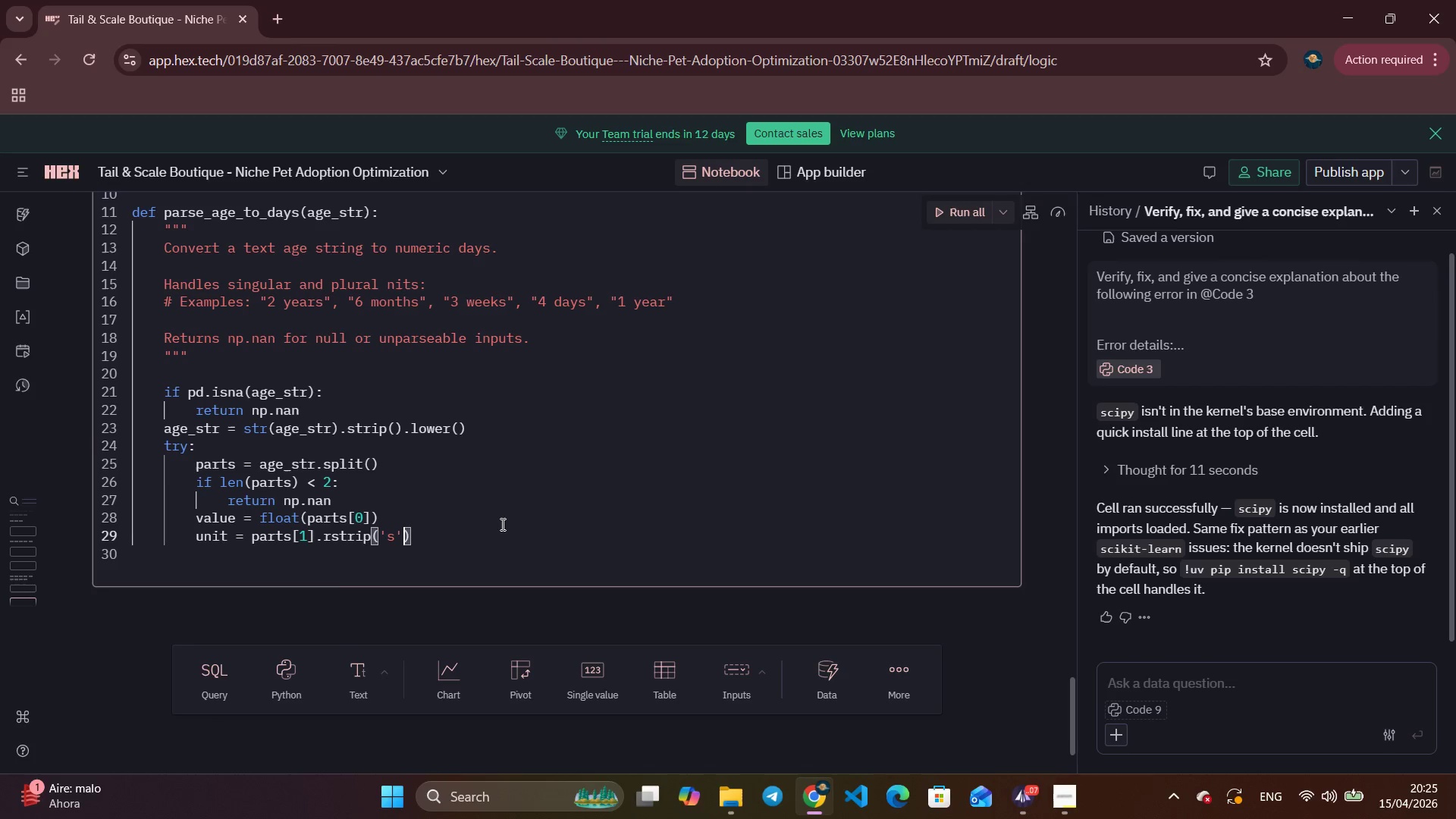 
key(ArrowRight)
 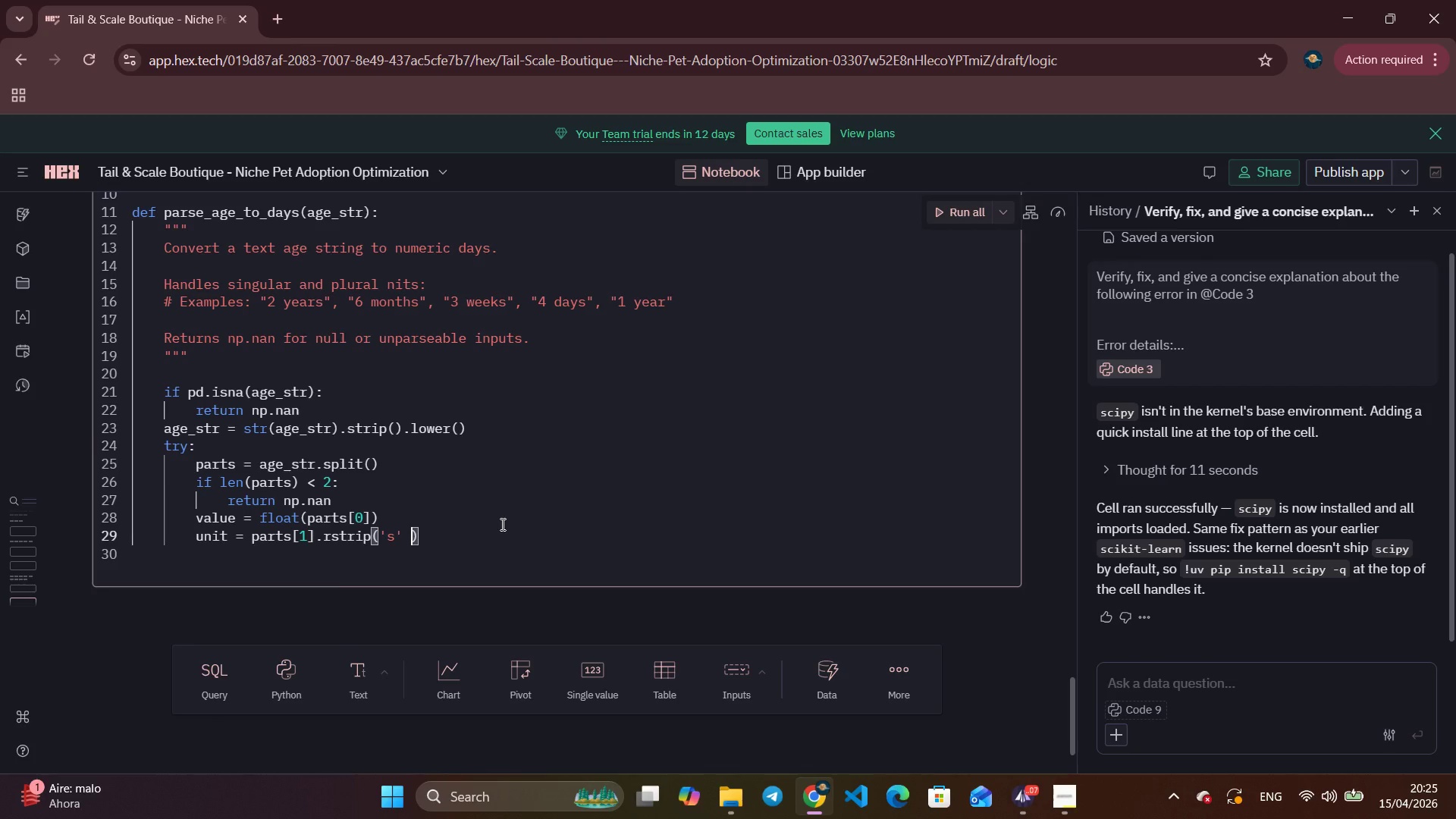 
key(Space)
 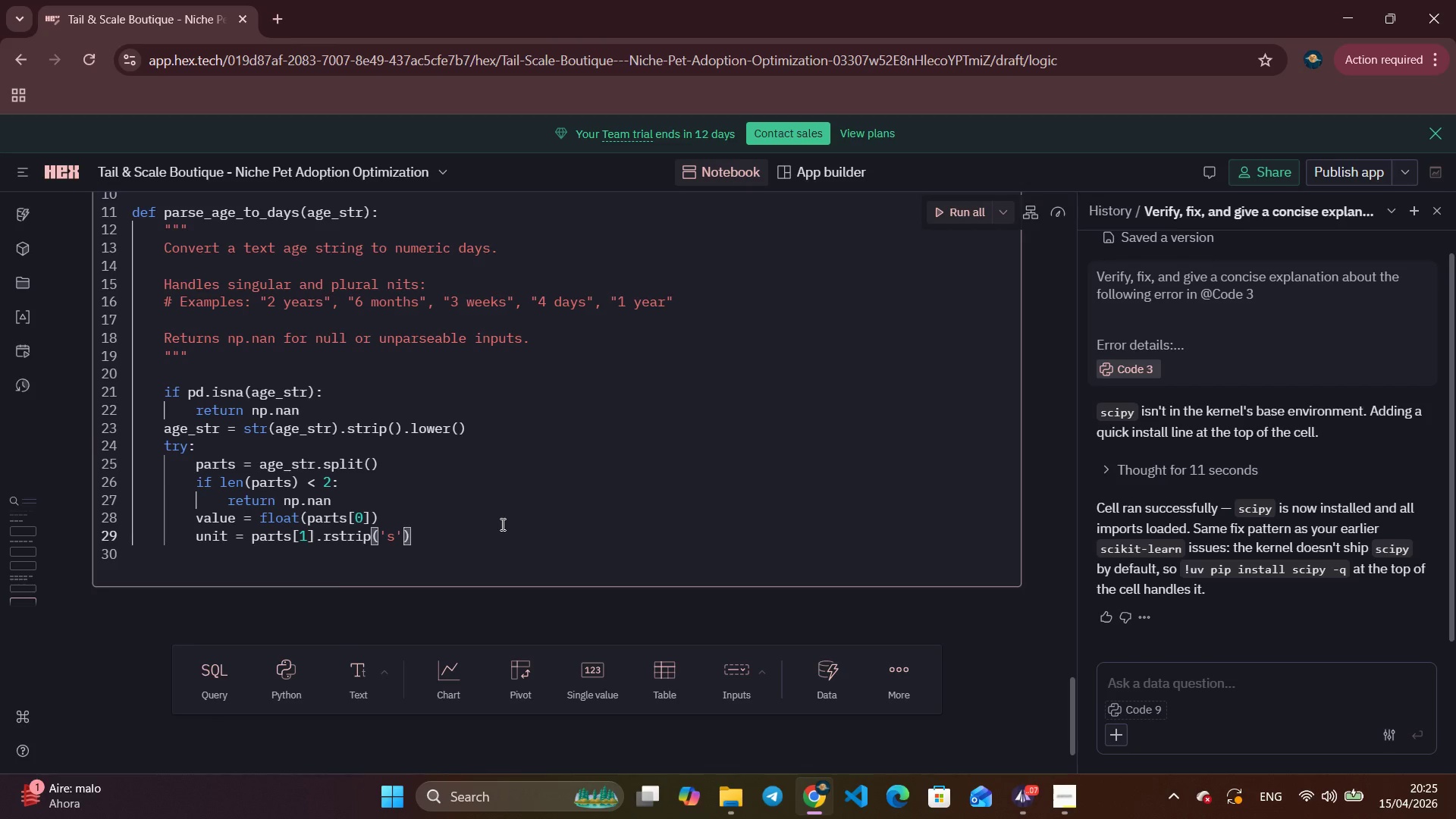 
key(Backspace)
 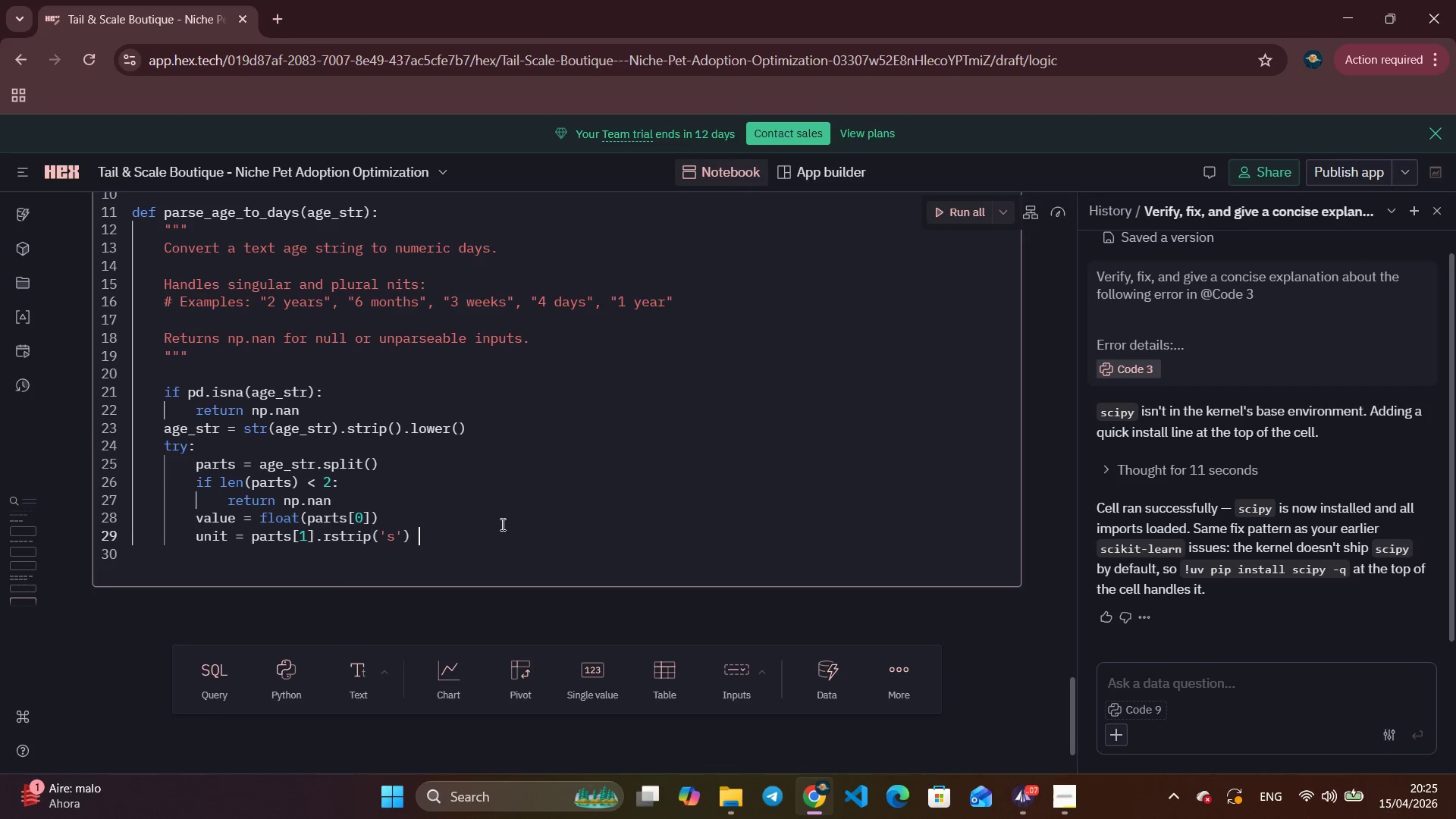 
key(ArrowRight)
 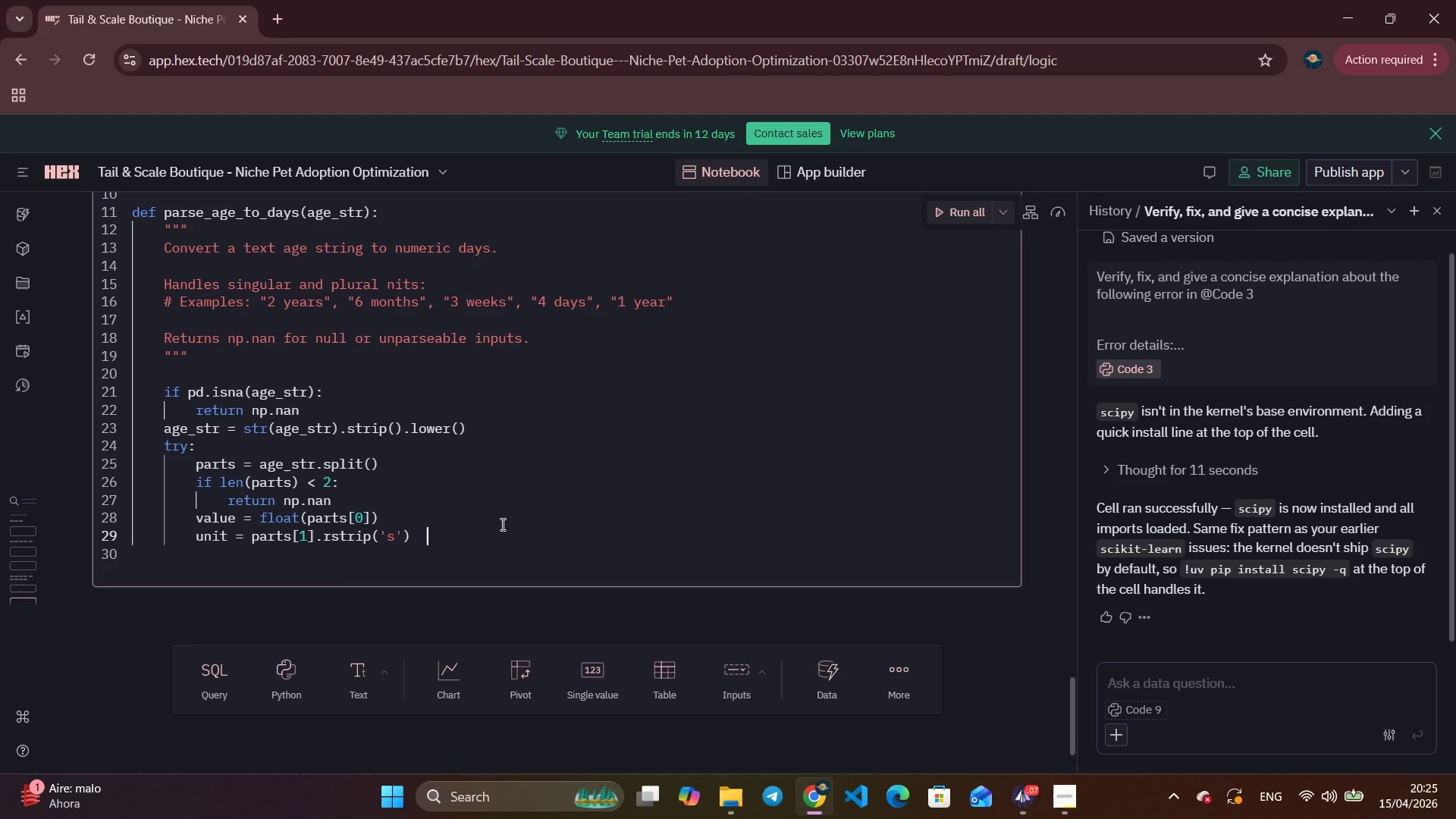 
key(Space)
 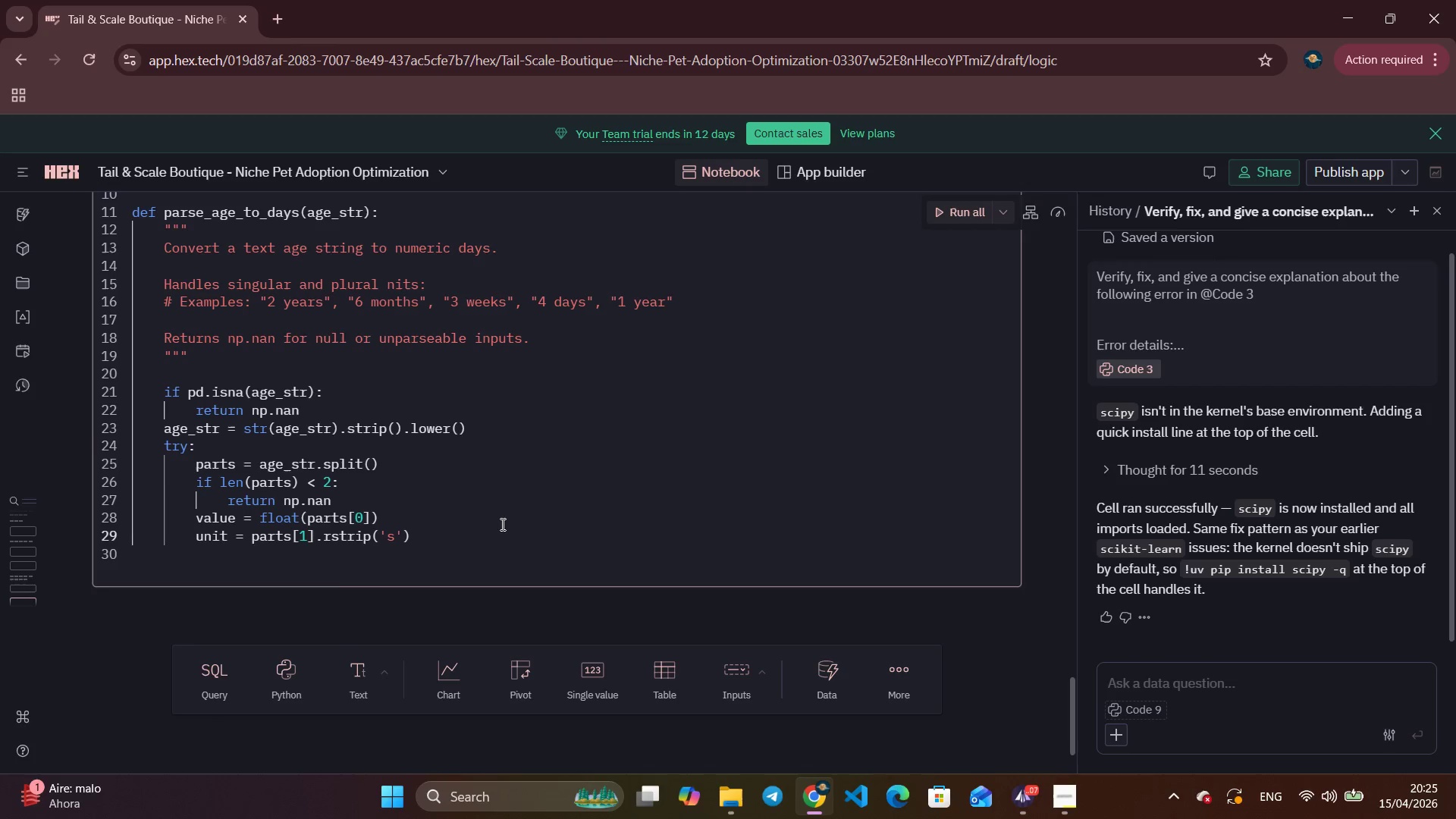 
key(Space)
 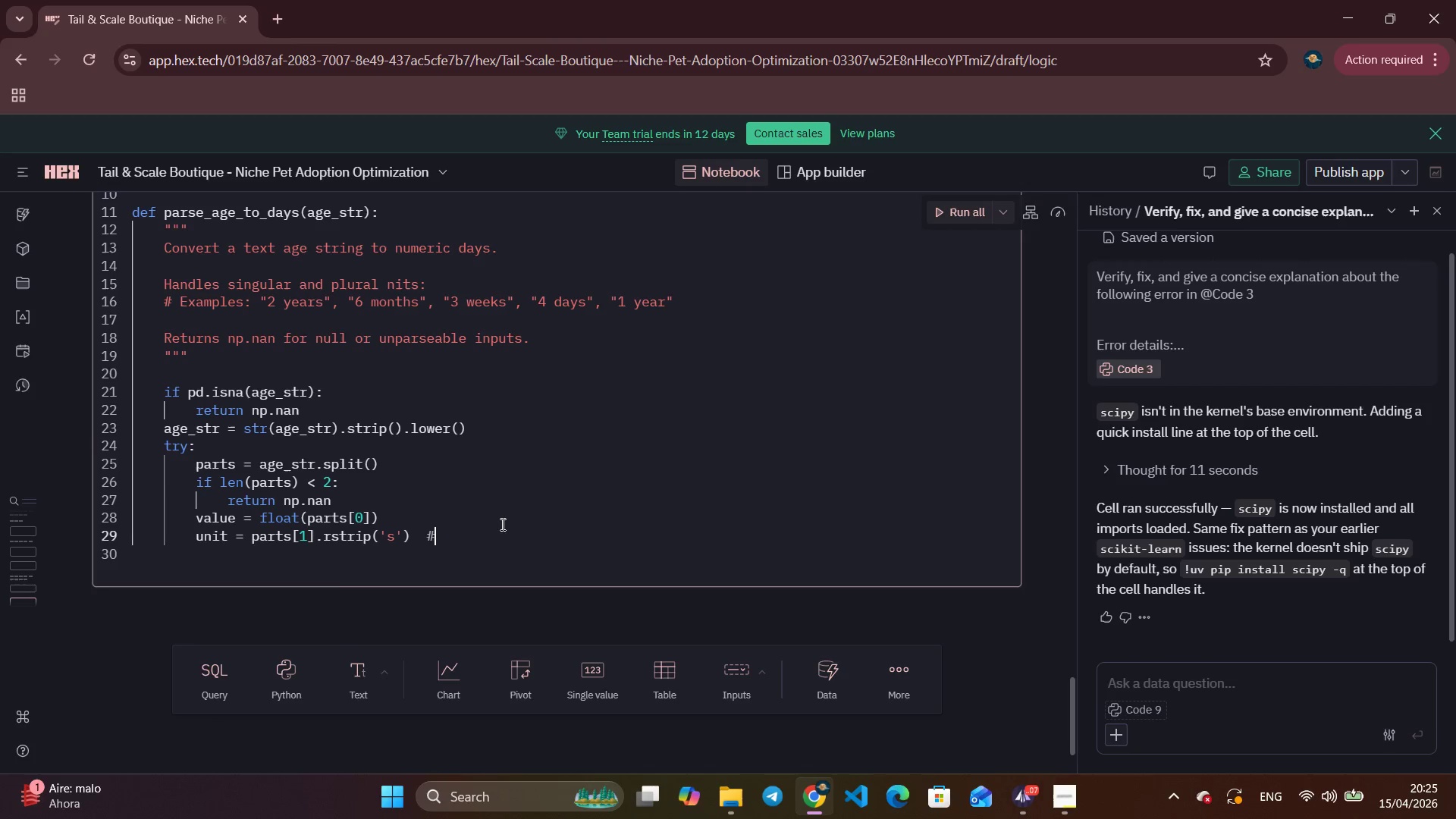 
key(Shift+3)
 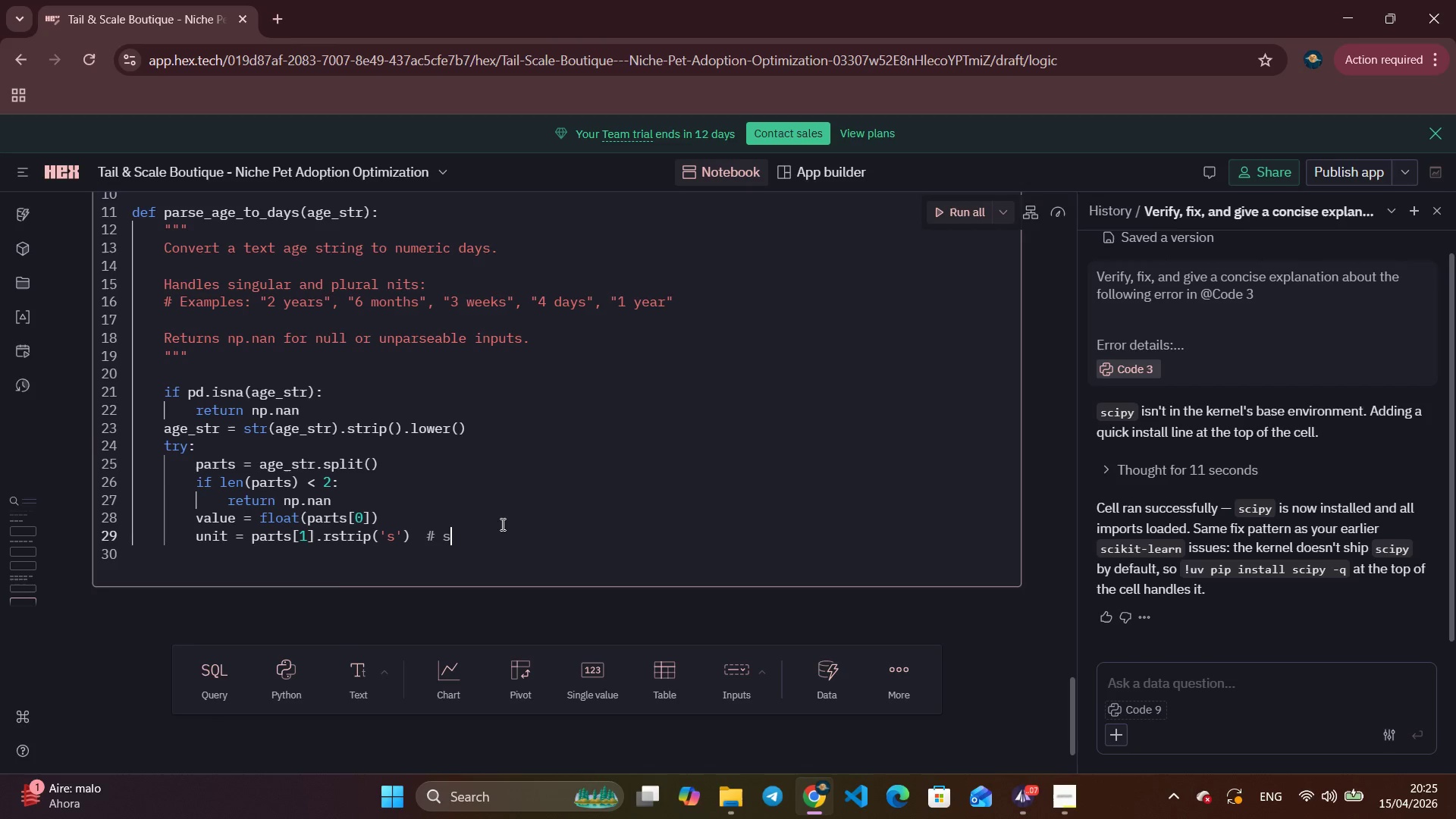 
key(Space)
 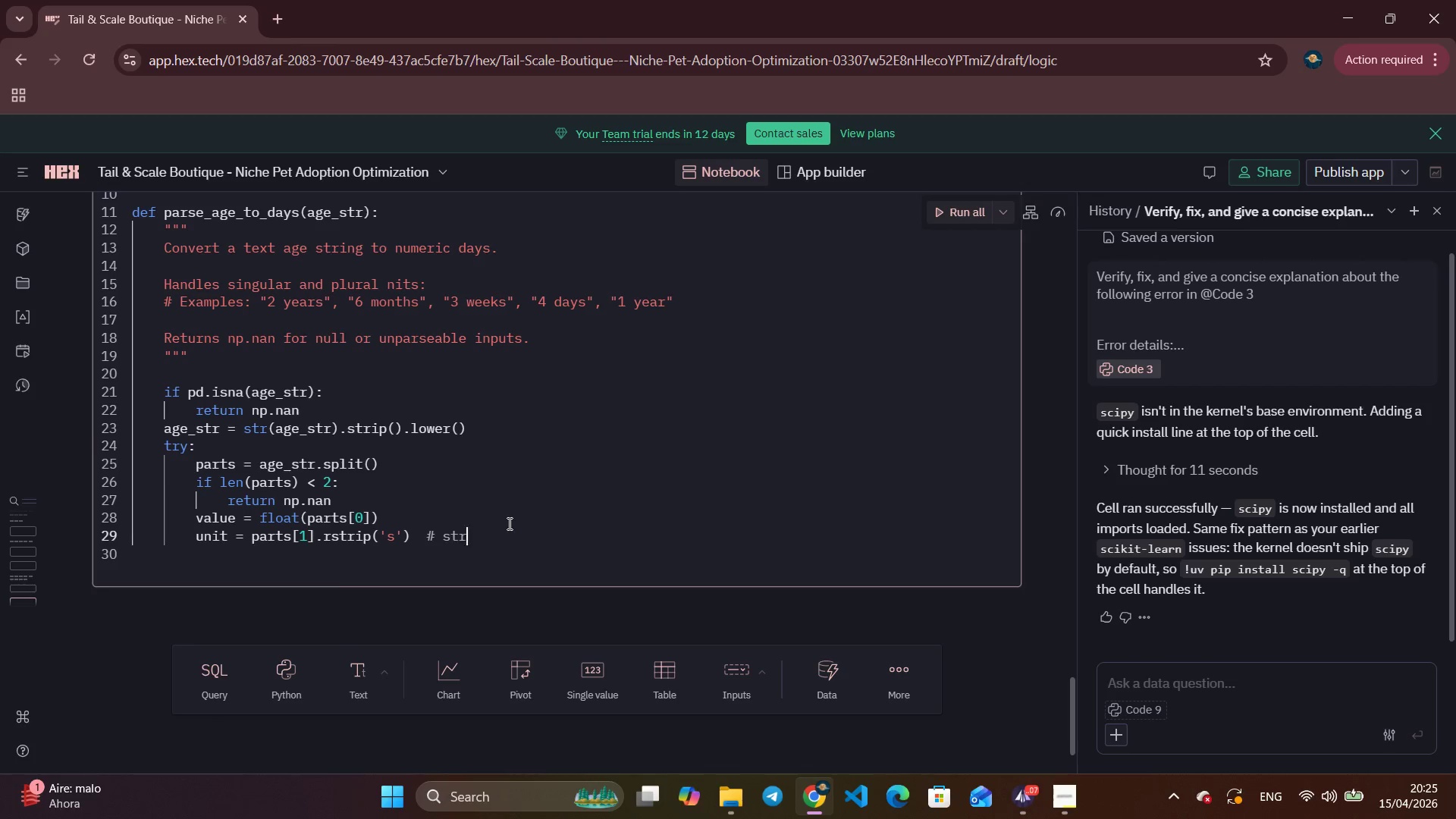 
key(S)
 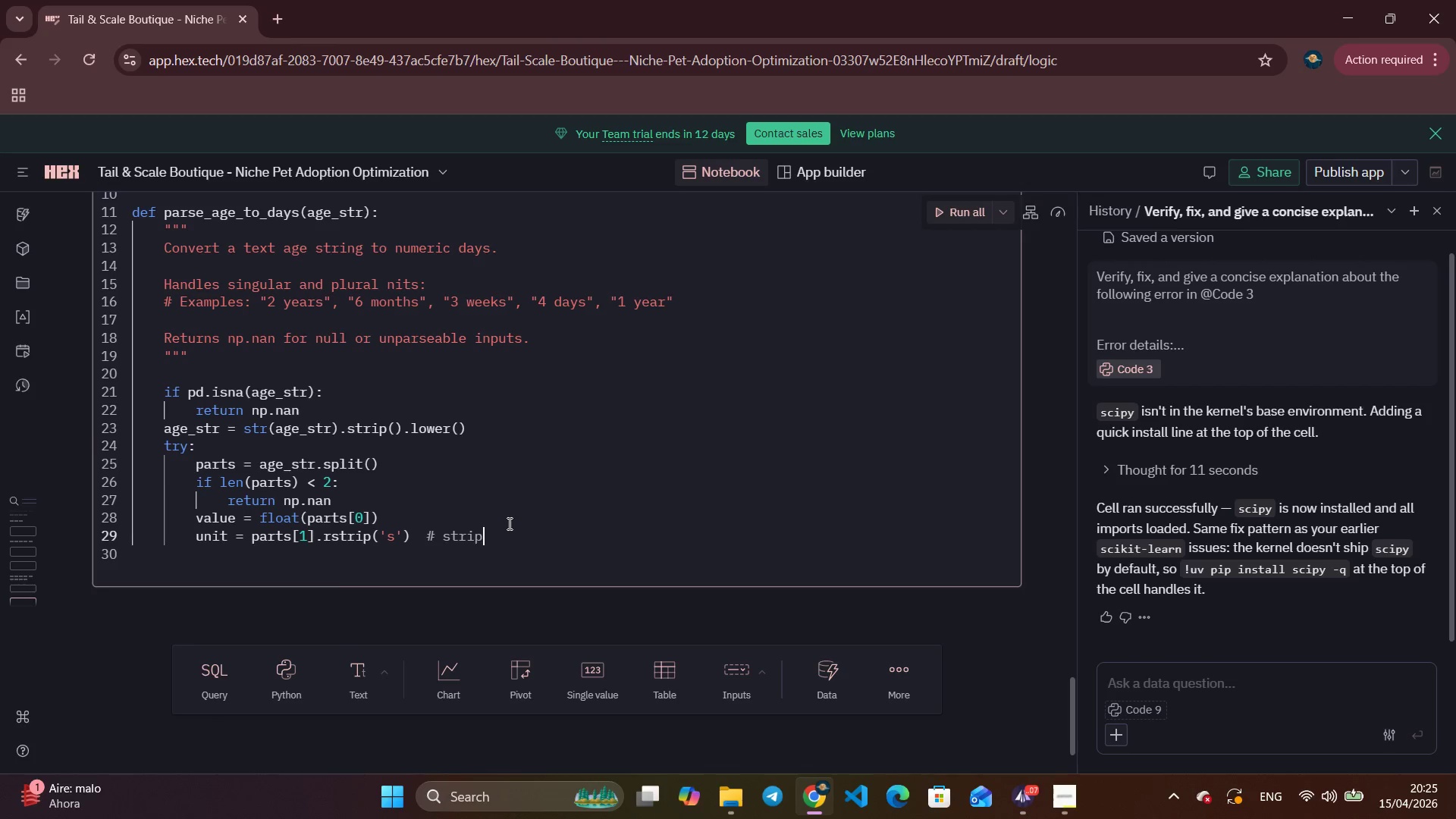 
type(trip plura)
 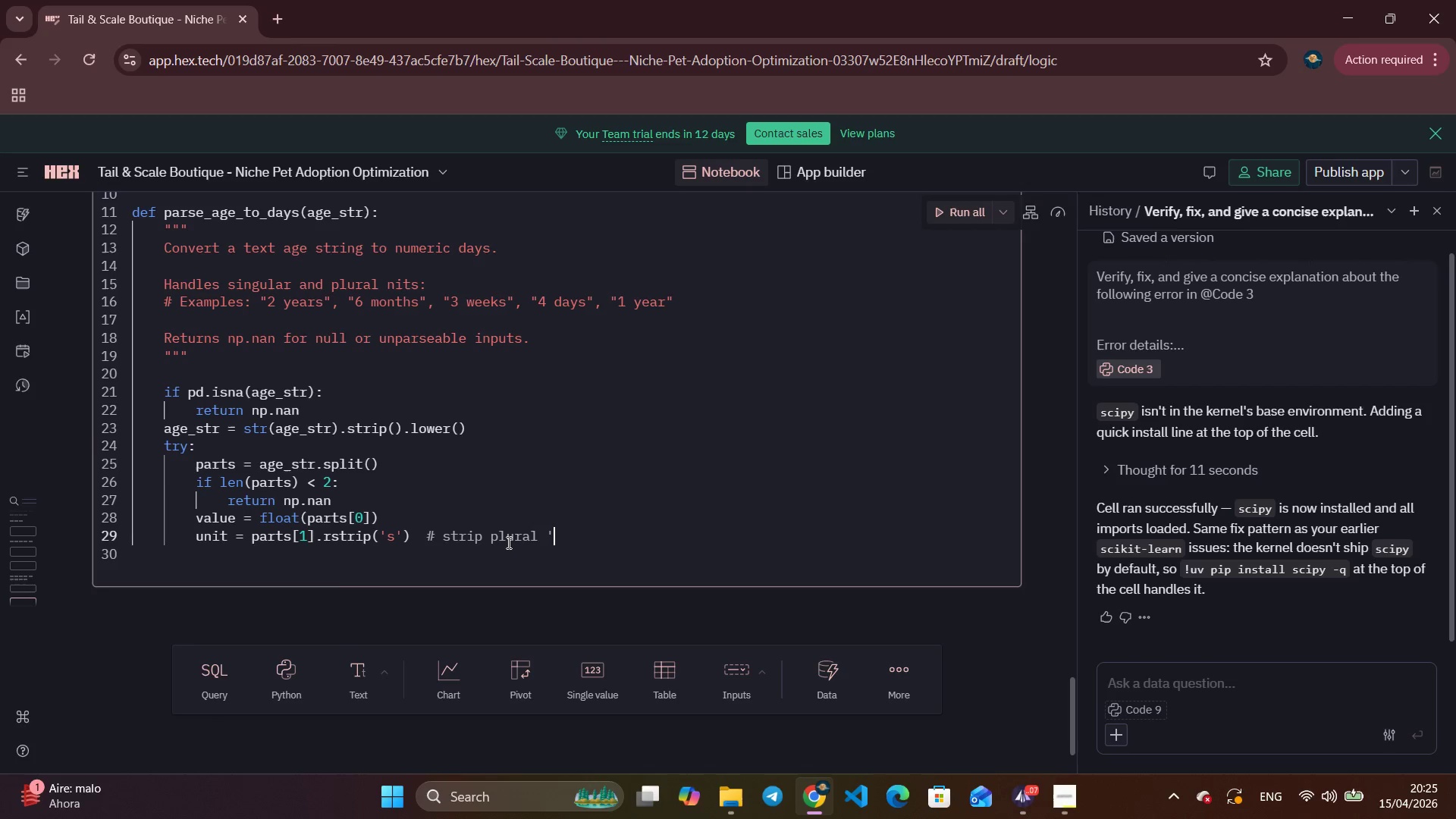 
key(L)
 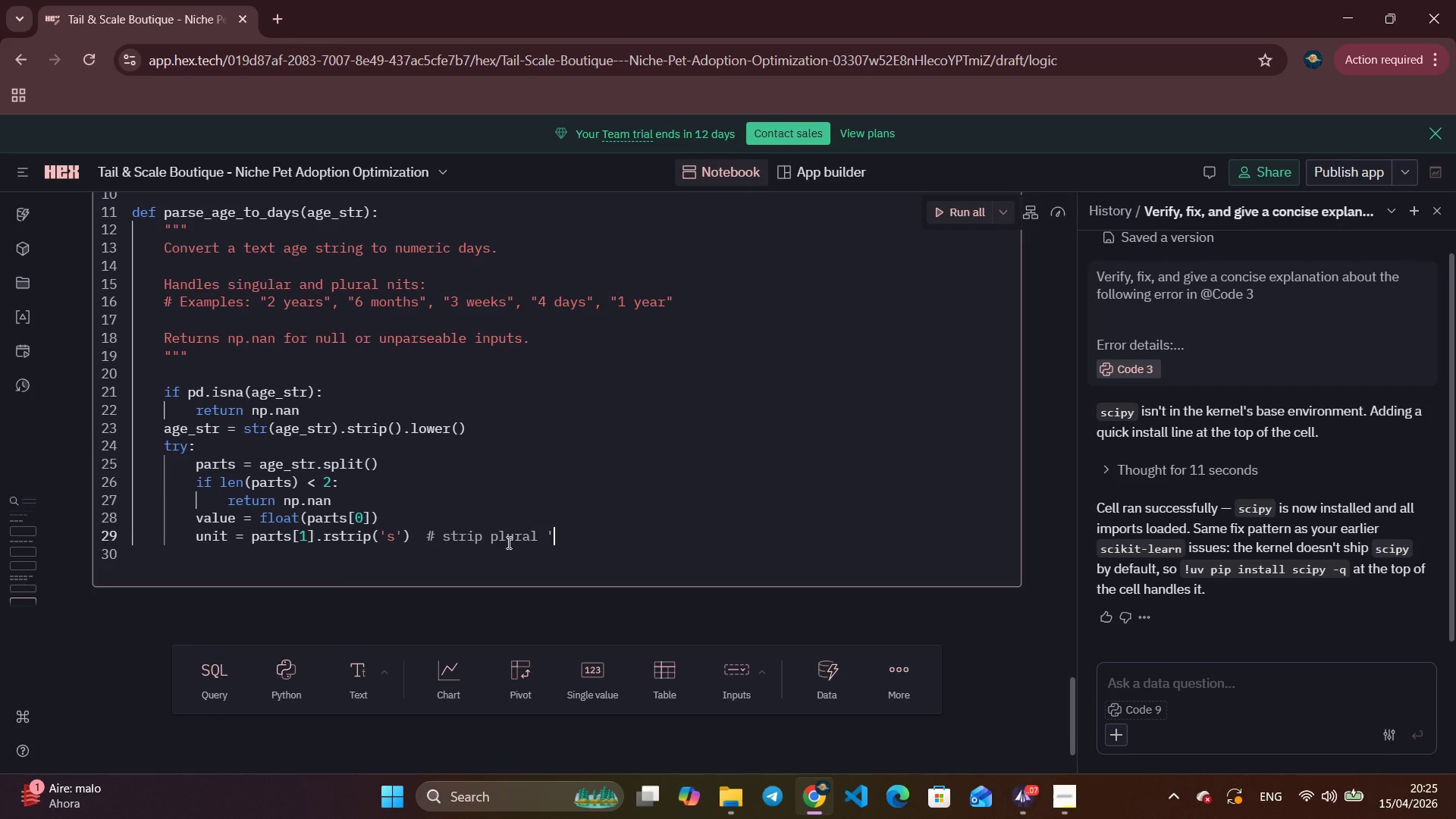 
key(Space)
 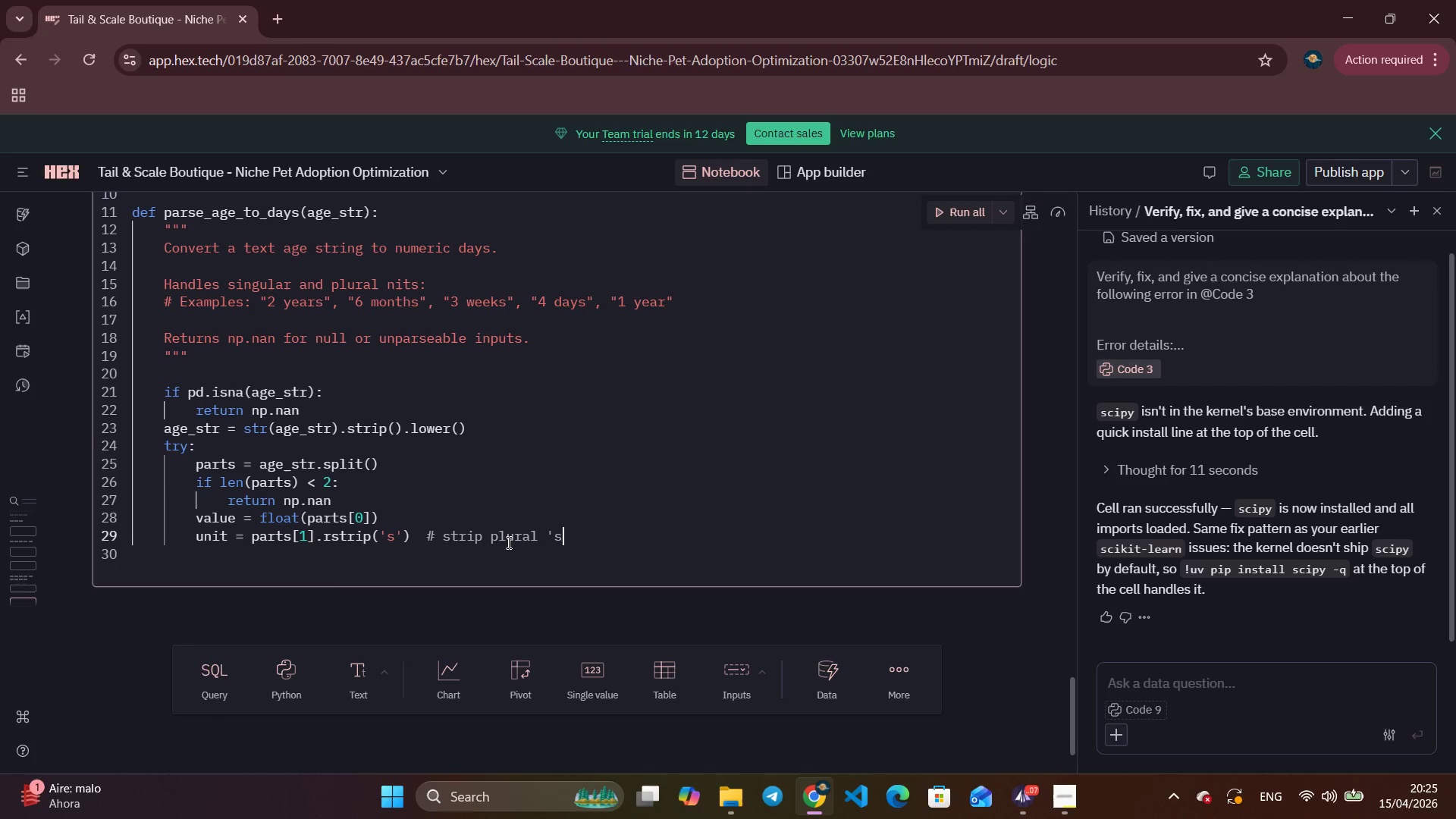 
key(Quote)
 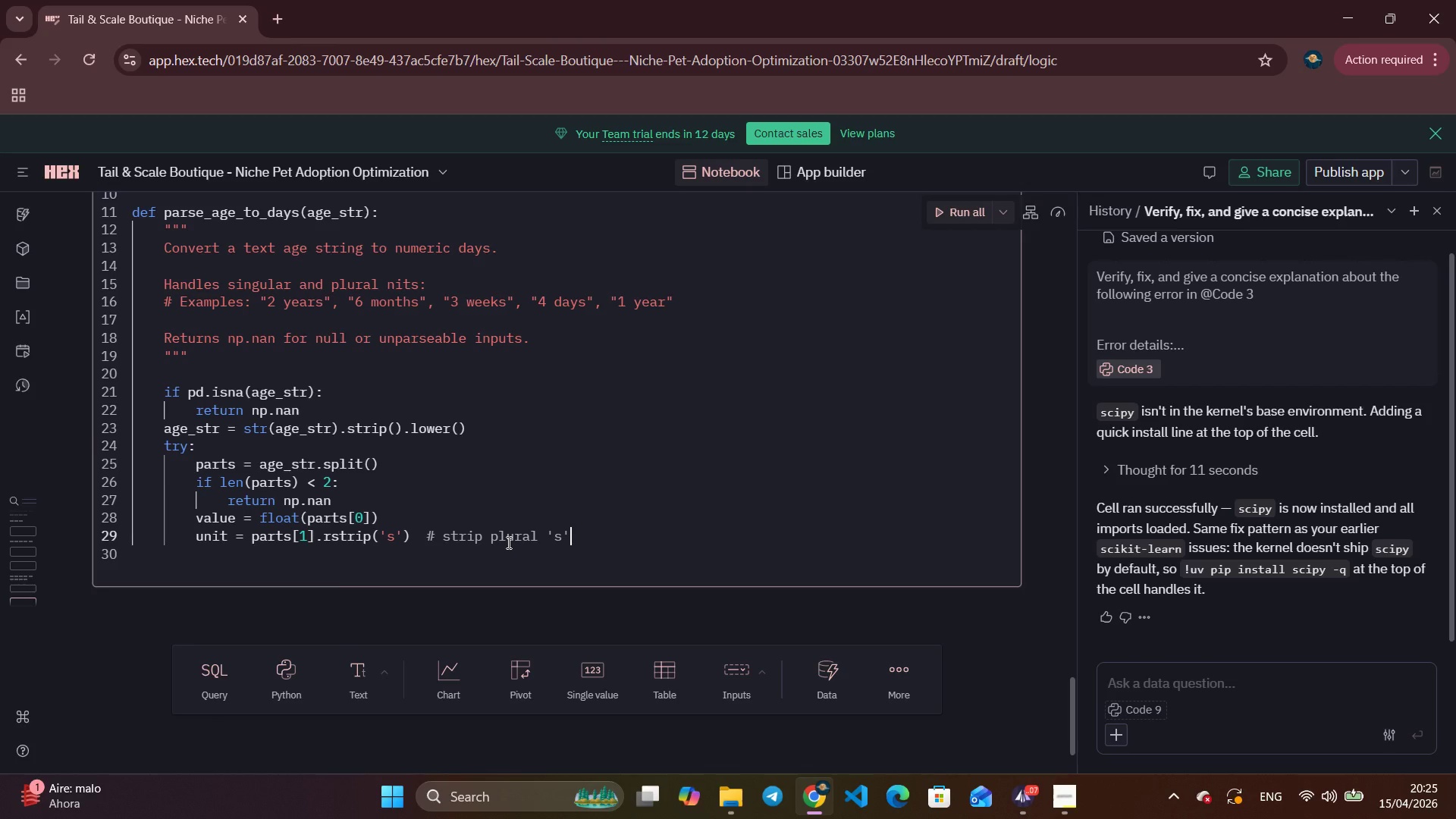 
key(S)
 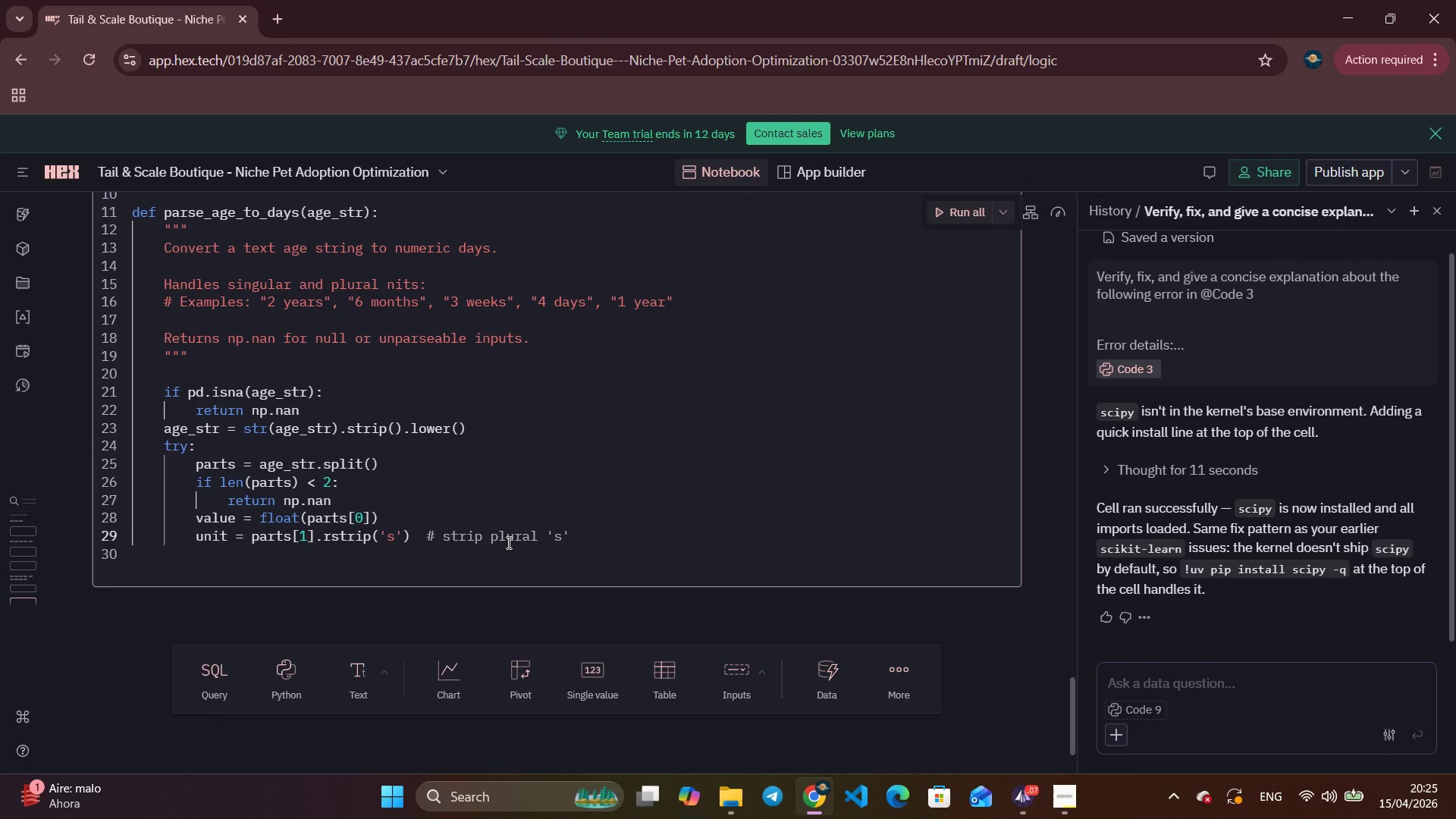 
key(Quote)
 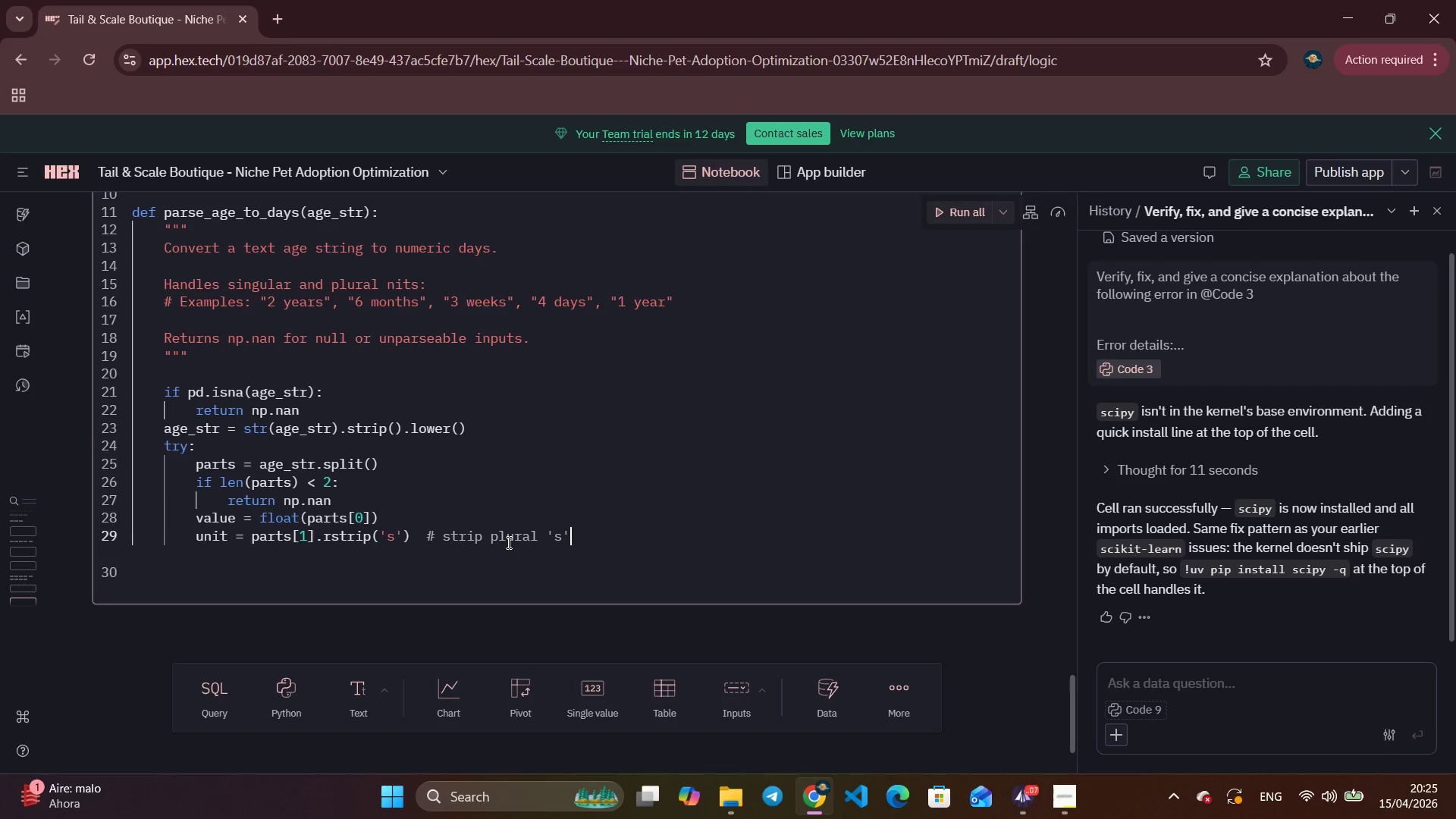 
wait(8.61)
 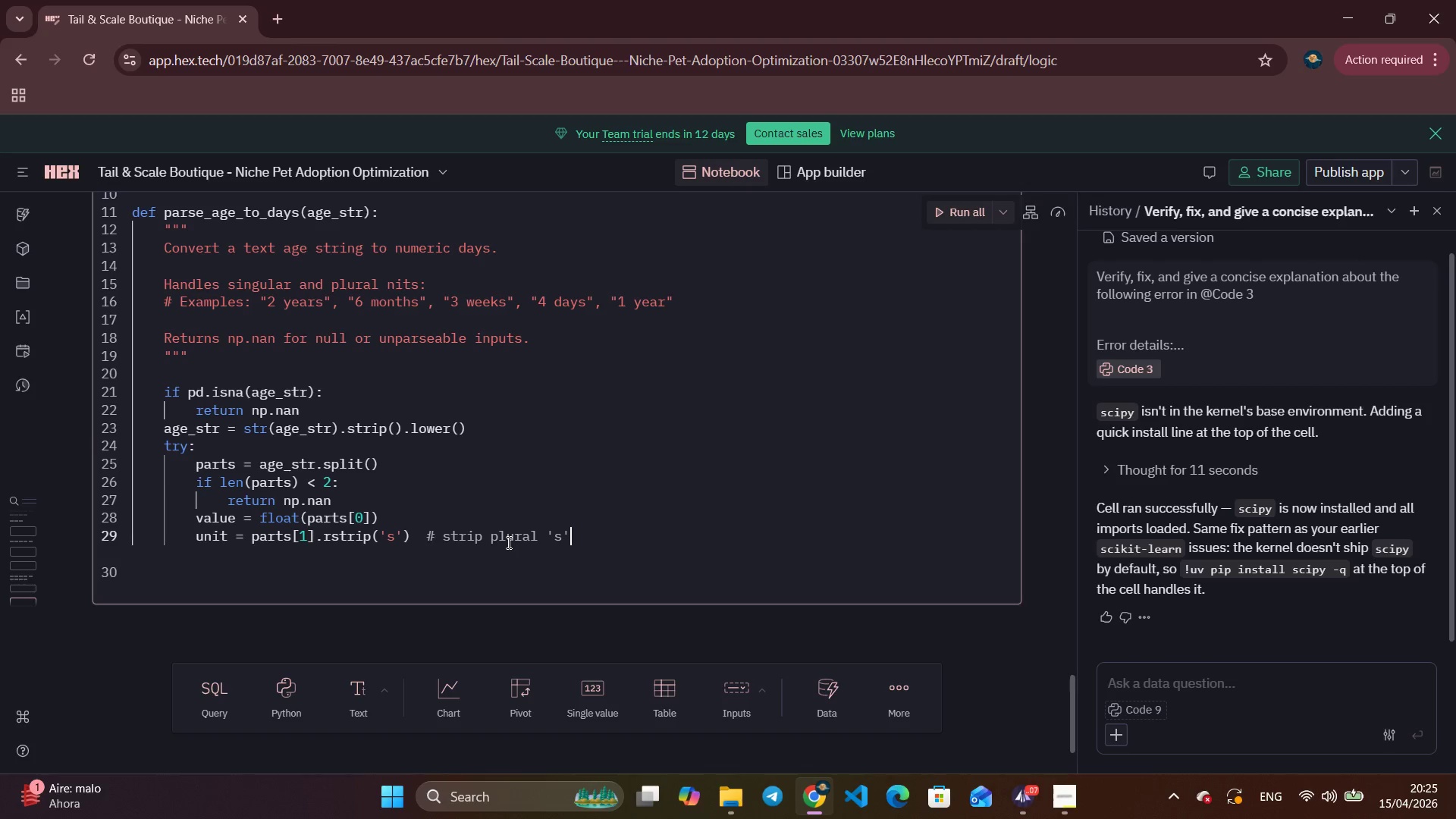 
key(Enter)
 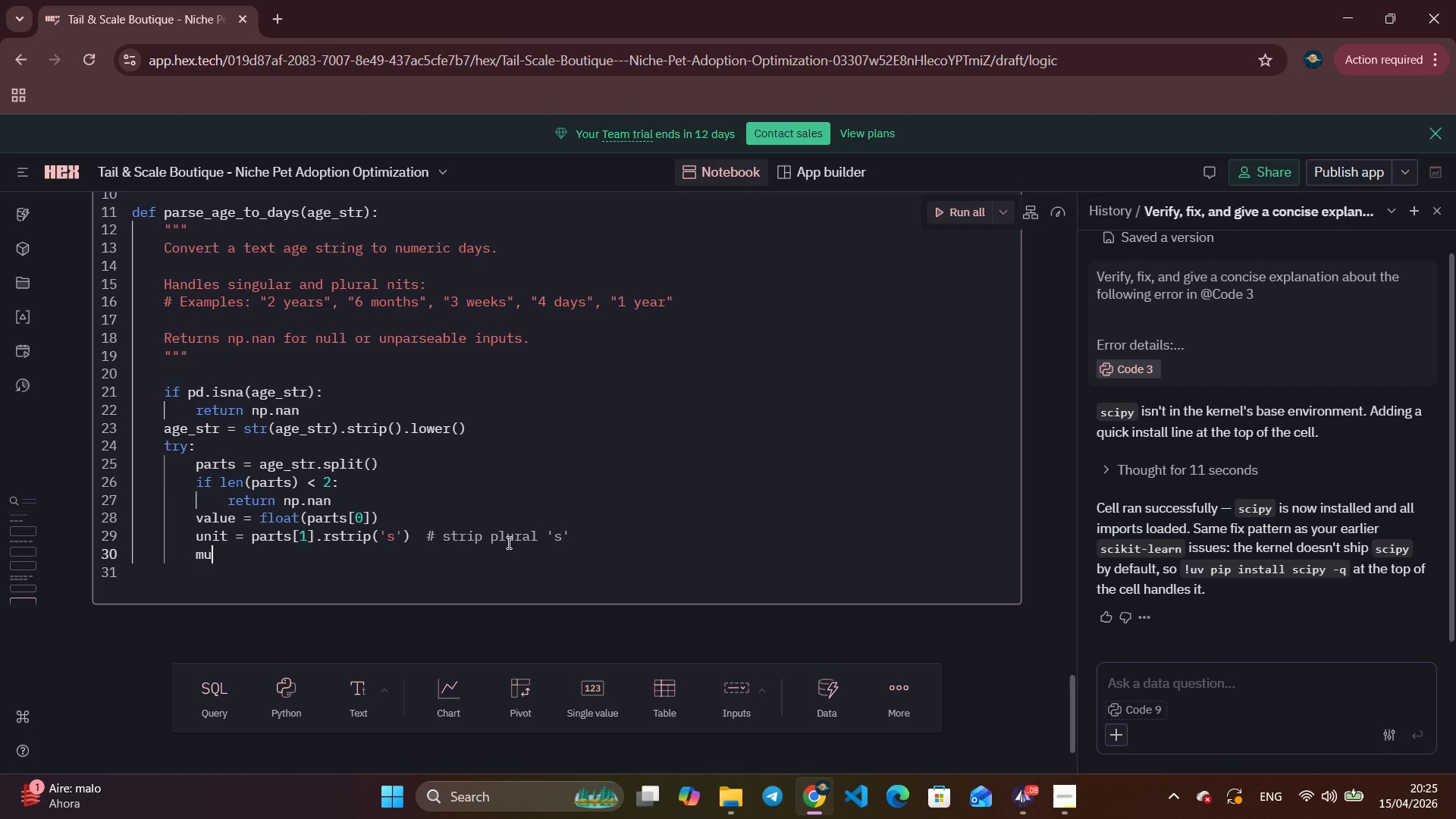 
type(multi)
 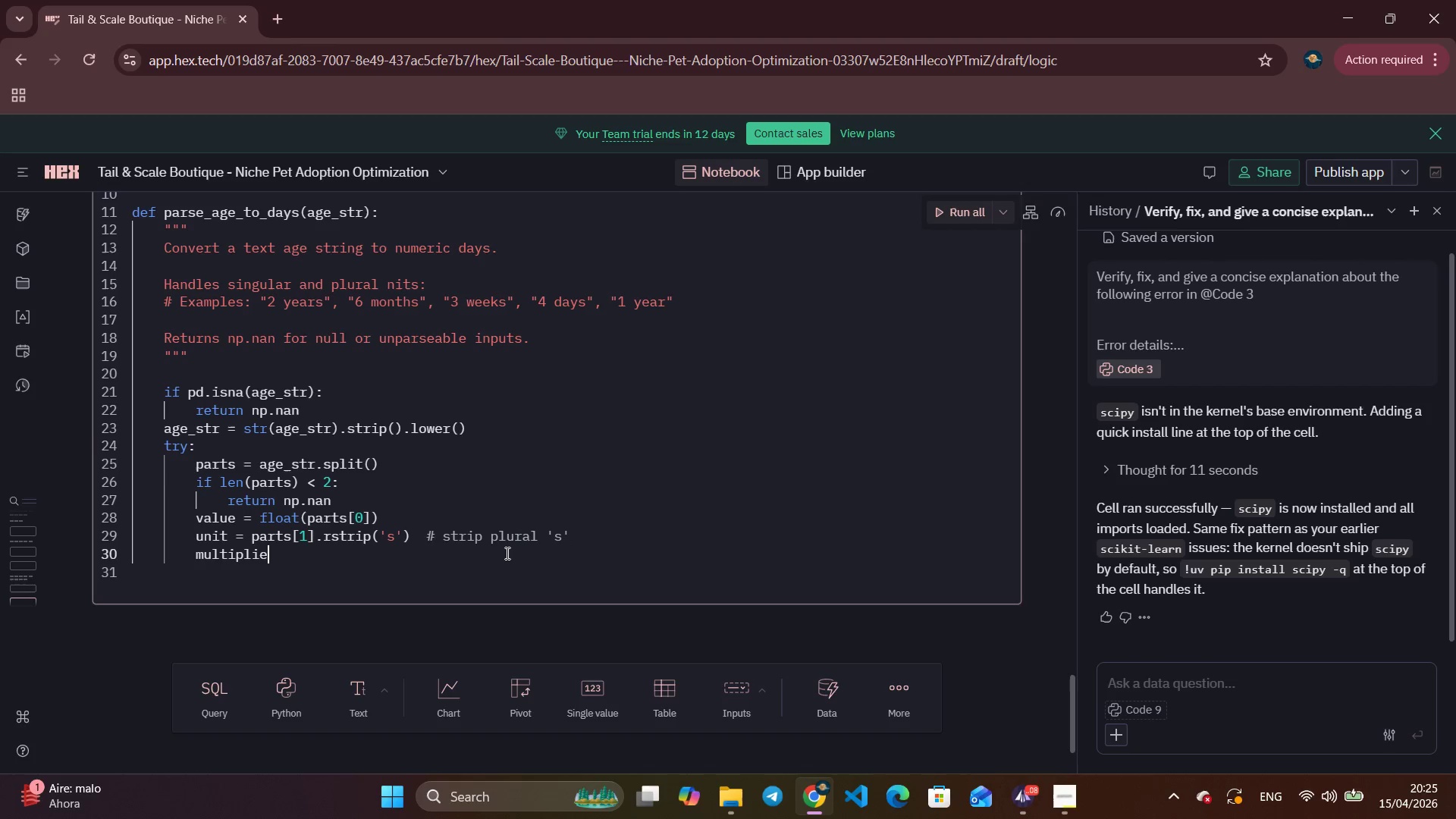 
type(plier = )
key(Tab)
 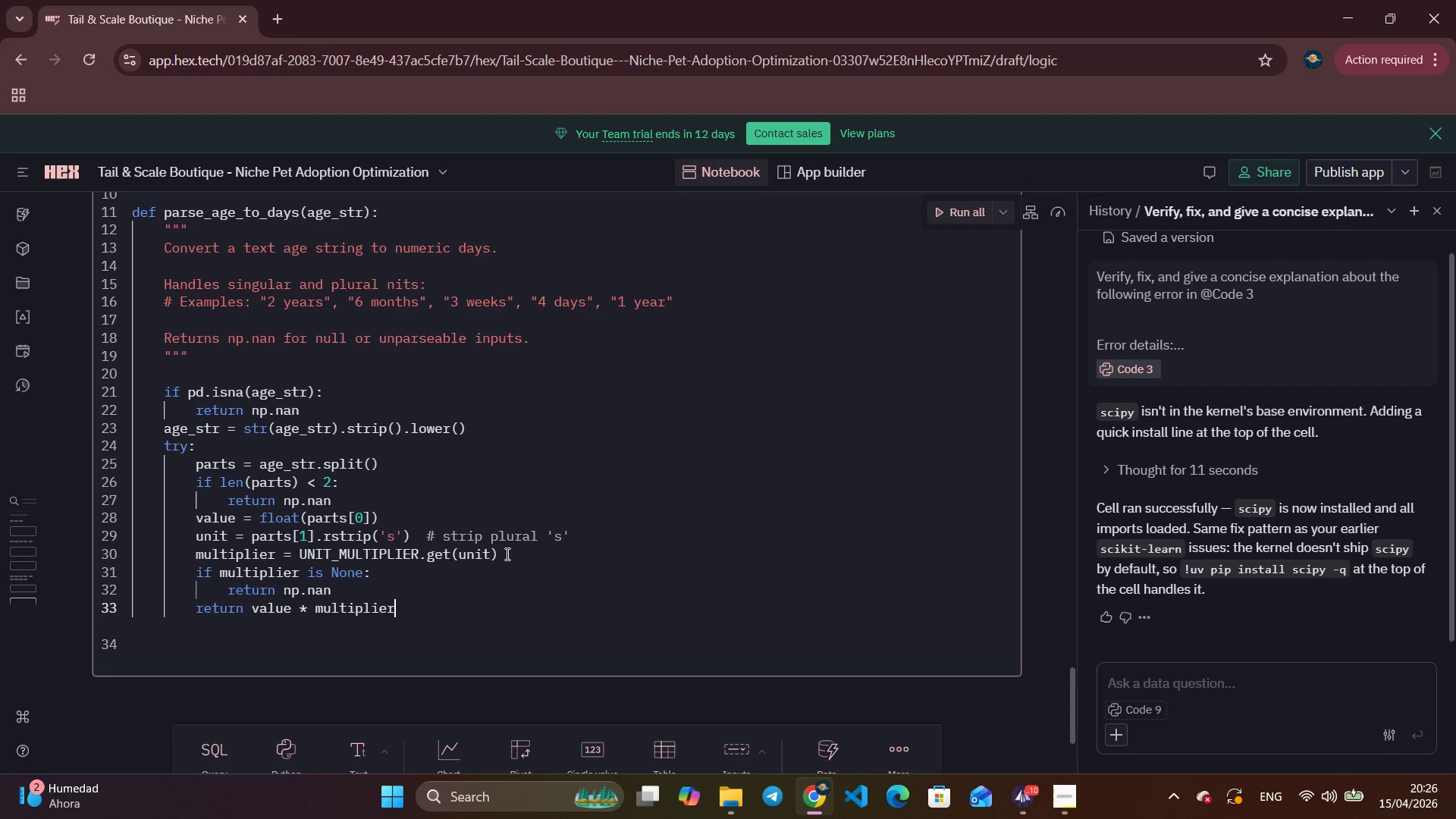 
wait(72.19)
 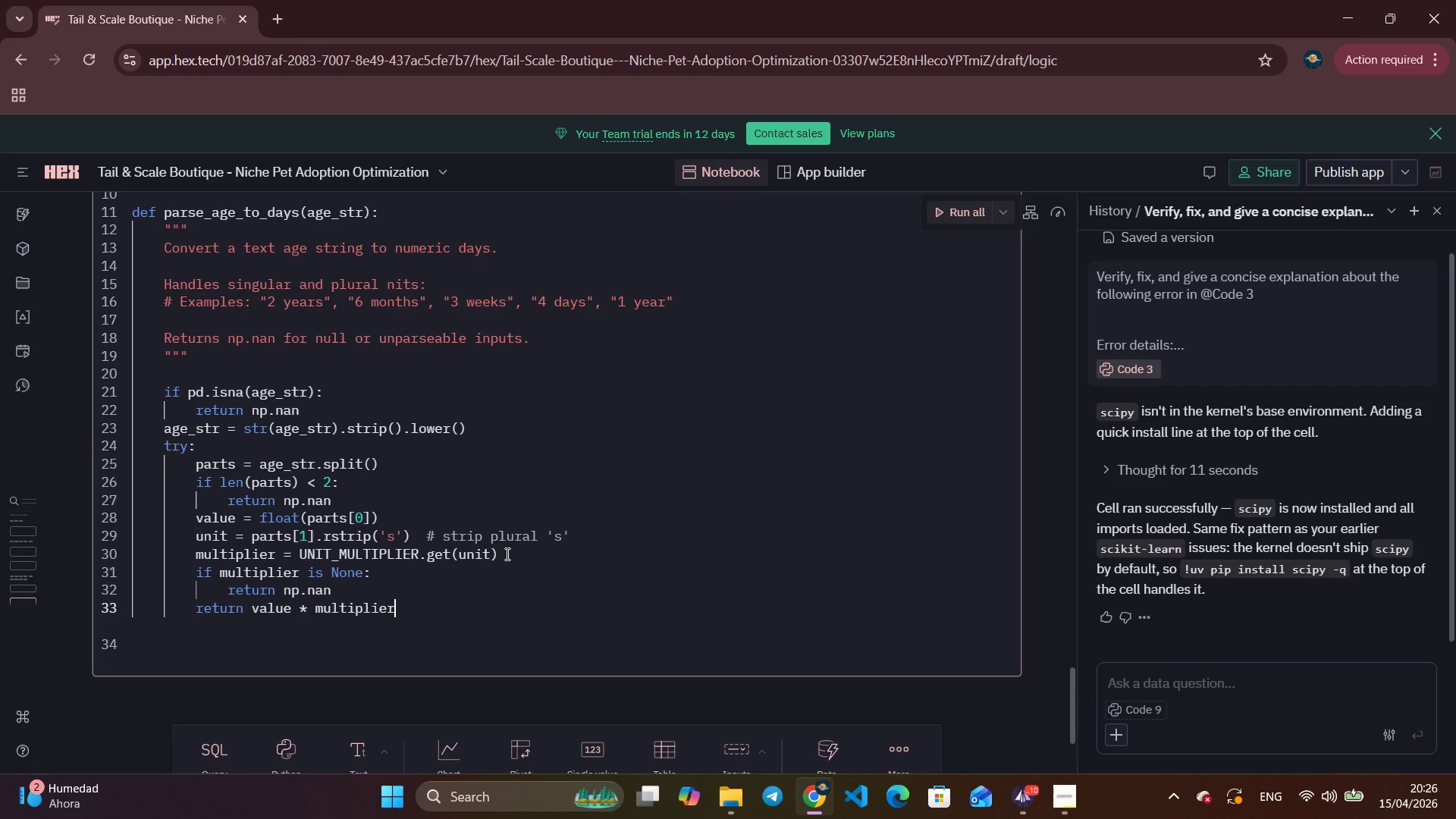 
left_click([506, 554])
 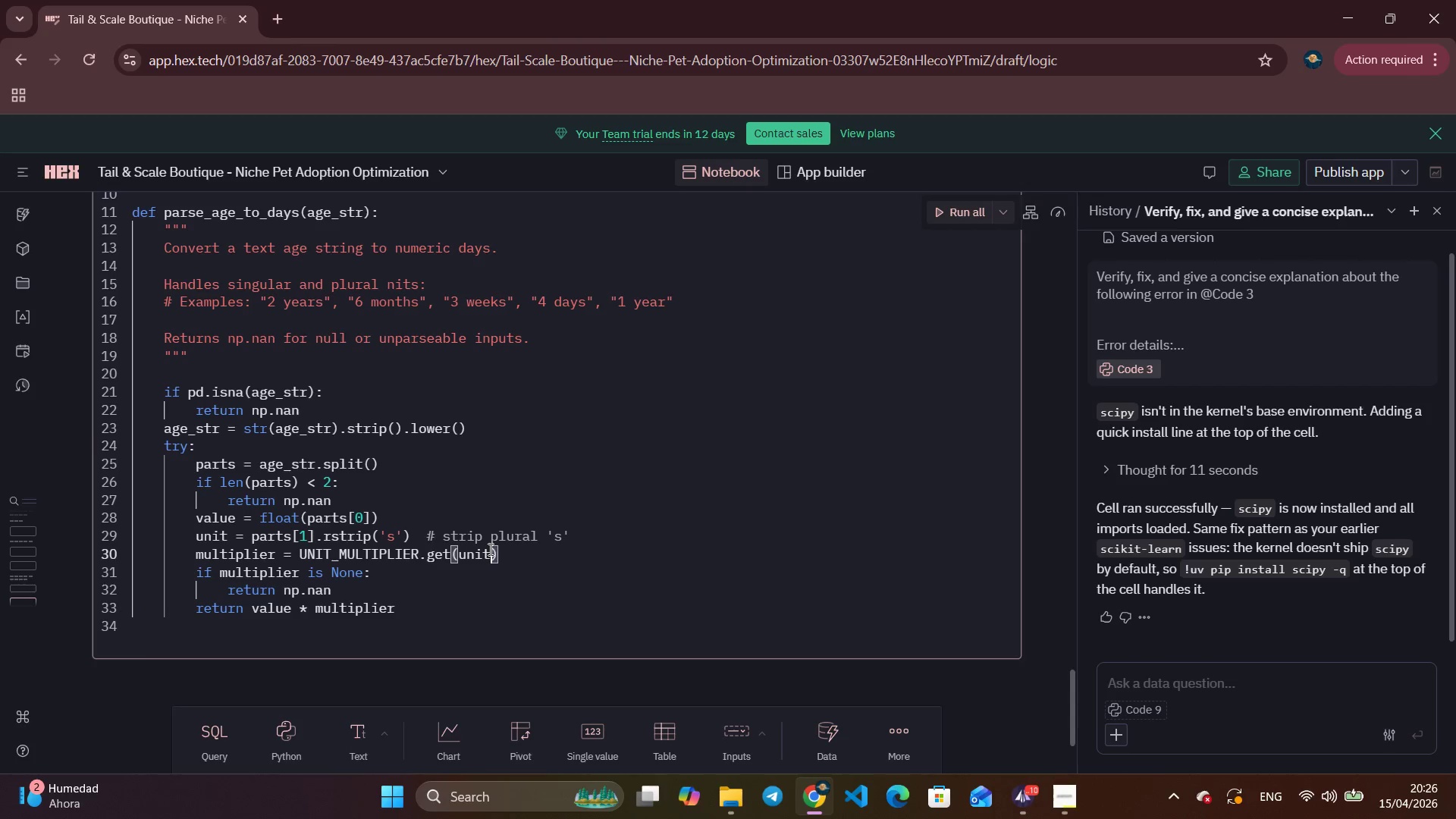 
left_click([489, 549])
 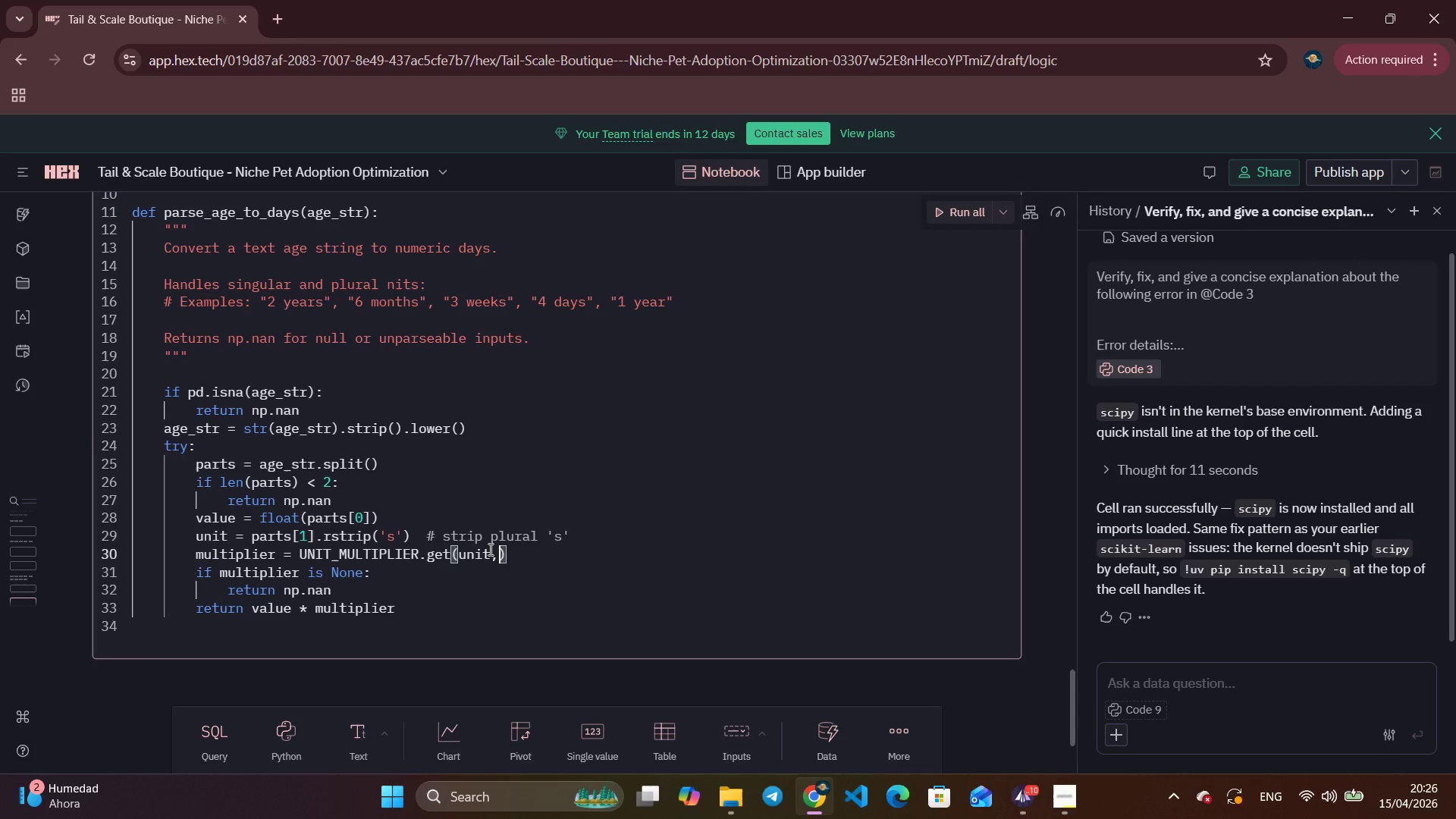 
type(, NOne)
key(Backspace)
key(Backspace)
key(Backspace)
type(one)
 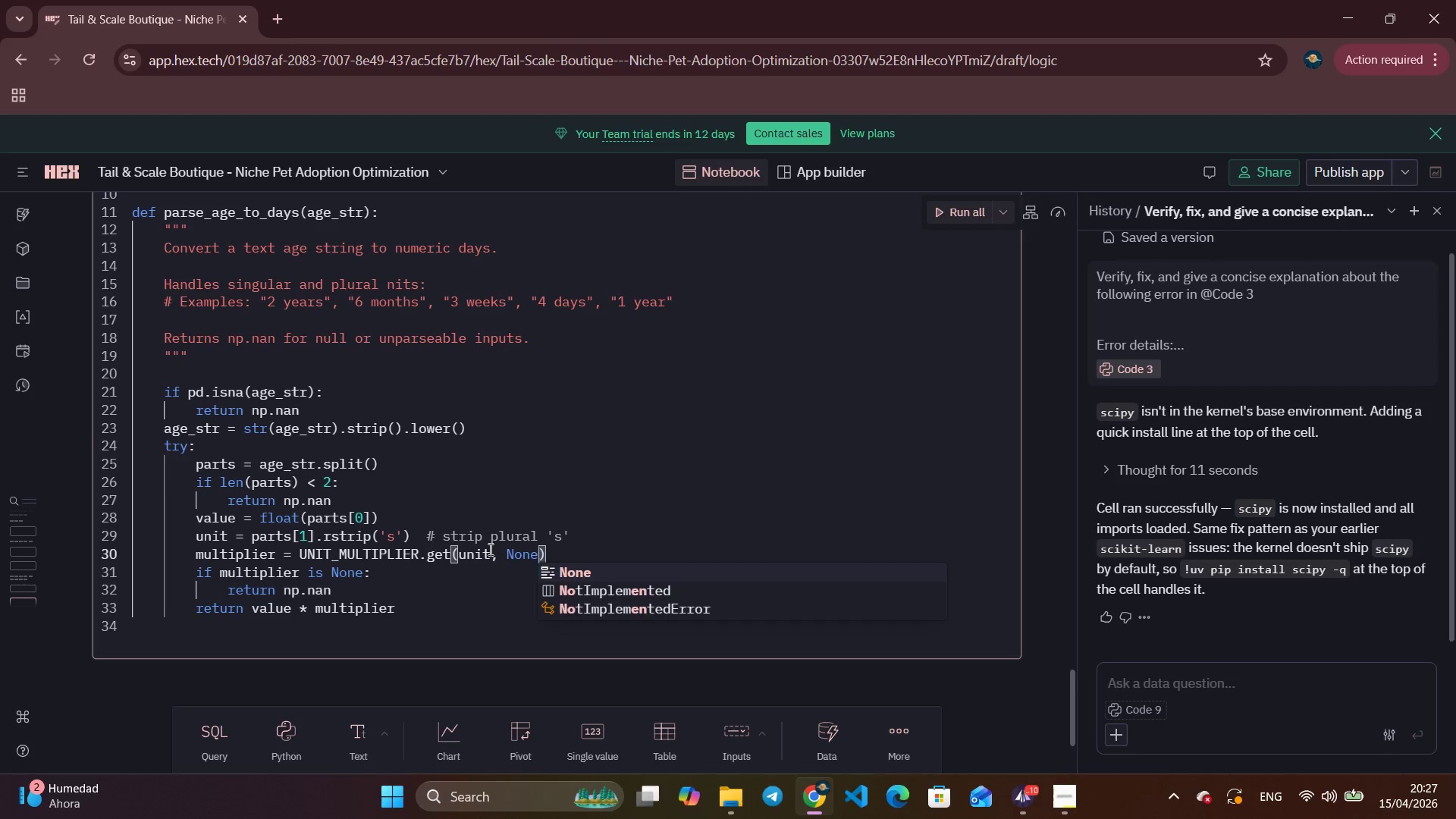 
wait(9.89)
 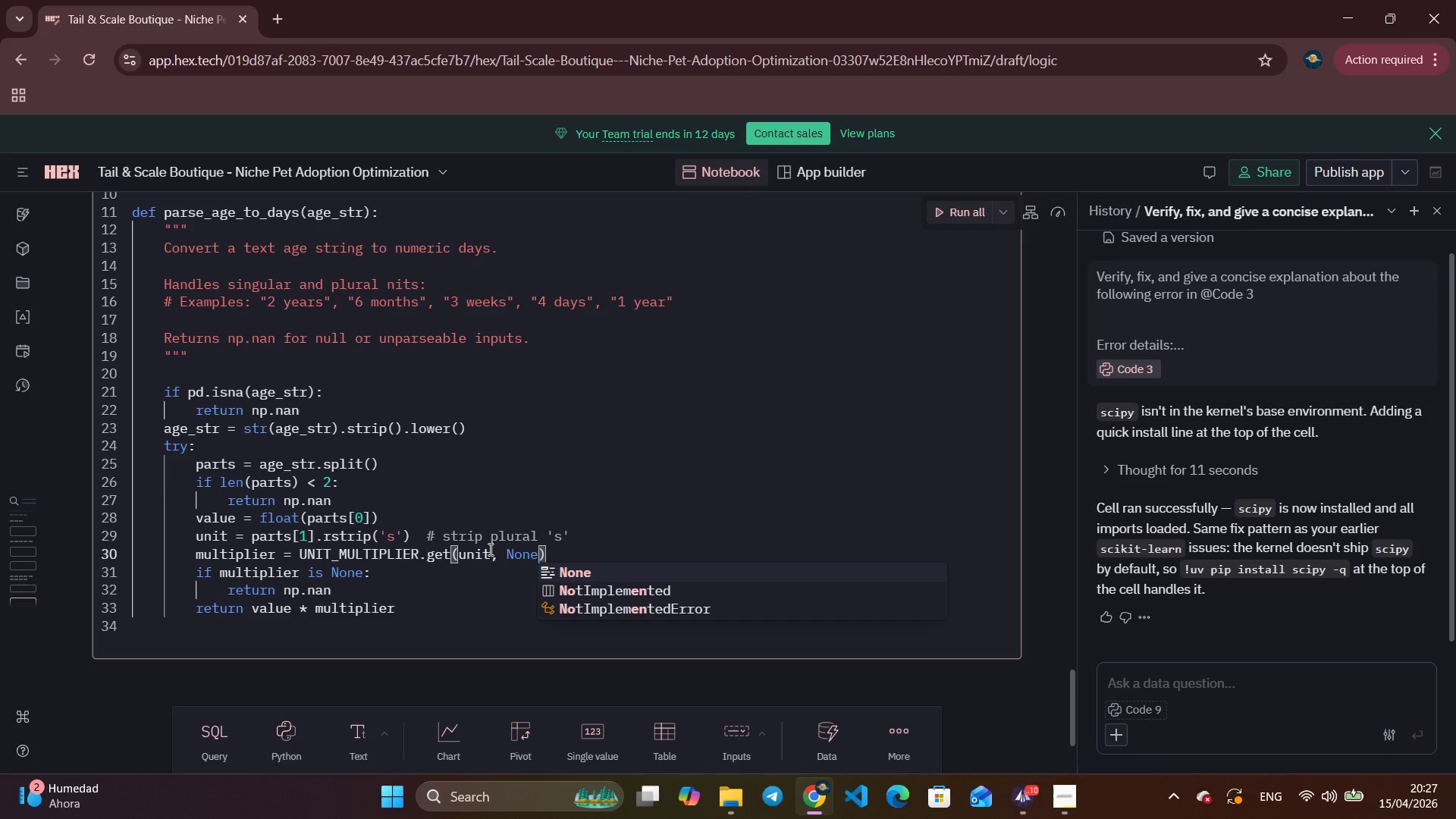 
left_click([1035, 786])
 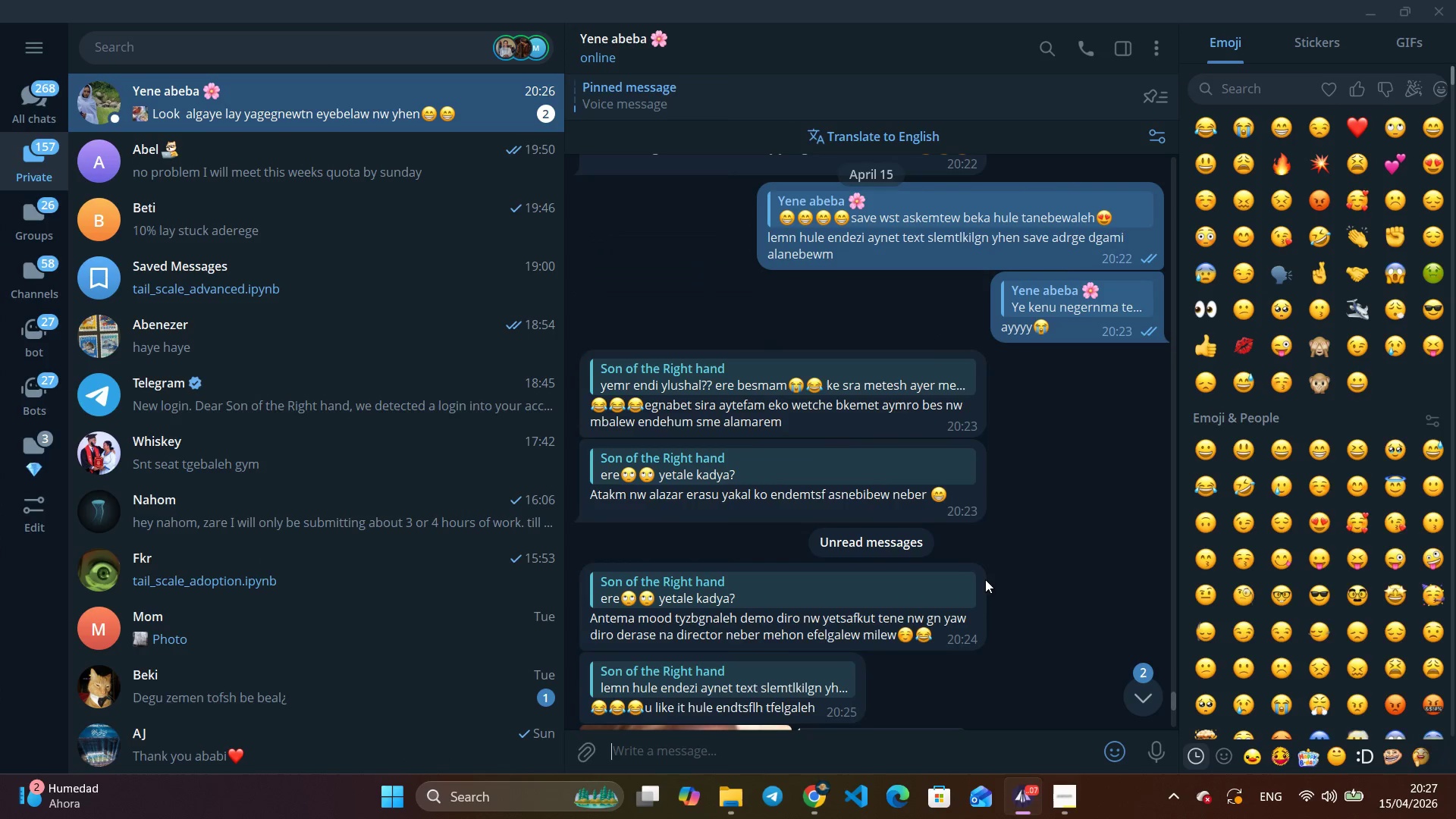 
scroll: coordinate [986, 579], scroll_direction: up, amount: 4.0
 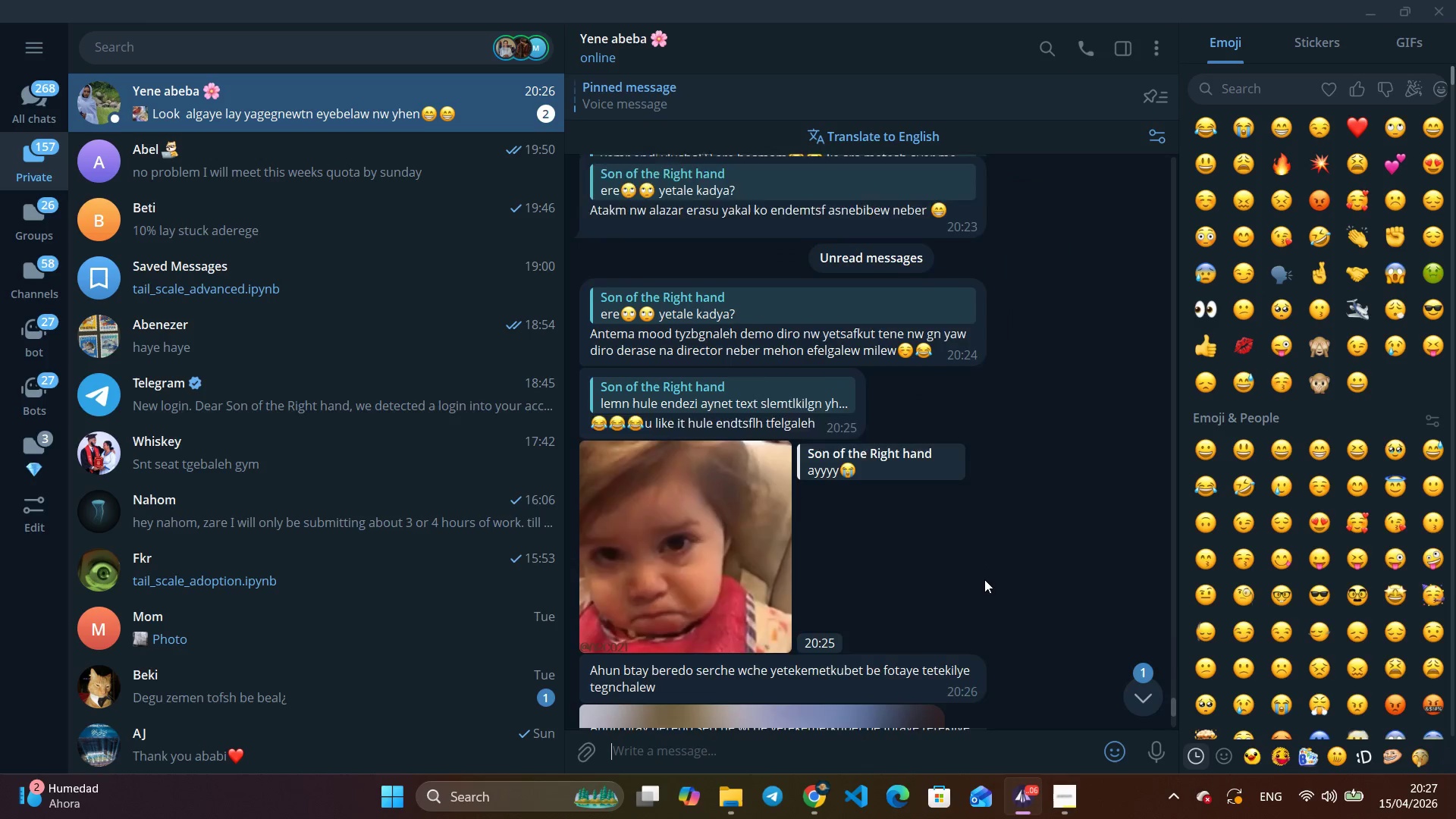 
scroll: coordinate [984, 579], scroll_direction: down, amount: 6.0
 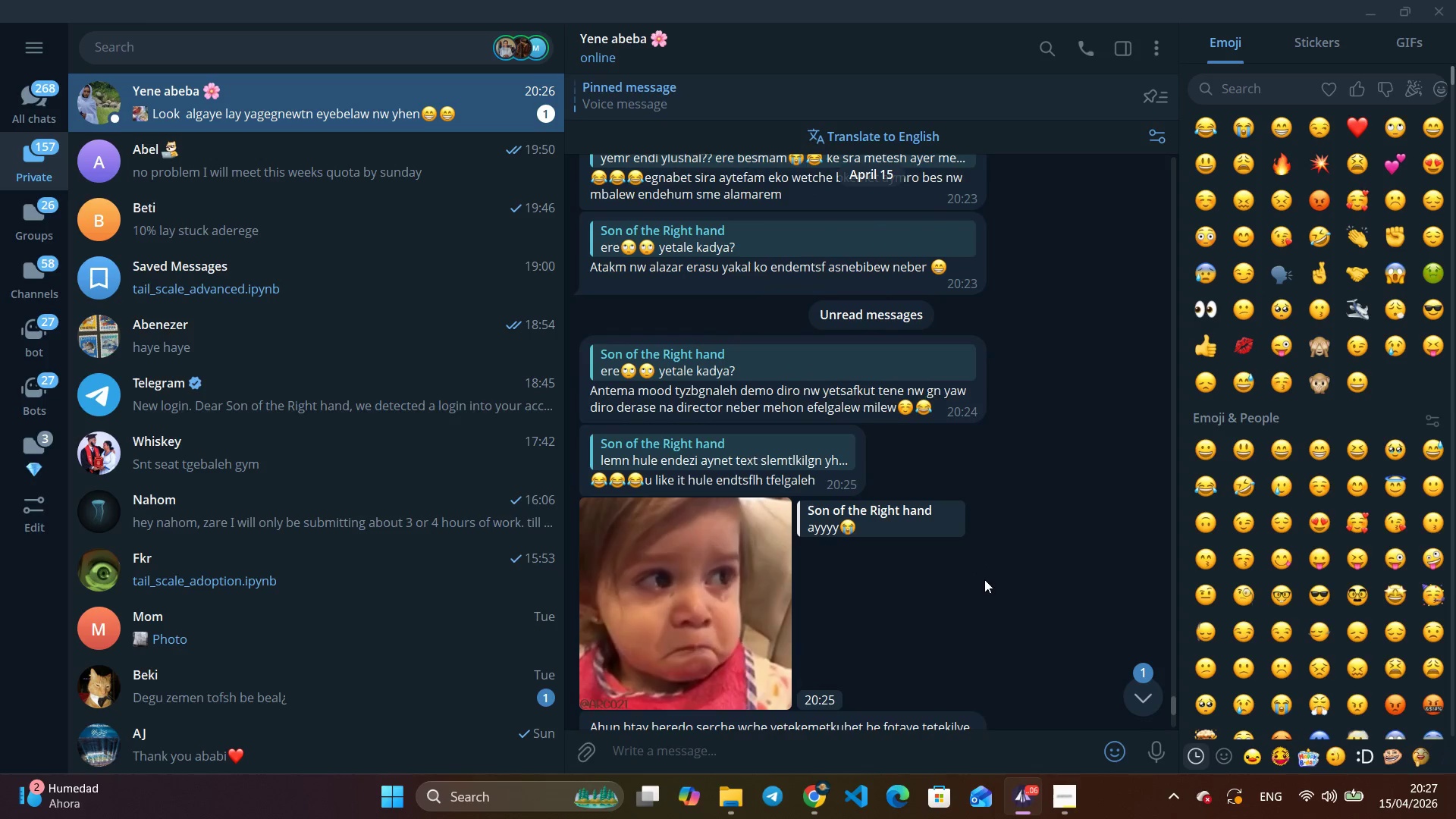 
scroll: coordinate [984, 579], scroll_direction: up, amount: 2.0
 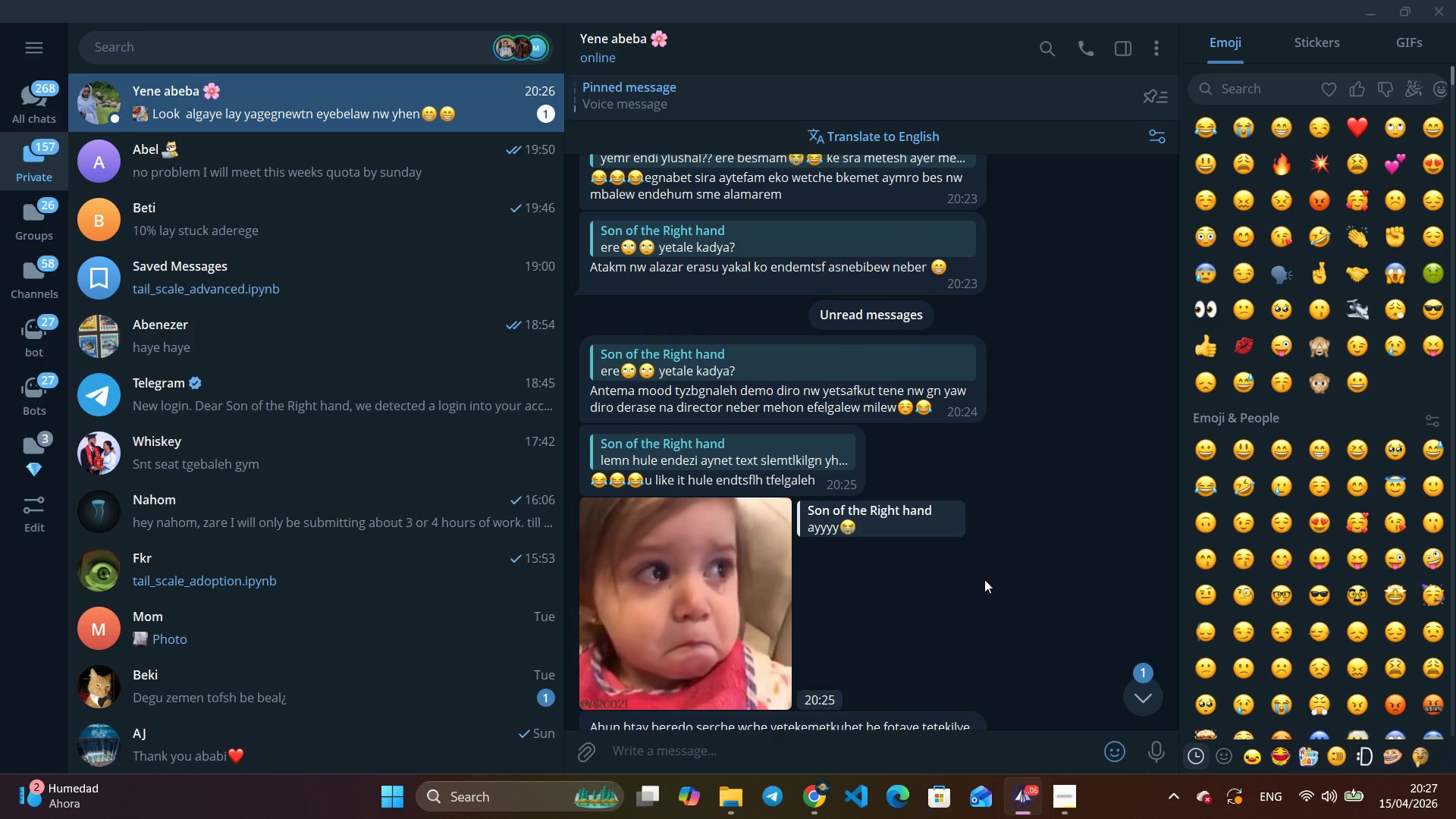 
wait(9.85)
 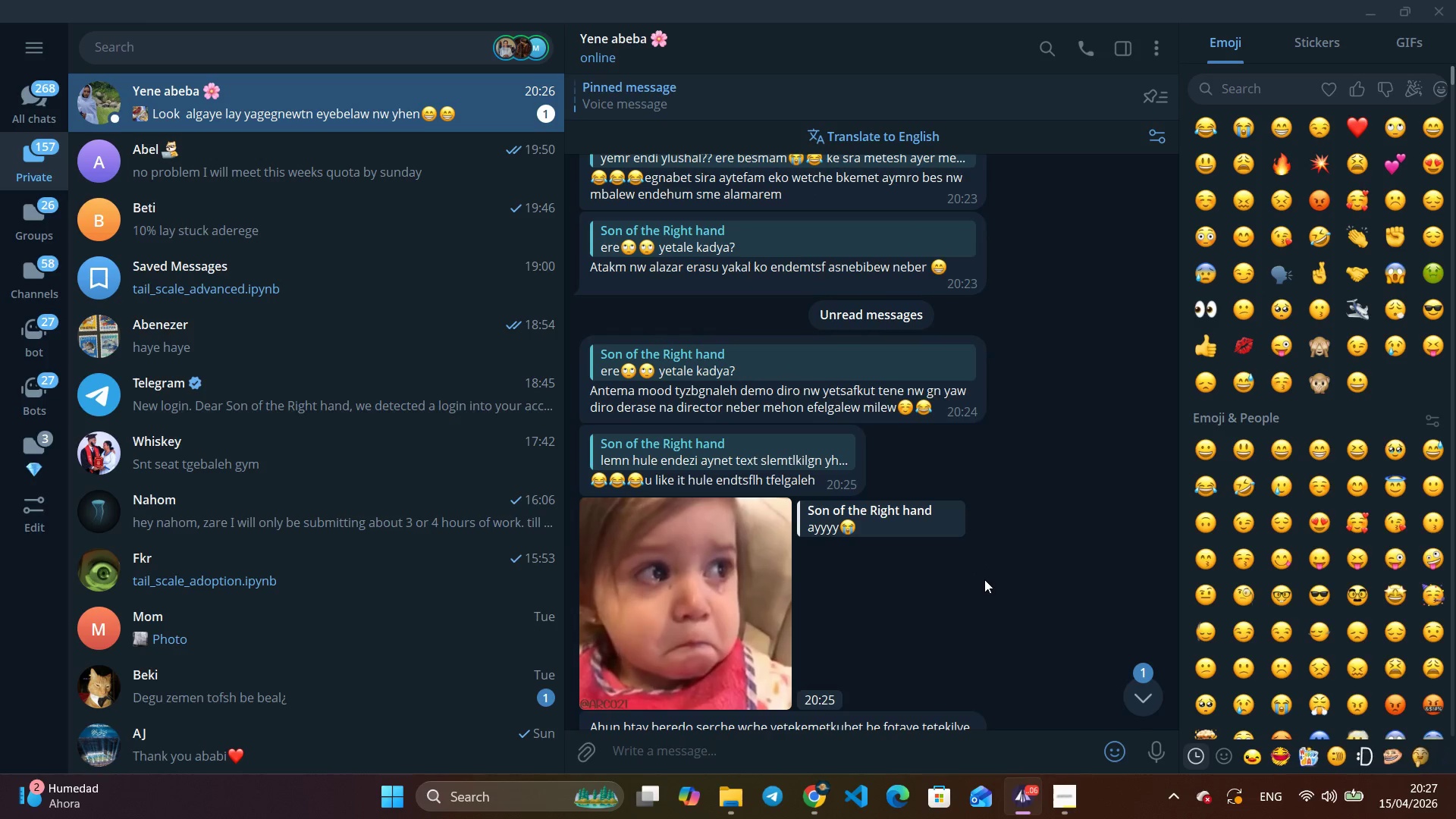 
scroll: coordinate [984, 579], scroll_direction: down, amount: 2.0
 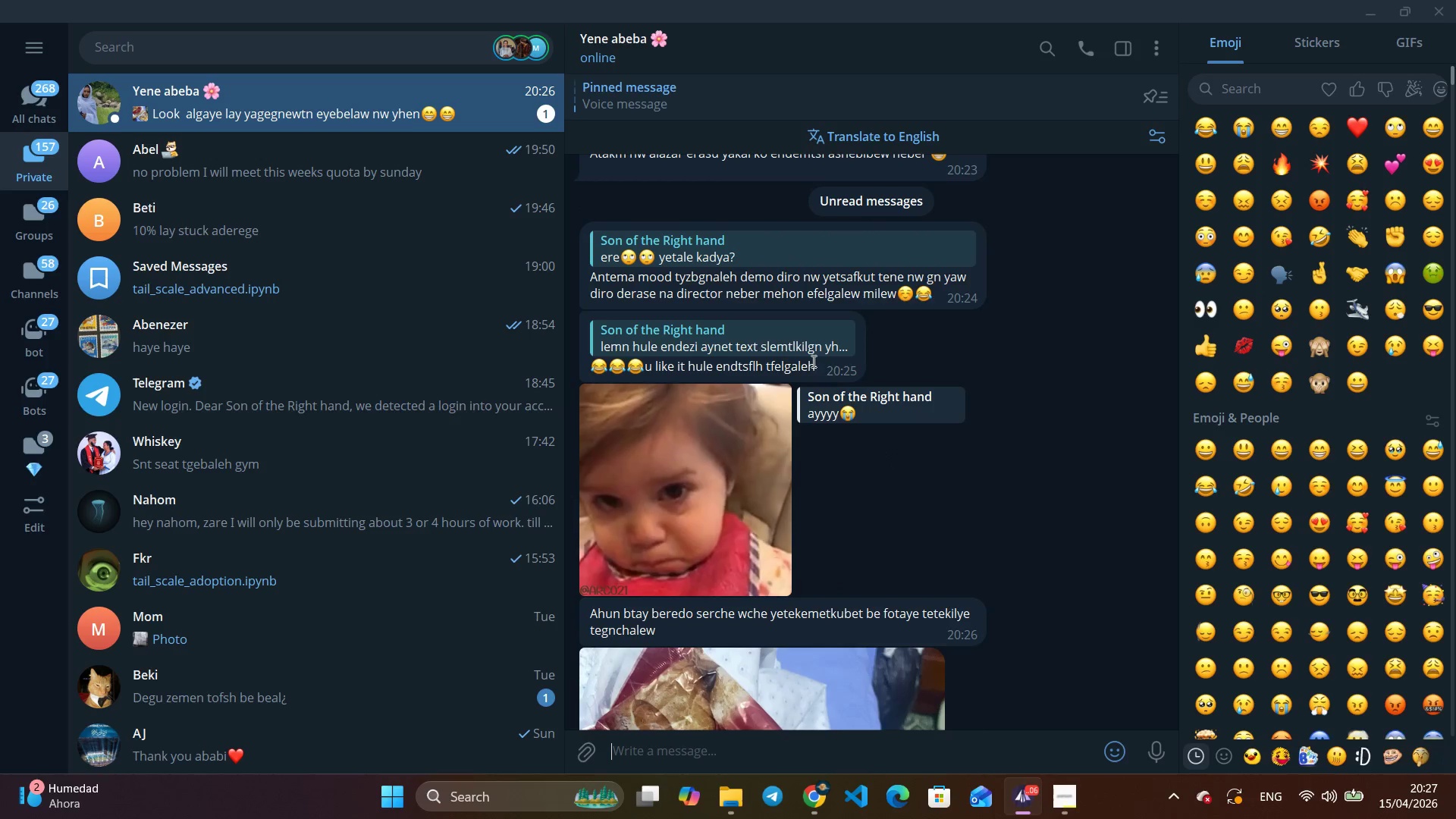 
left_click([811, 332])
 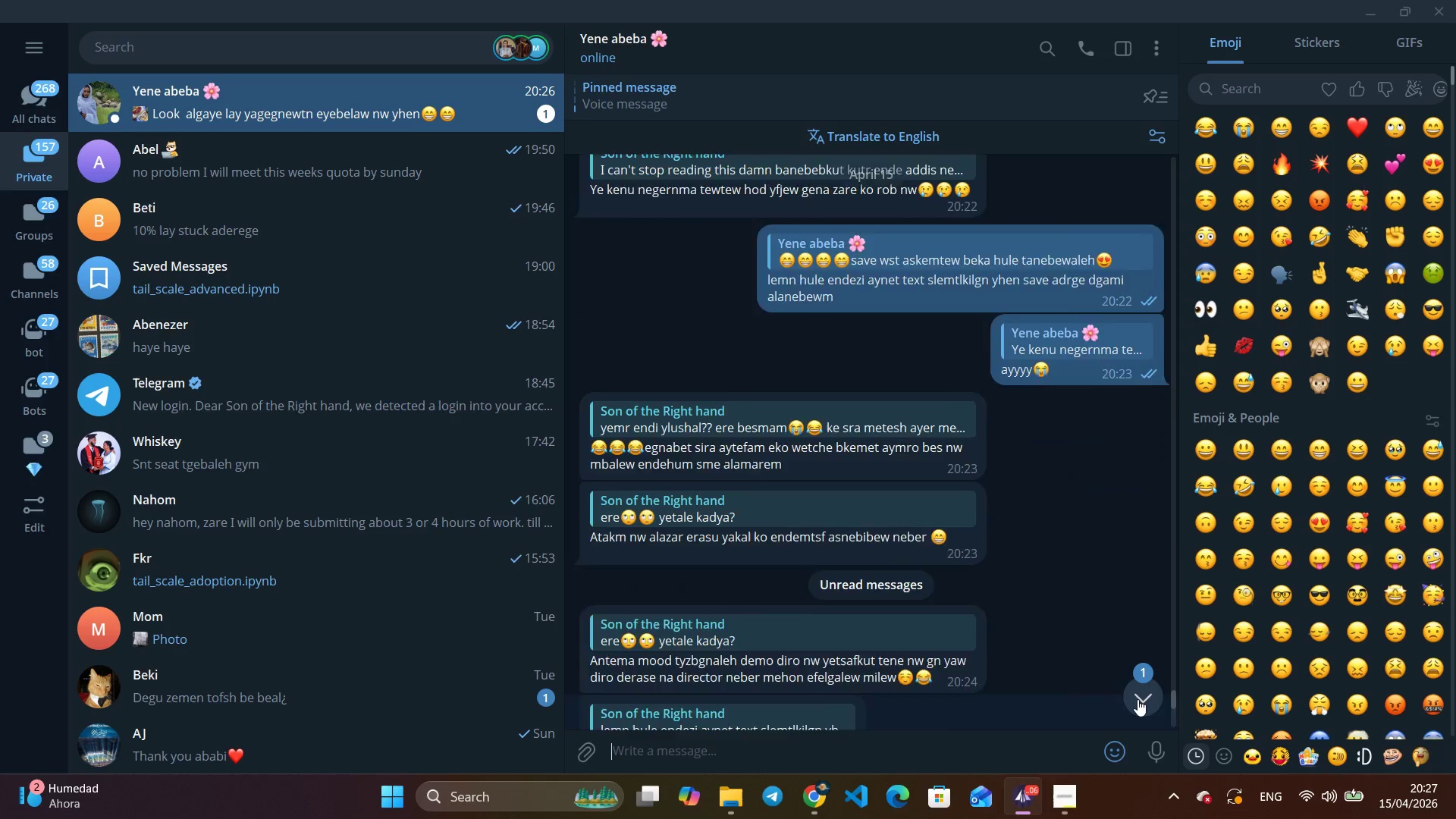 
left_click([1138, 699])
 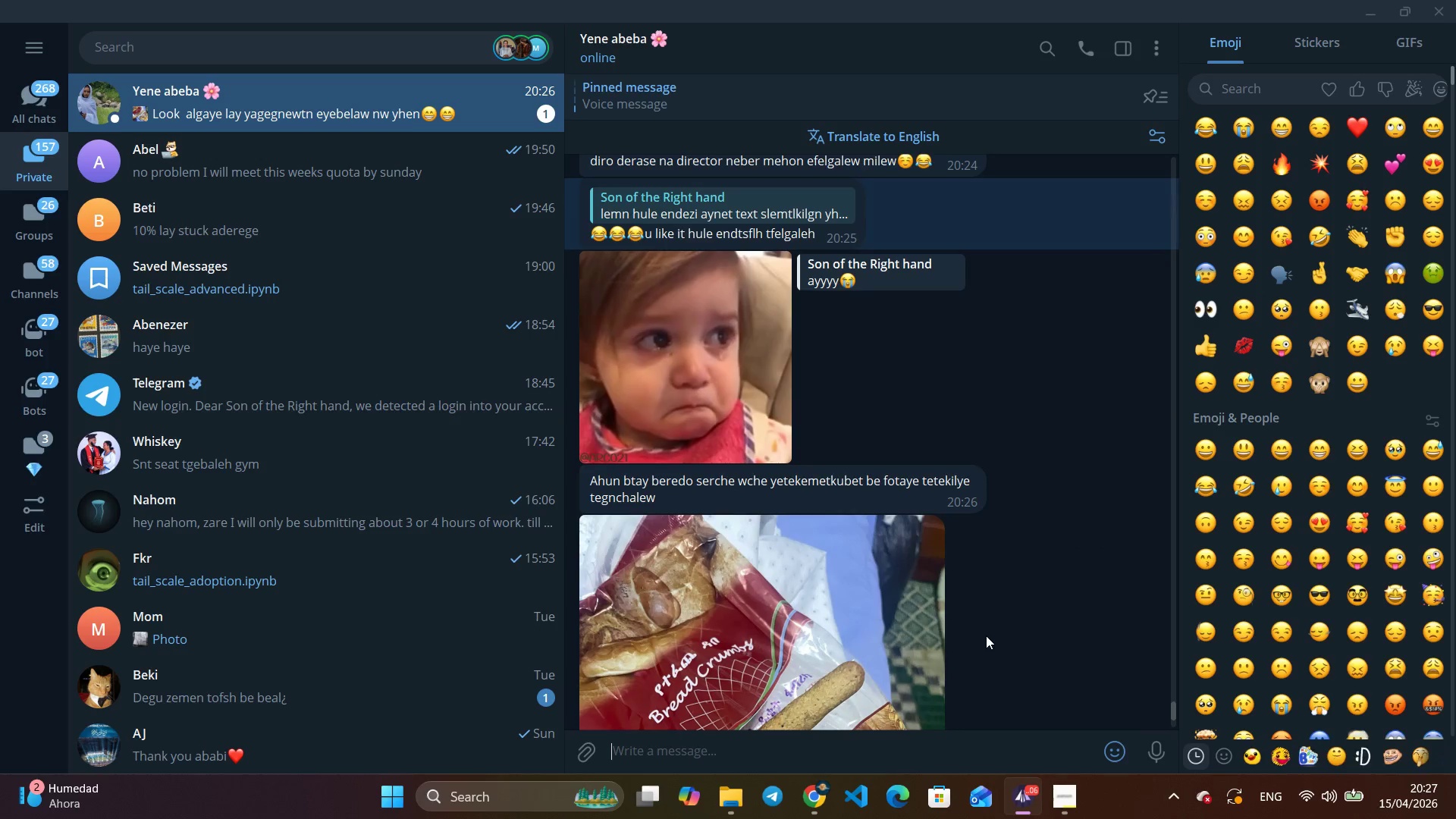 
scroll: coordinate [985, 635], scroll_direction: down, amount: 8.0
 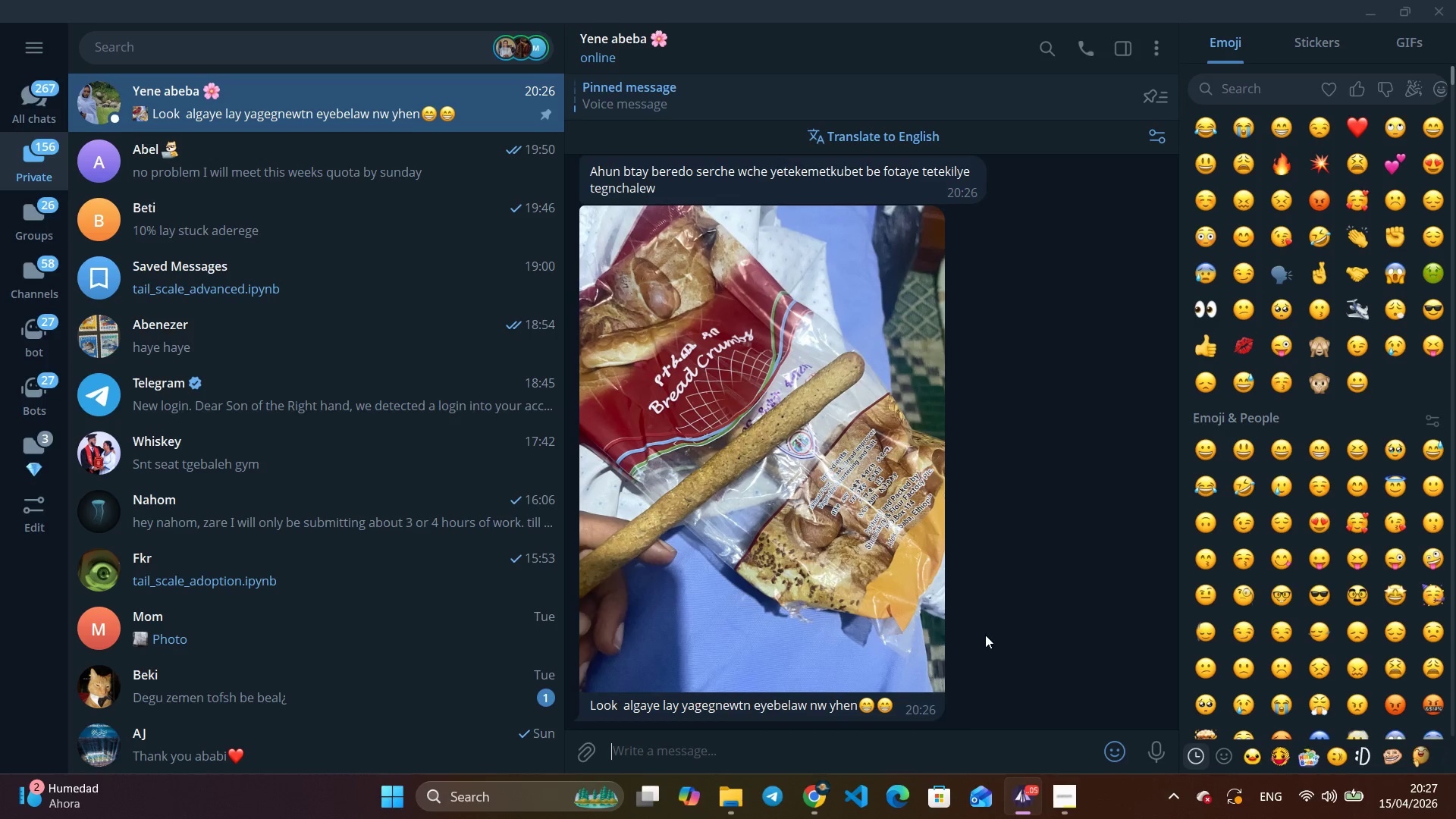 
left_click([822, 592])
 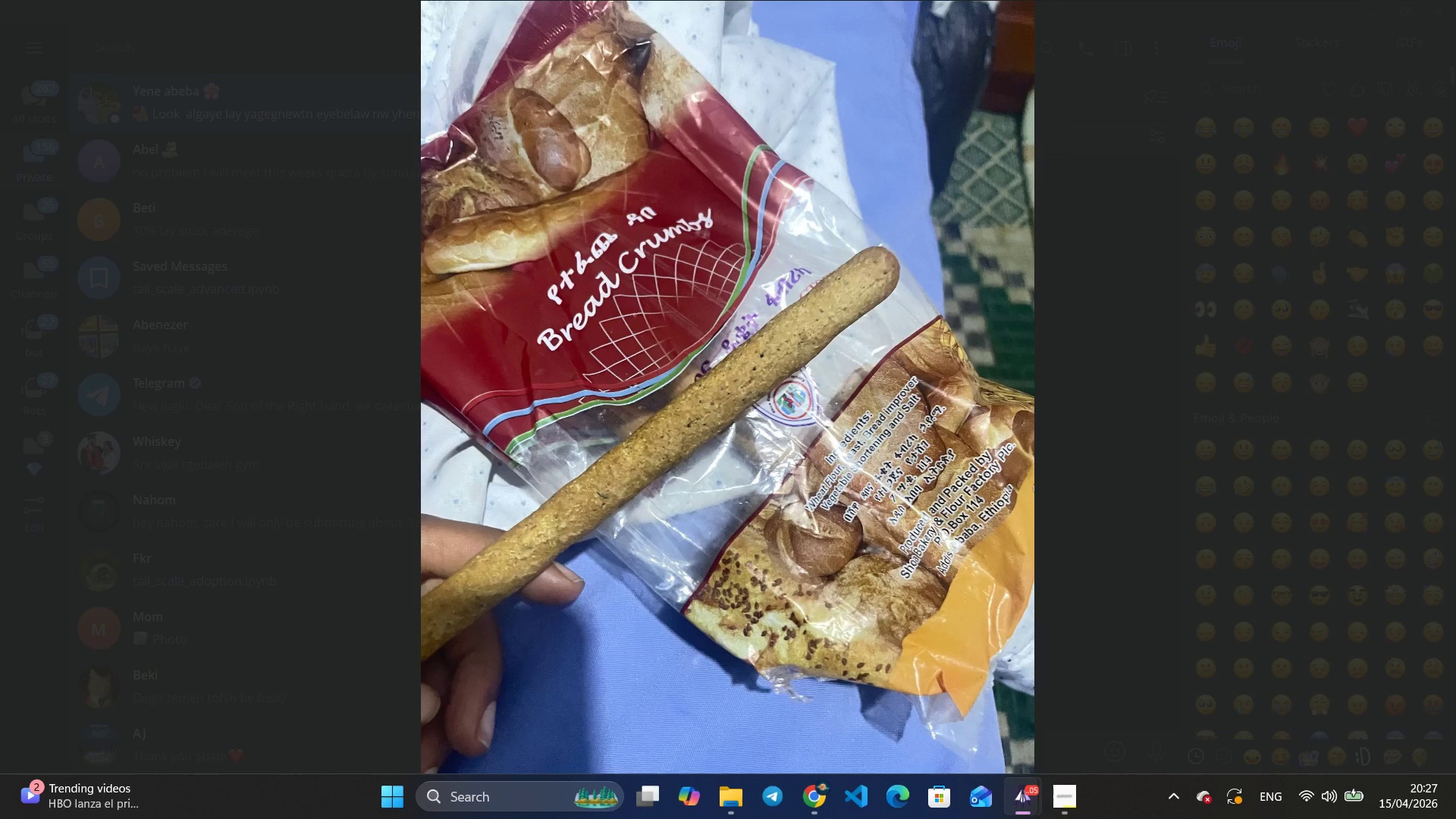 
wait(8.12)
 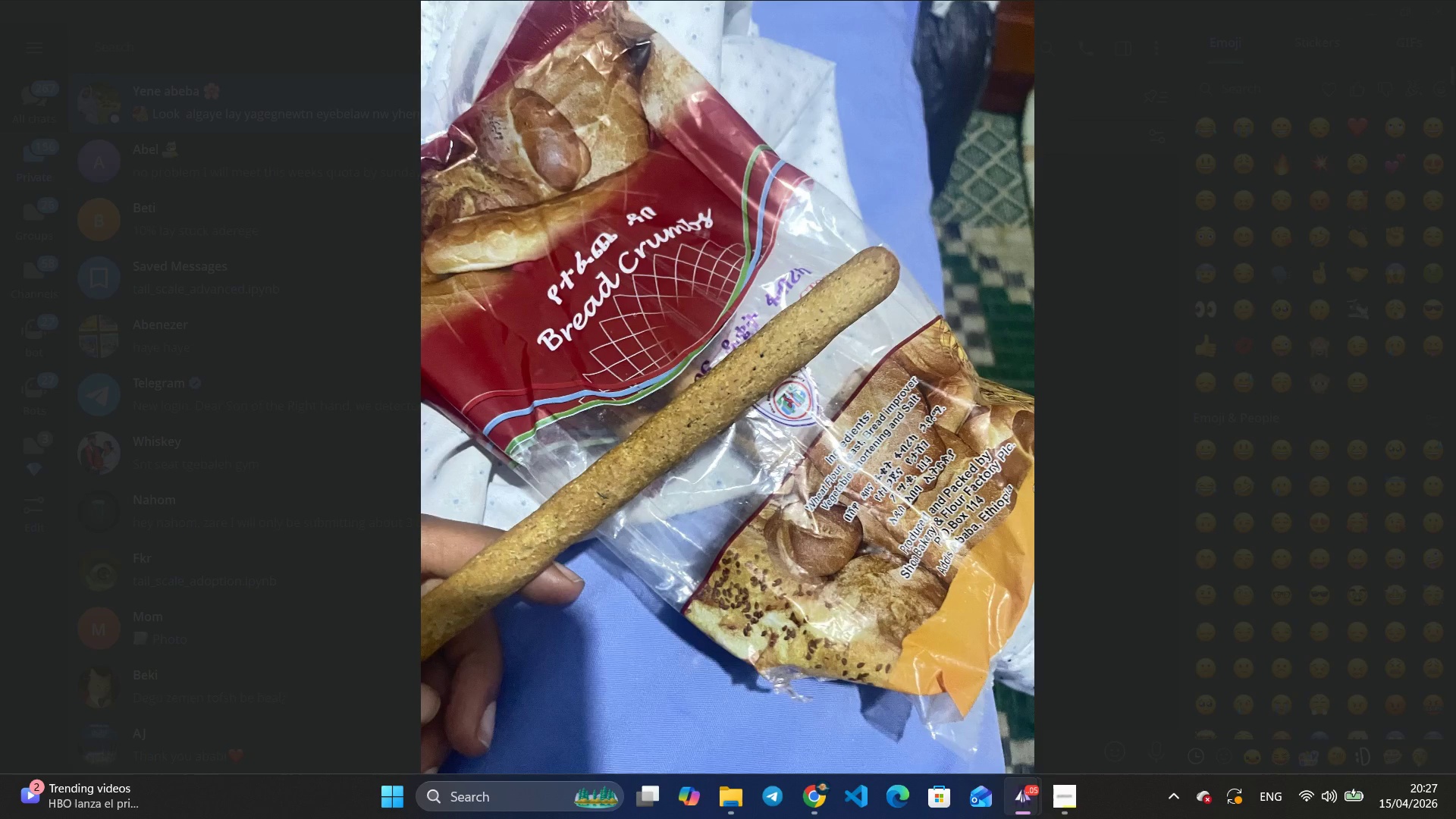 
key(Escape)
 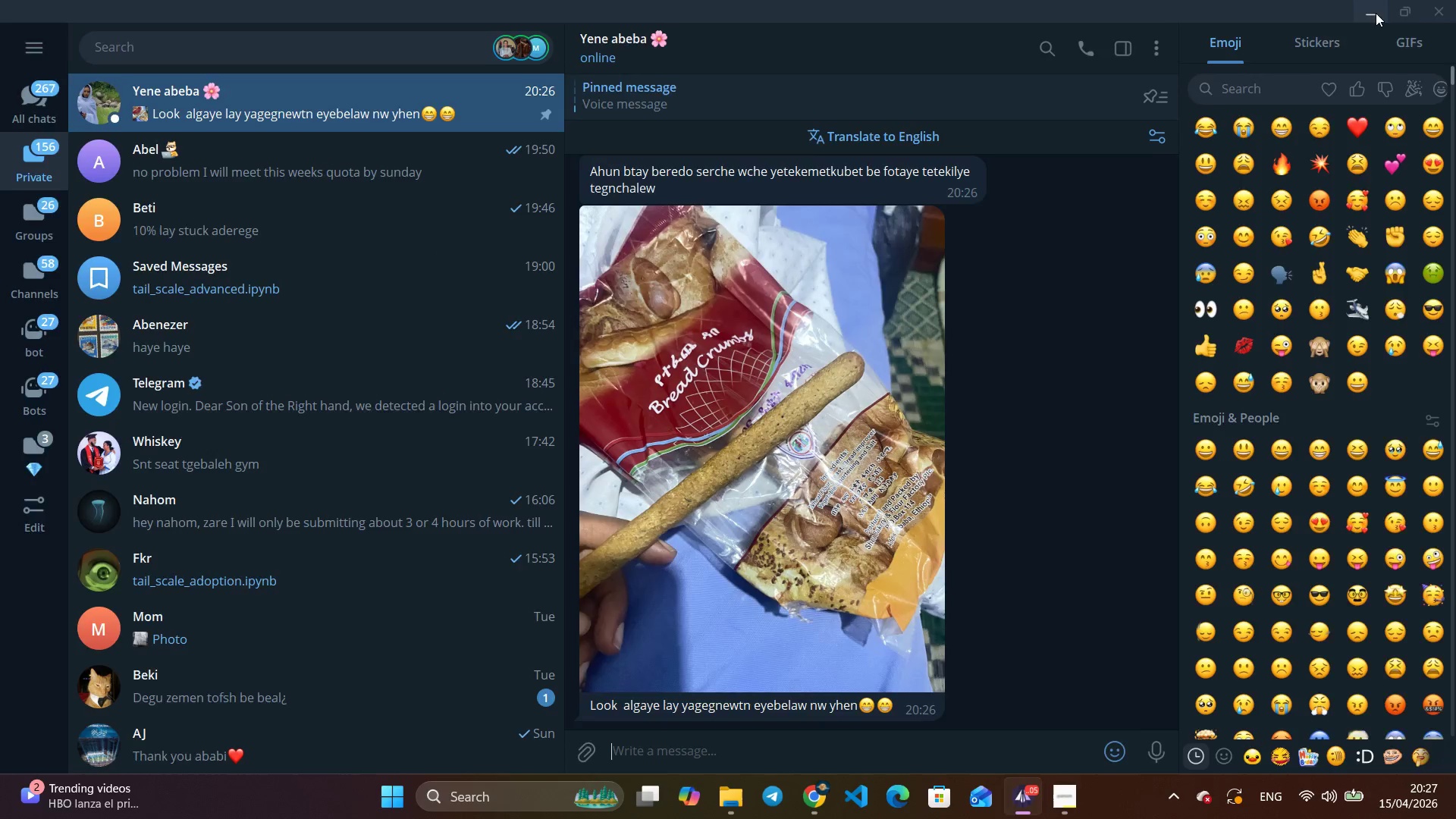 
left_click([1376, 13])
 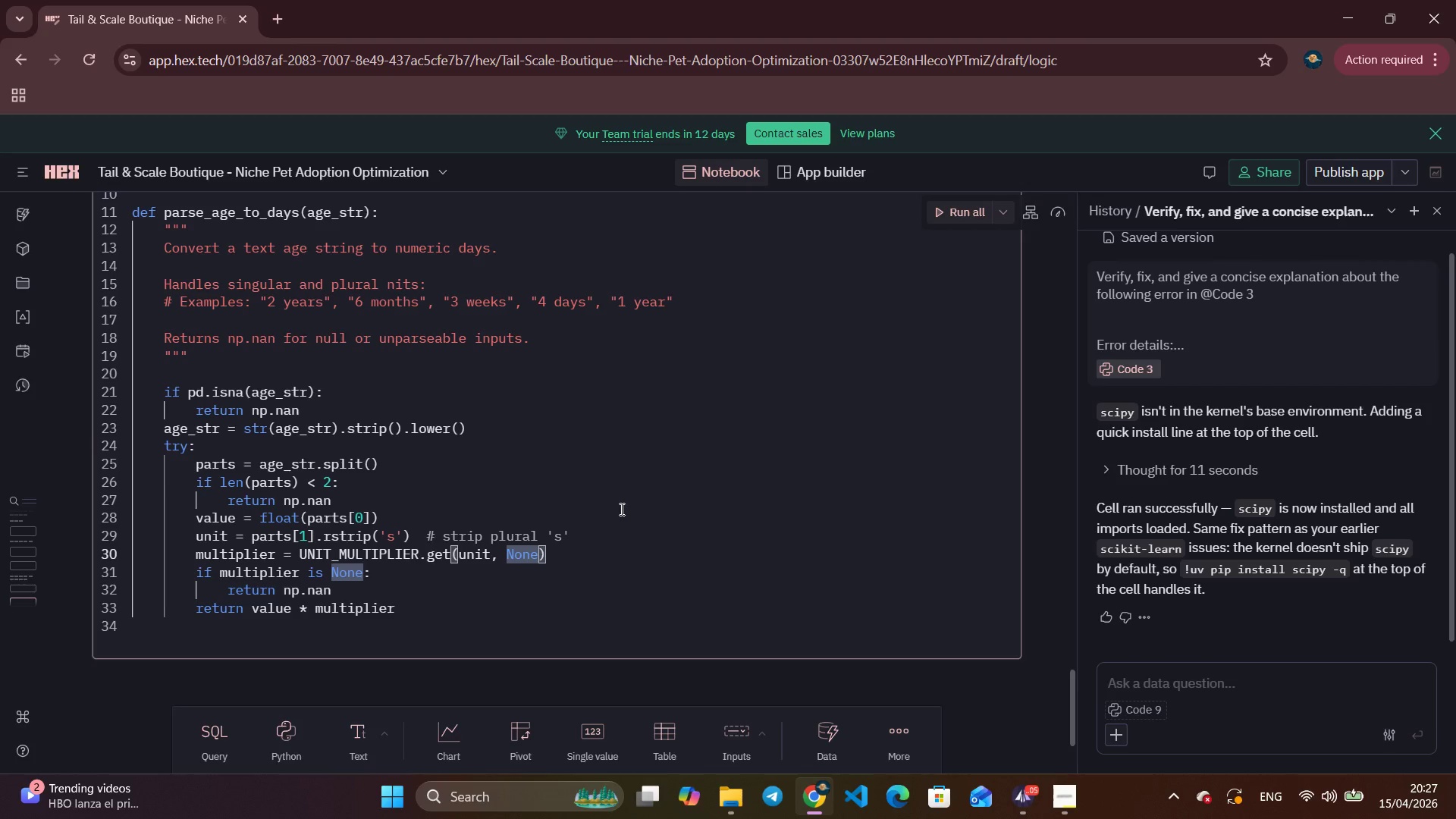 
wait(11.19)
 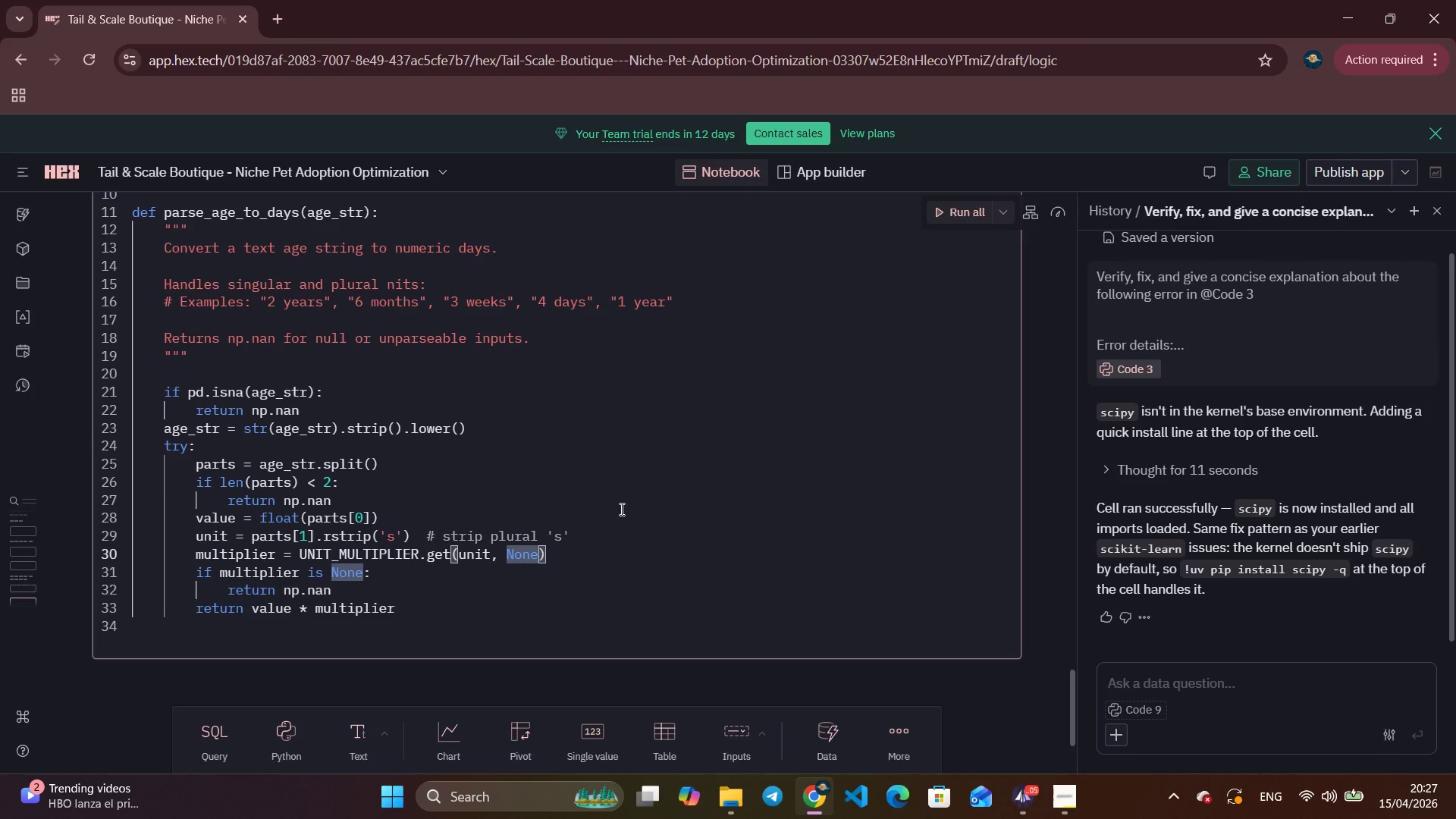 
scroll: coordinate [630, 517], scroll_direction: down, amount: 6.0
 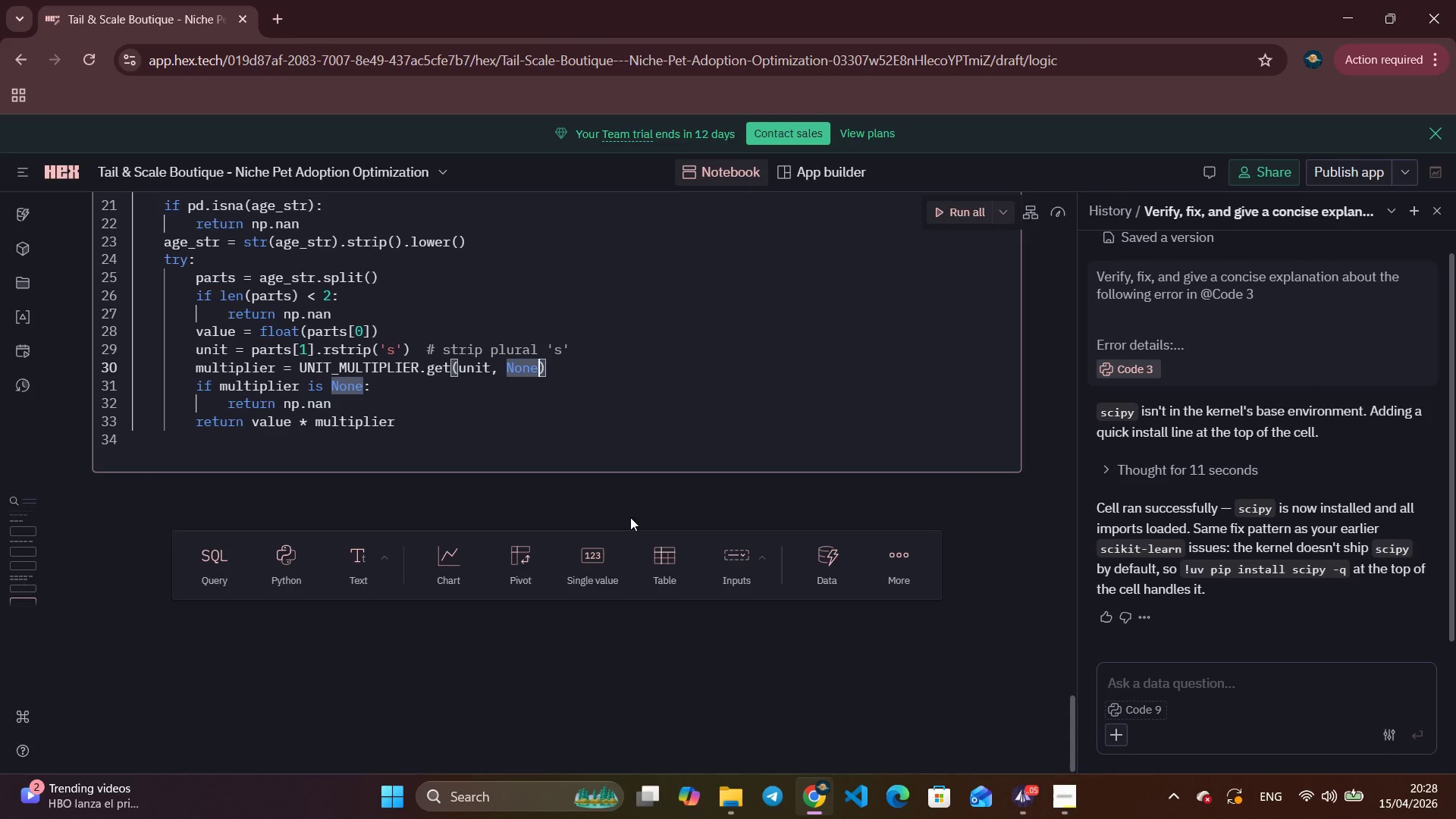 
wait(10.72)
 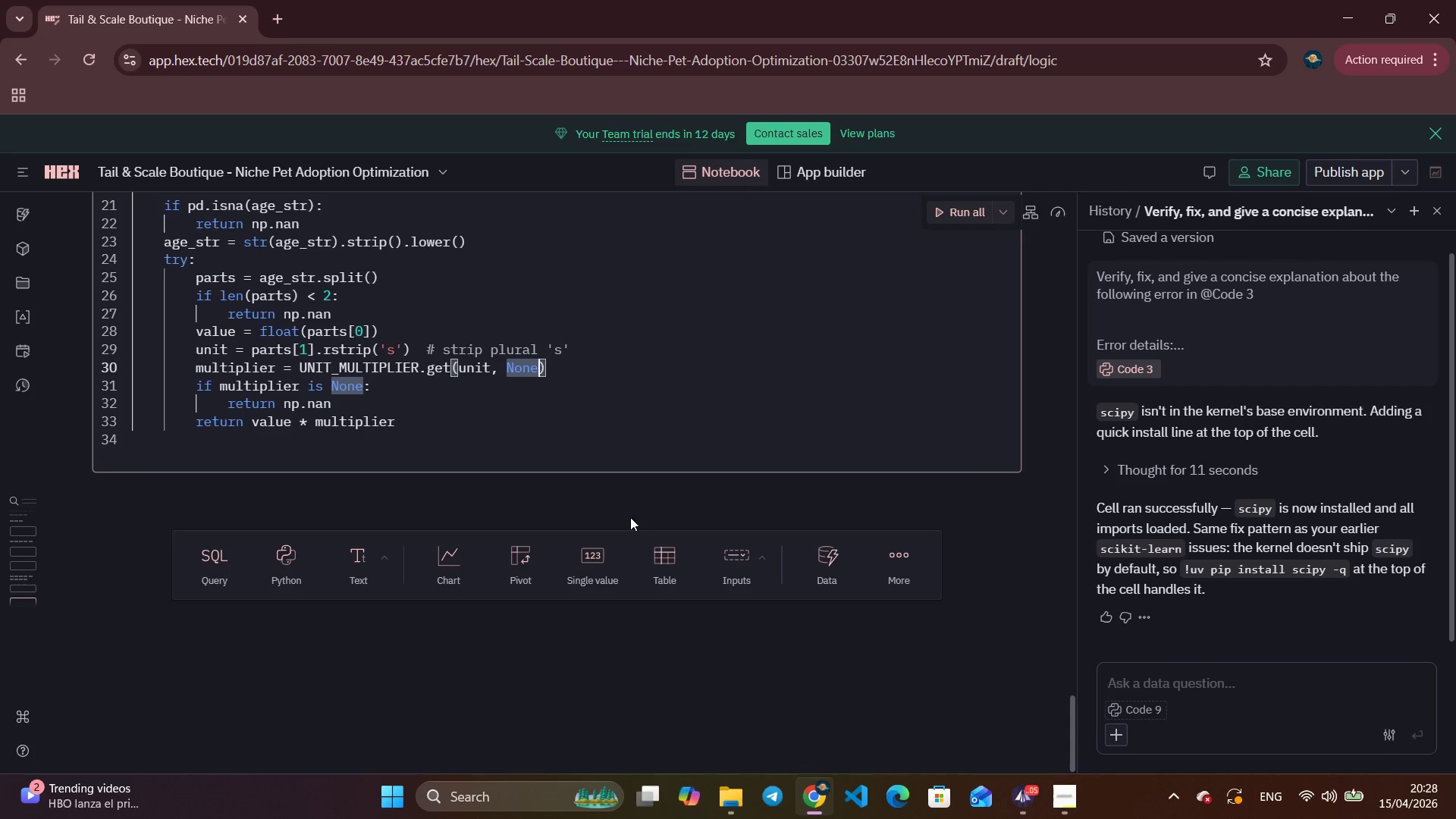 
key(Enter)
 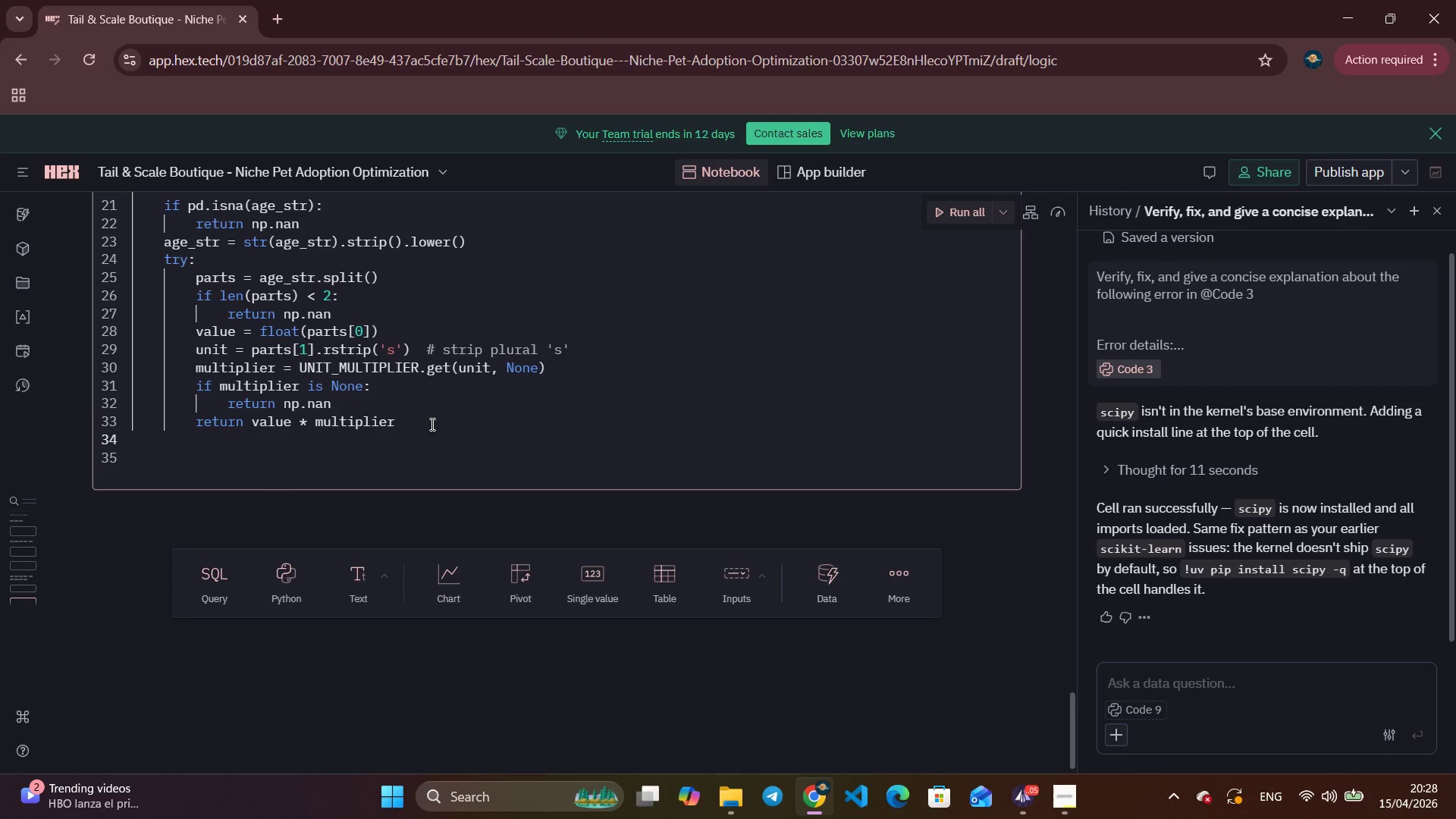 
key(Backspace)
 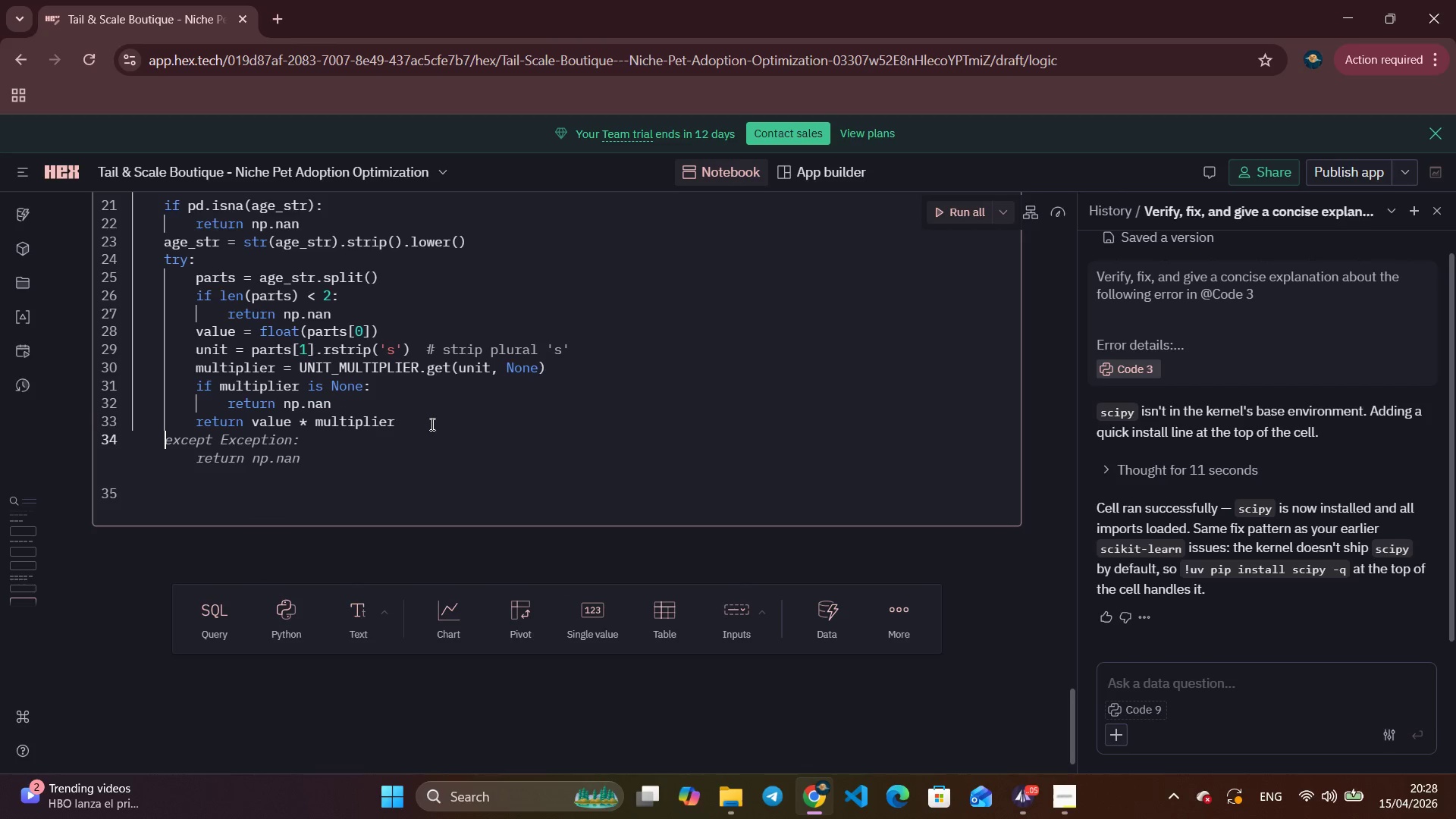 
type(except (ValueError, Index)
 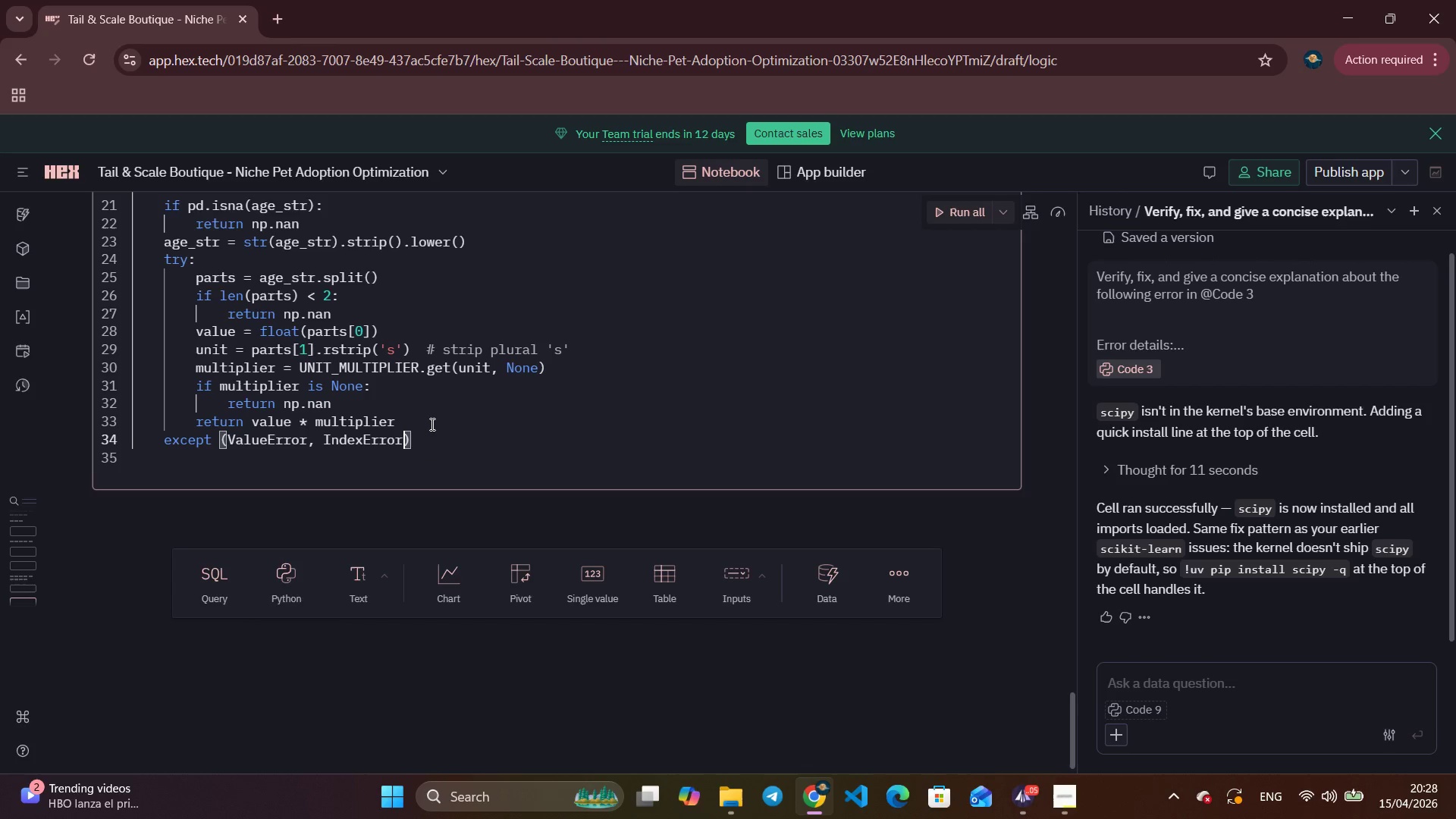 
key(Enter)
 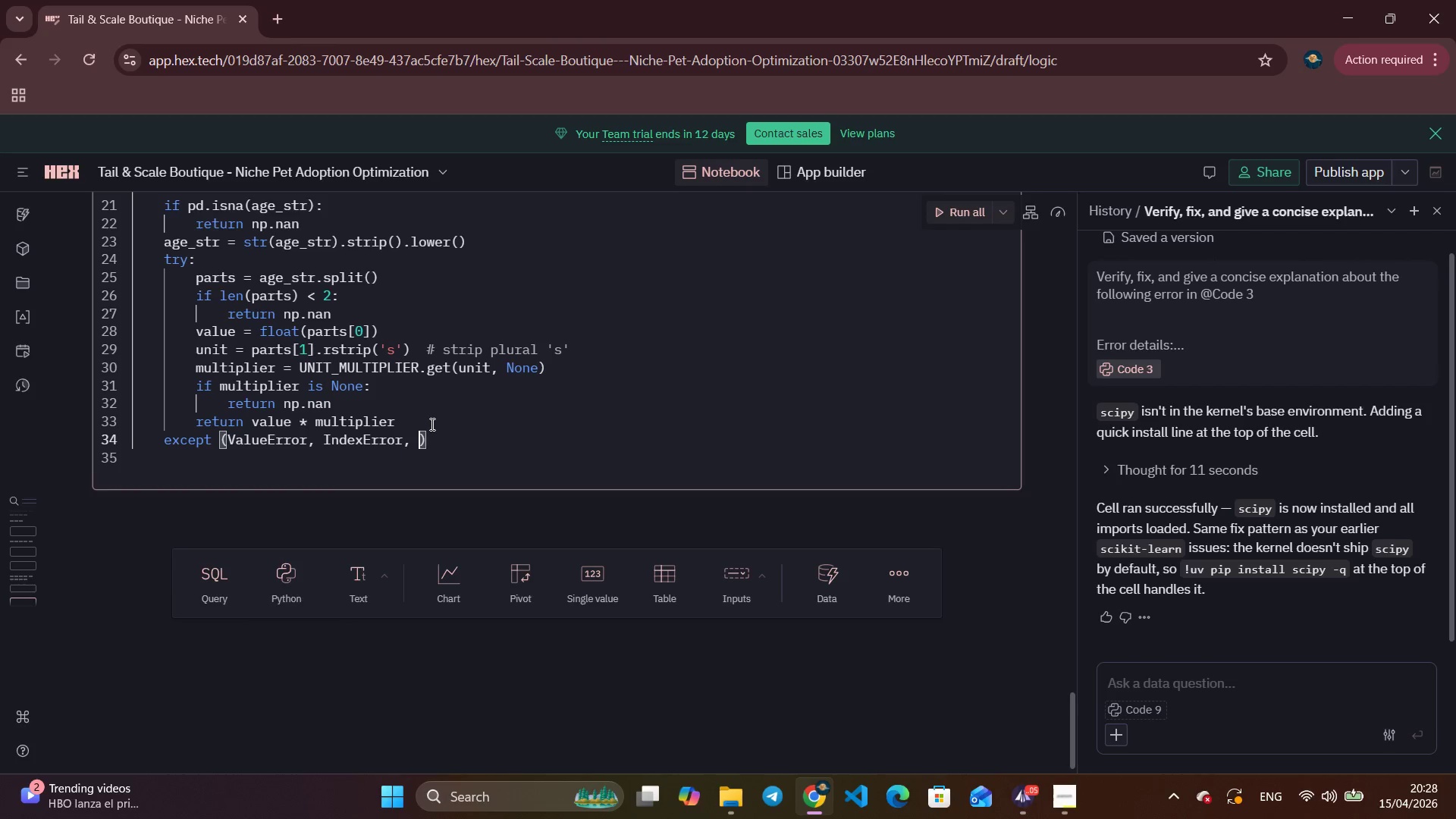 
type(, Attricu)
key(Backspace)
key(Backspace)
type(bur)
key(Backspace)
type(te)
 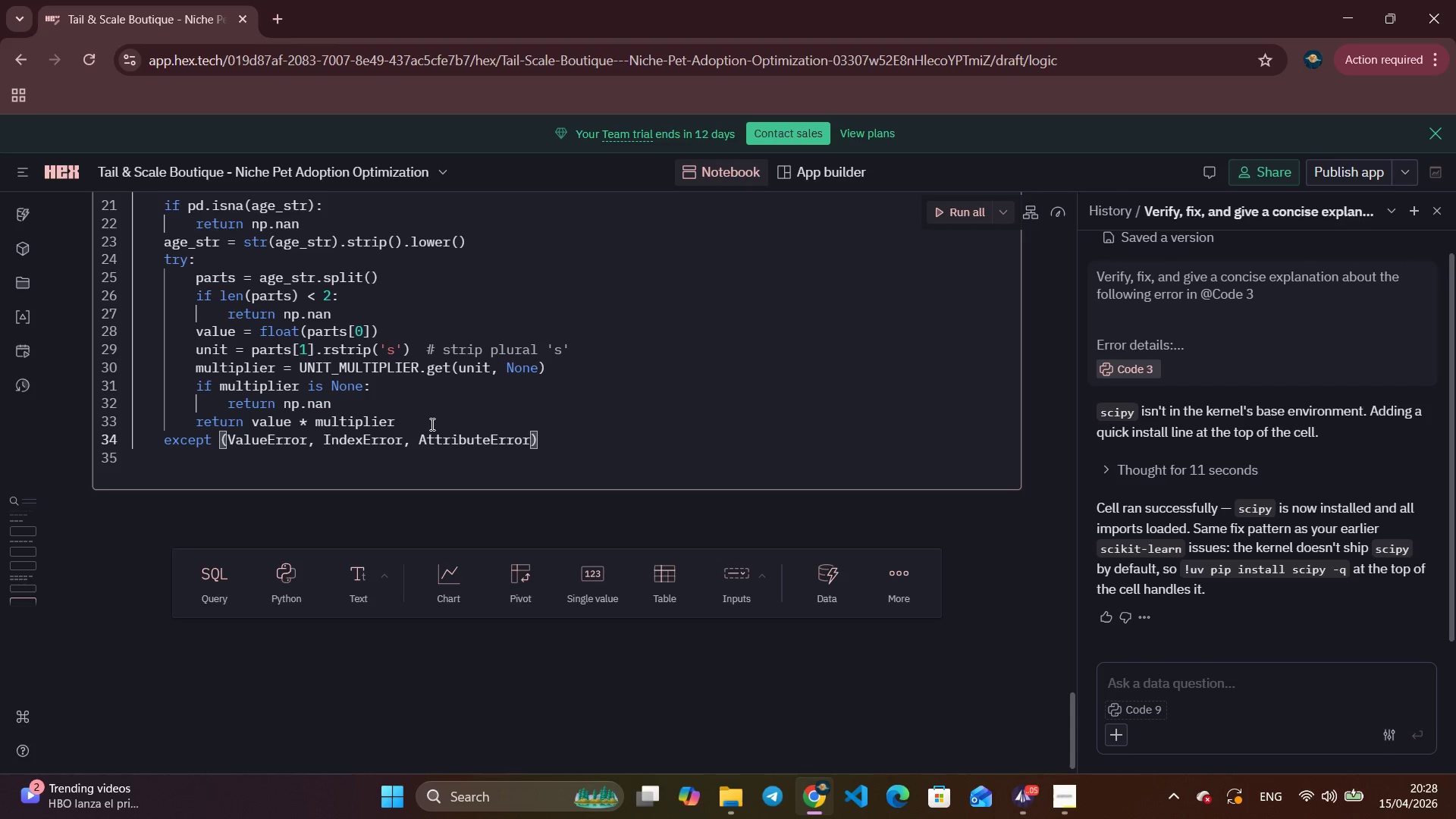 
key(Enter)
 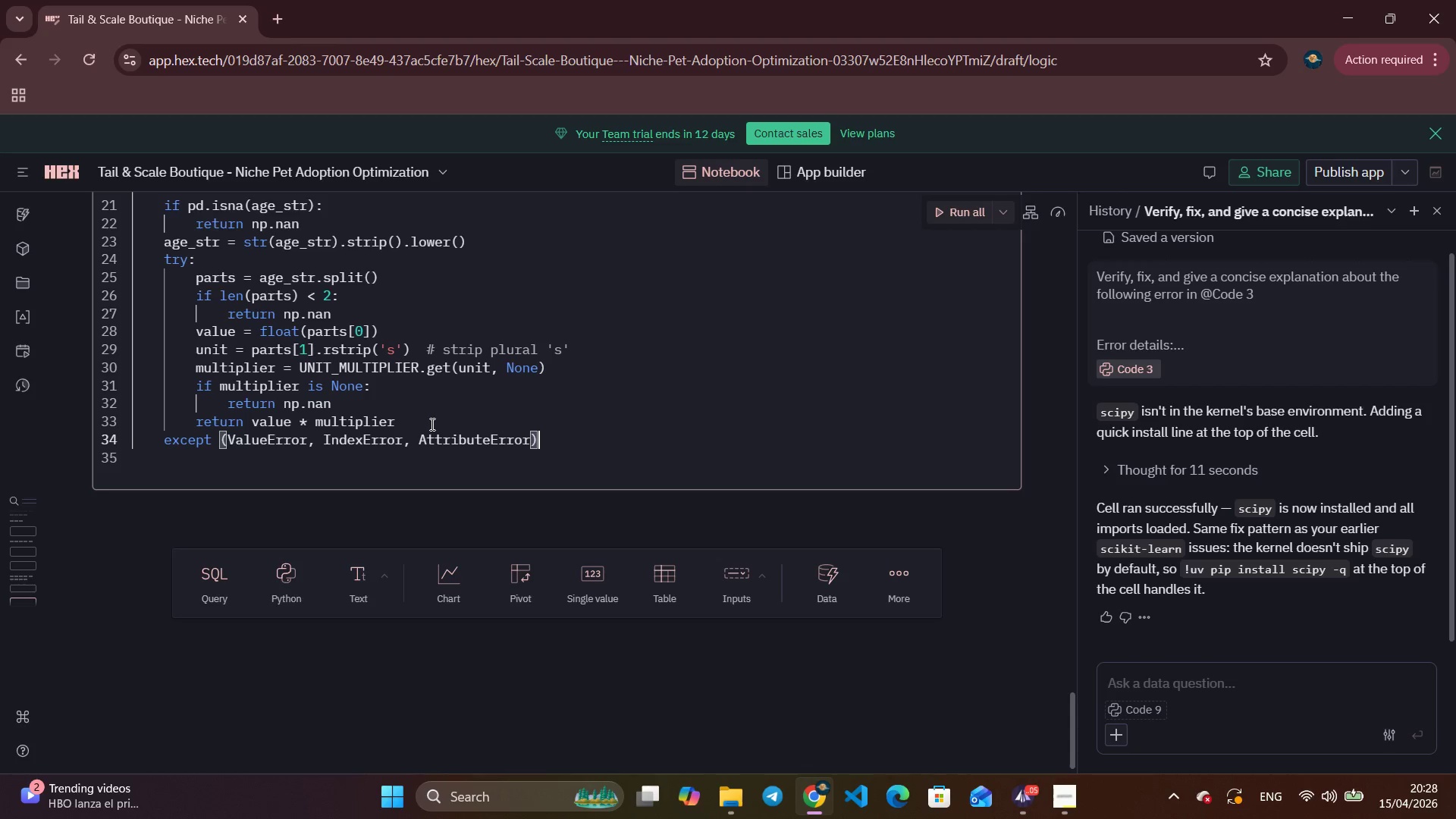 
key(ArrowRight)
 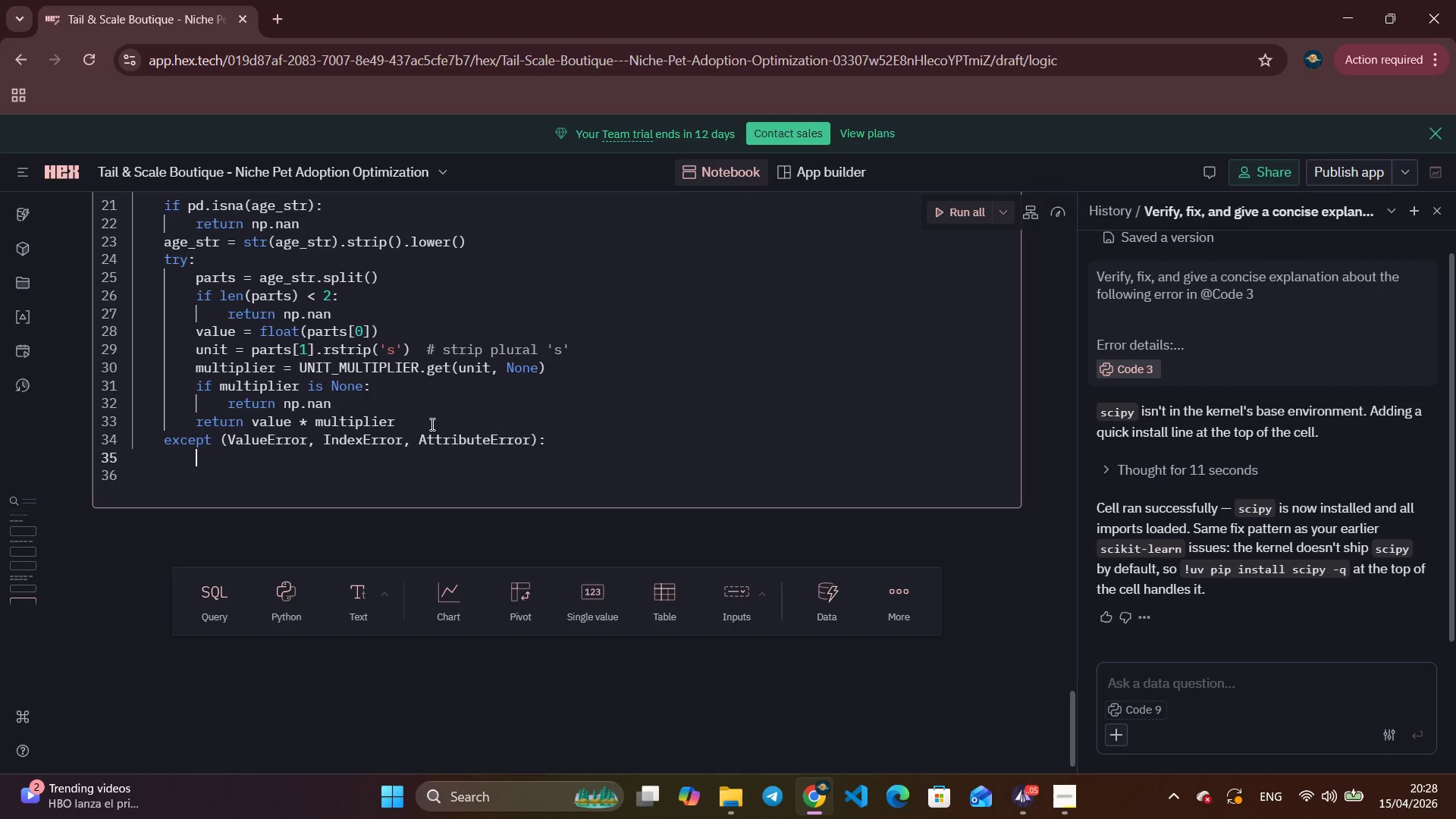 
key(Shift+ShiftLeft)
 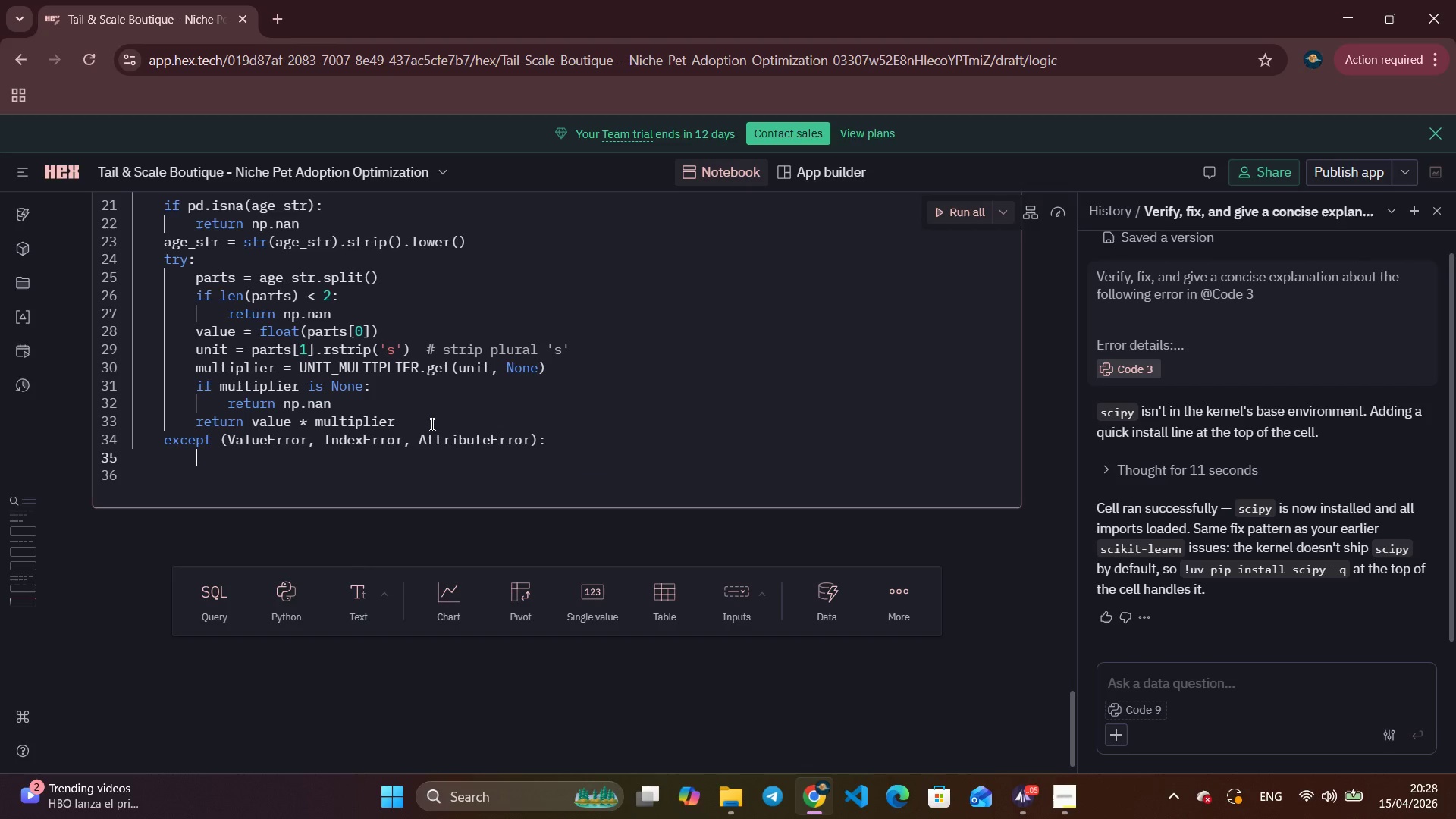 
key(Shift+Semicolon)
 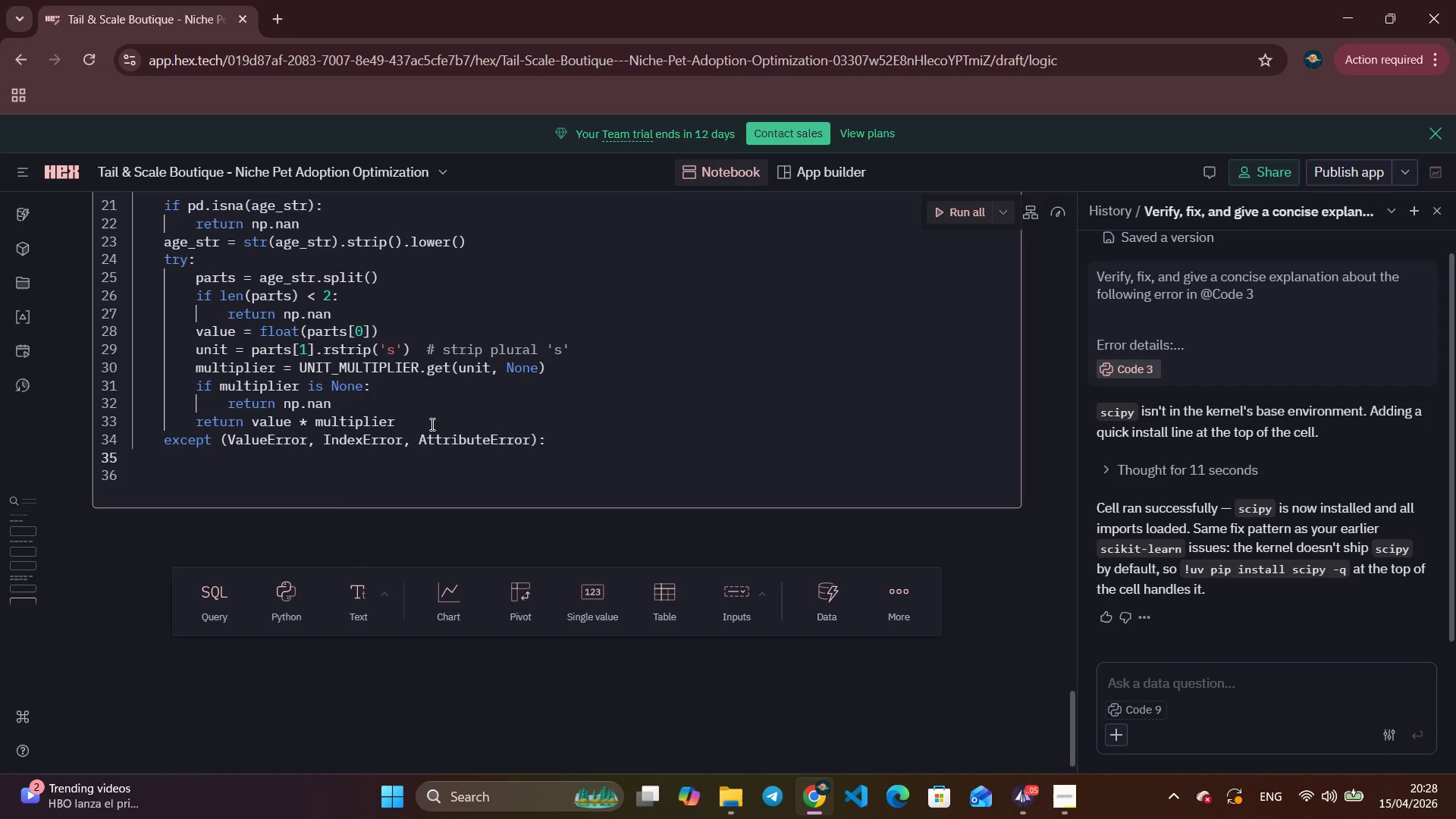 
key(Enter)
 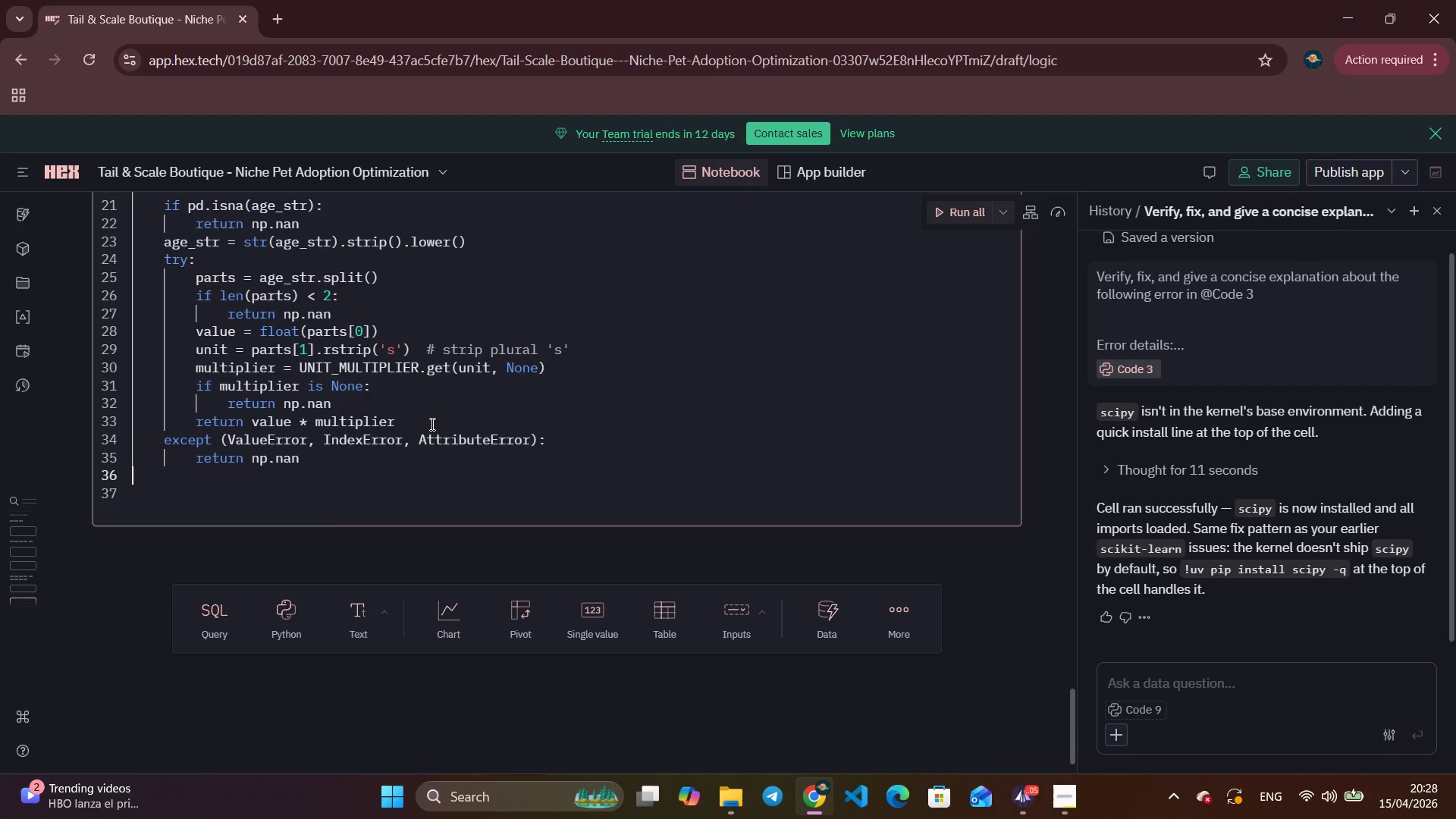 
key(Tab)
 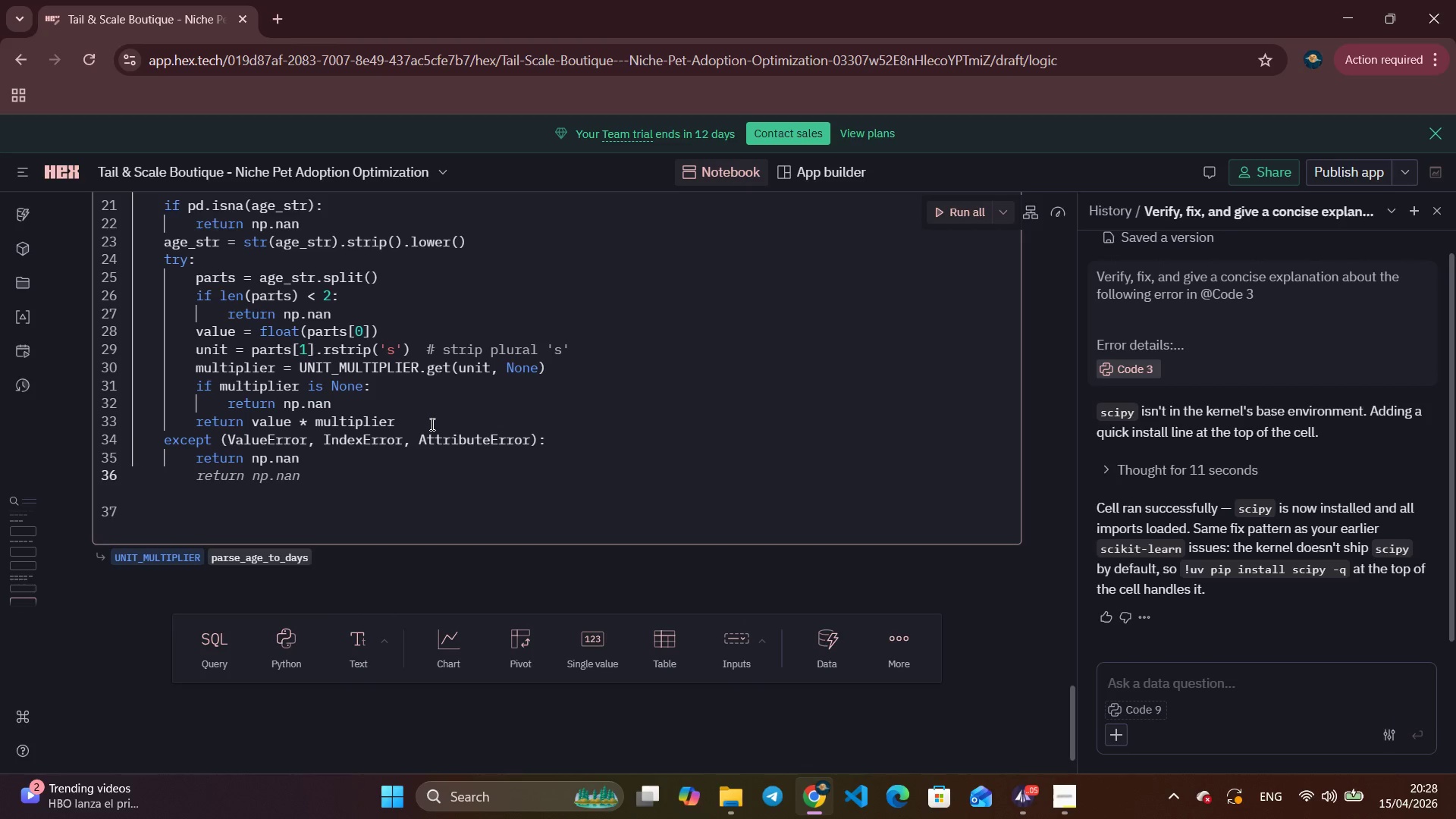 
key(ArrowUp)
 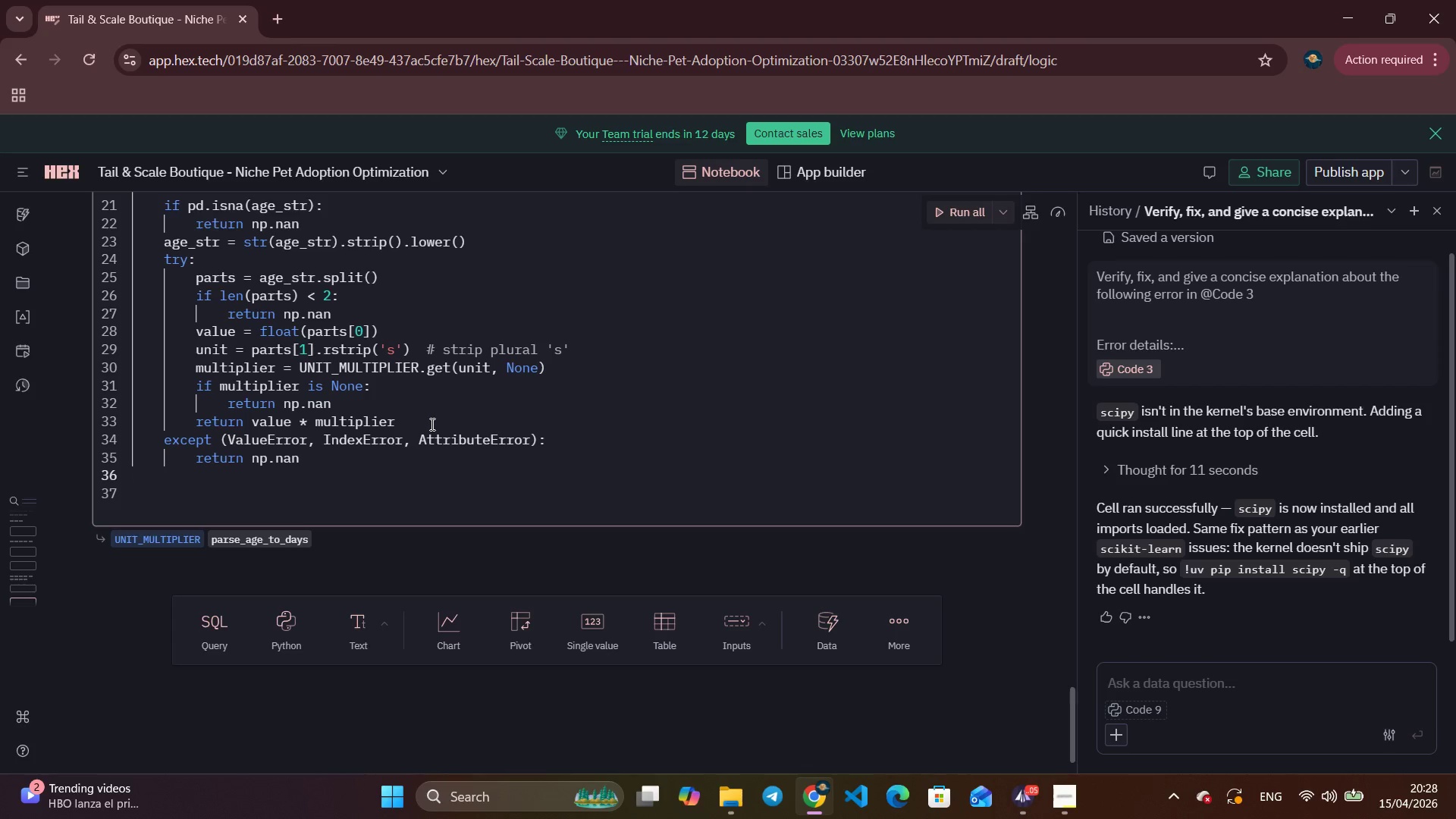 
key(ArrowDown)
 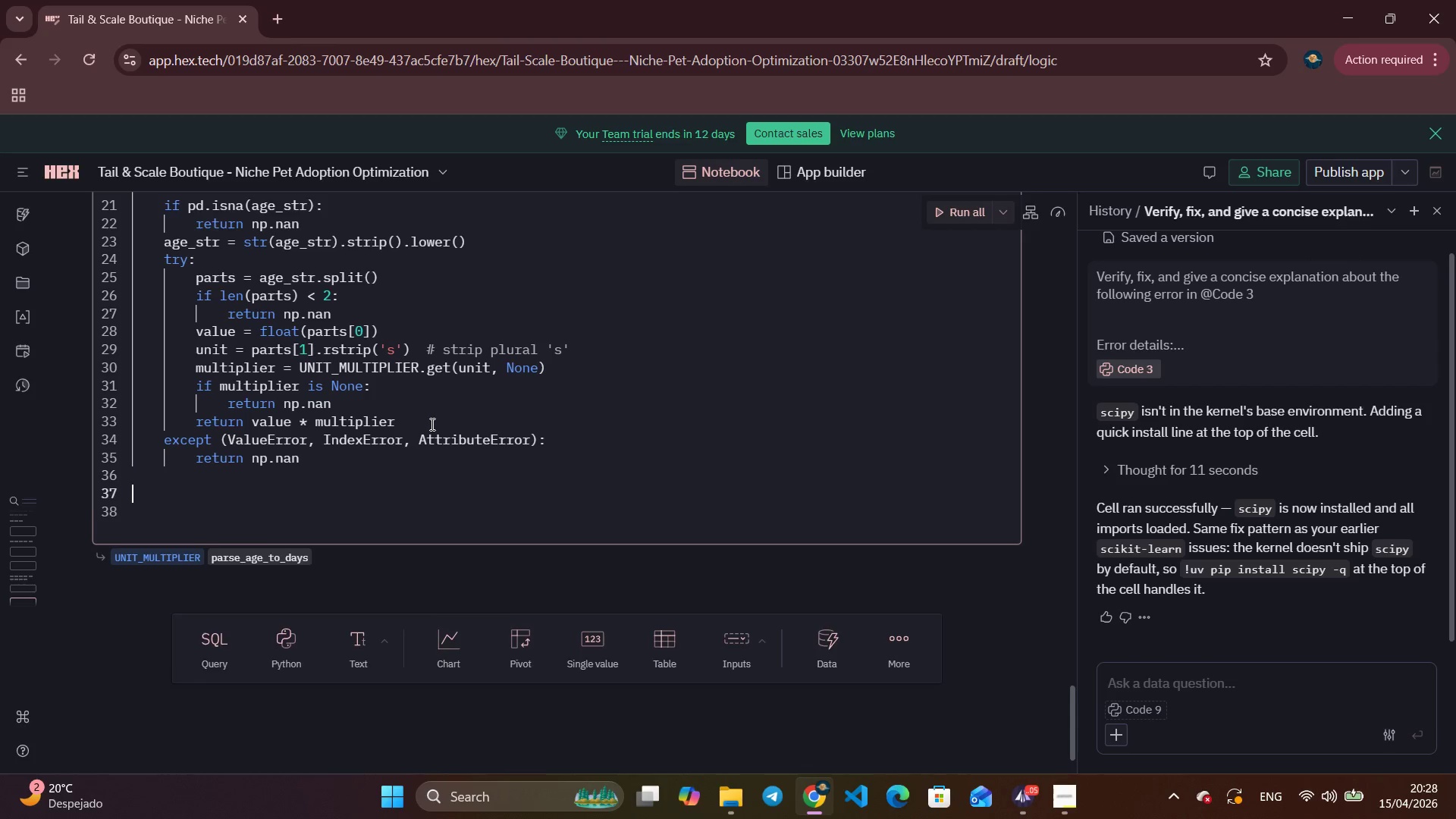 
key(Enter)
 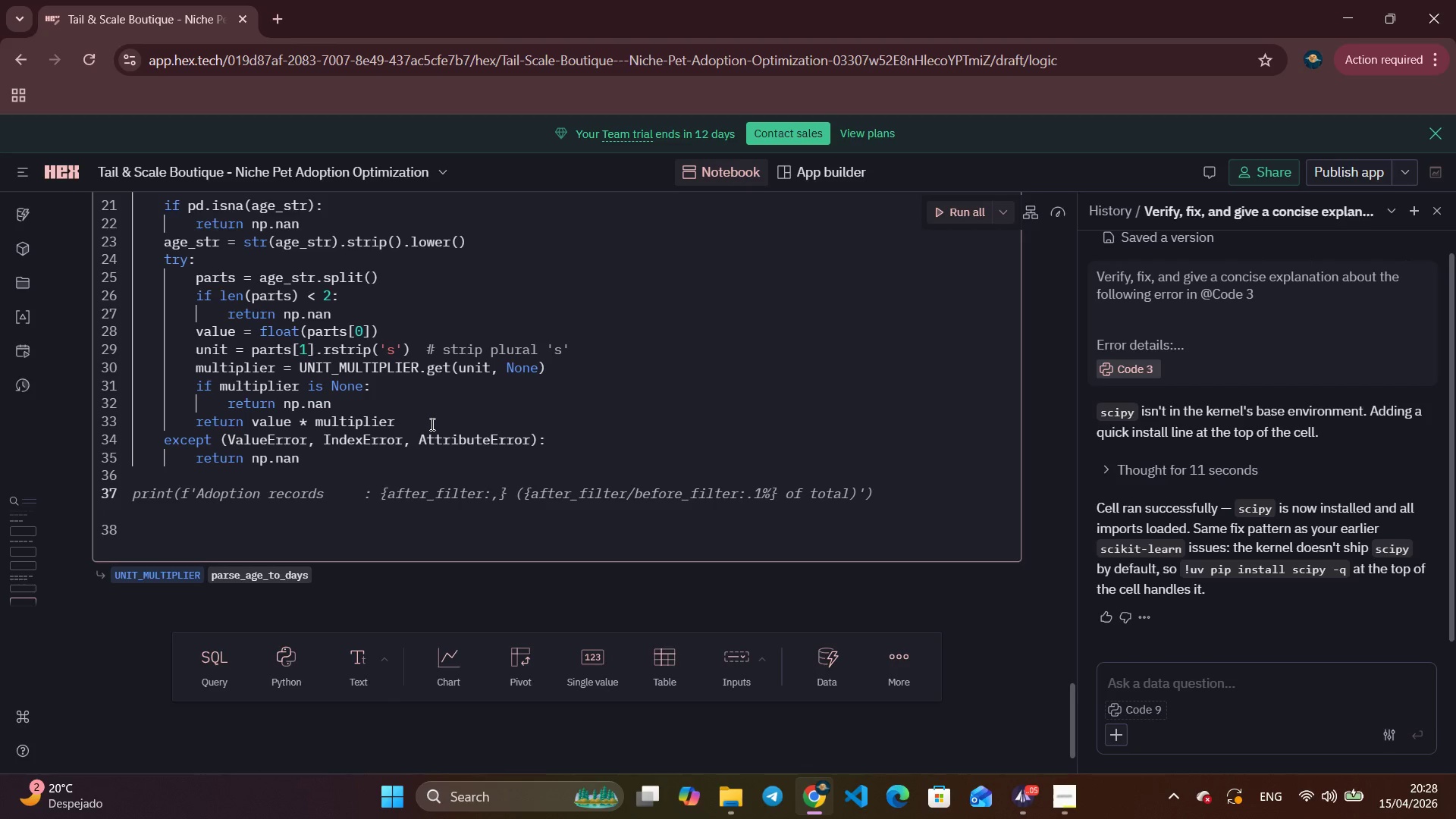 
wait(5.09)
 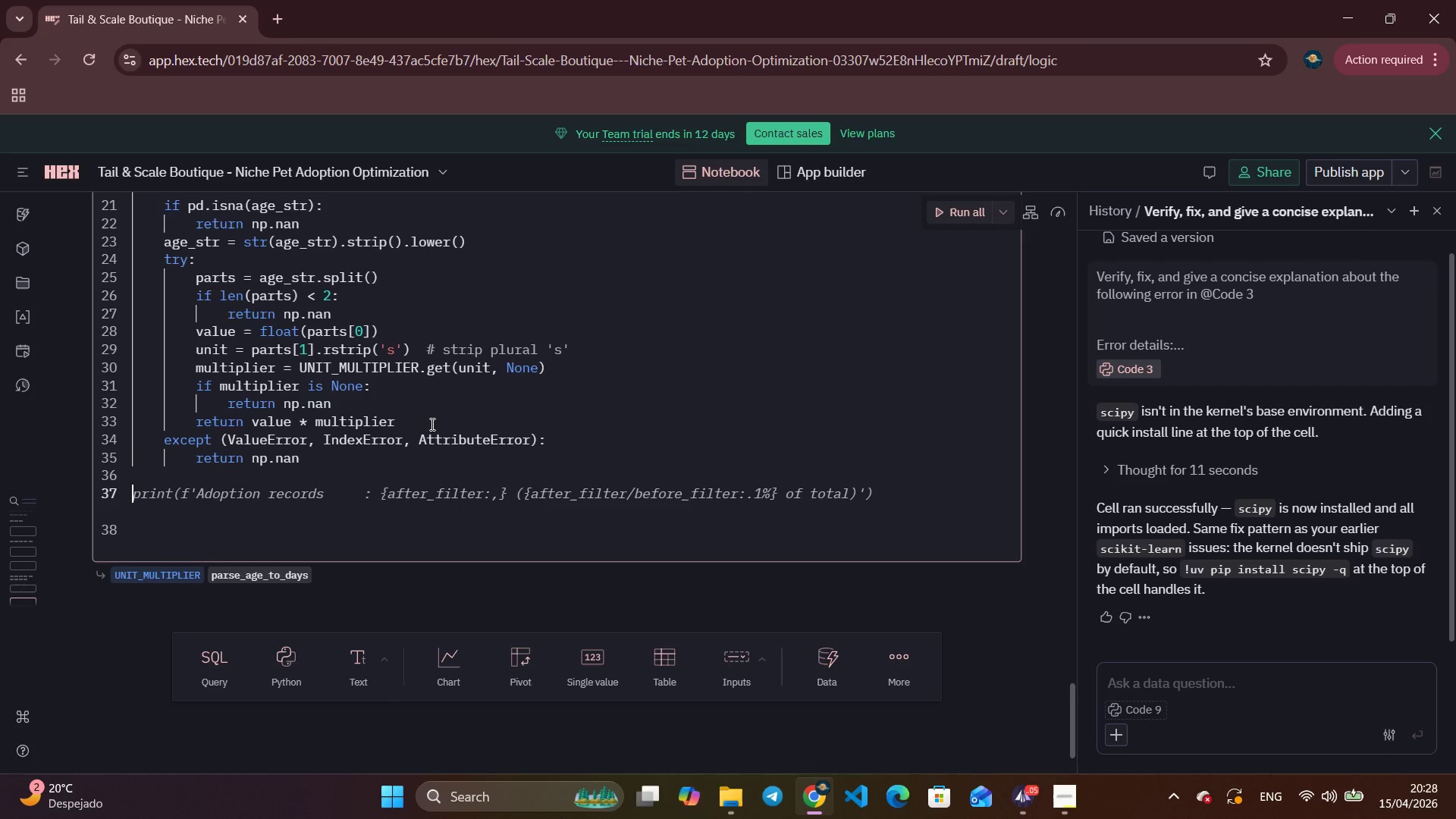 
type(adoptions['Age_Days)
 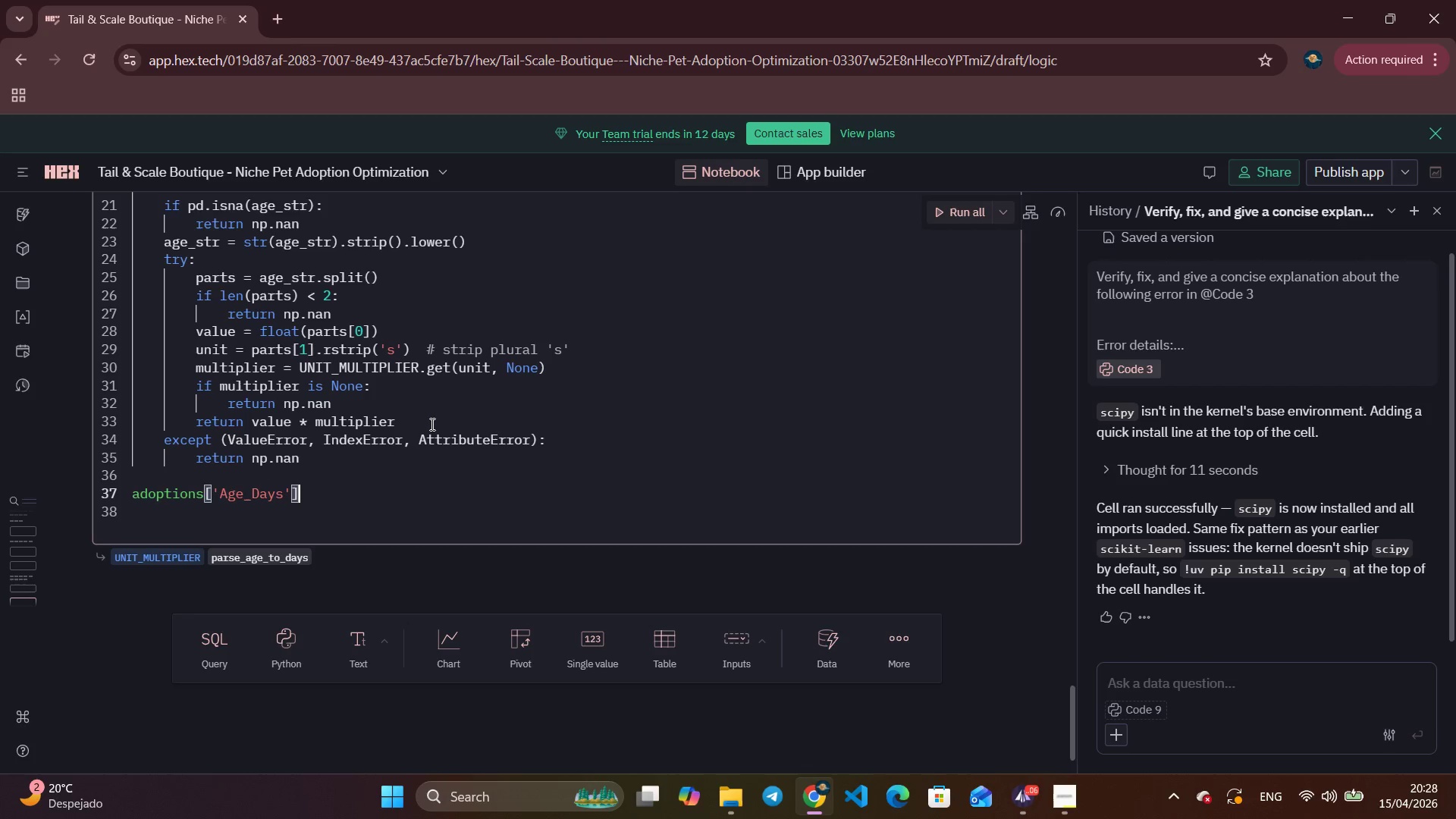 
key(ArrowRight)
 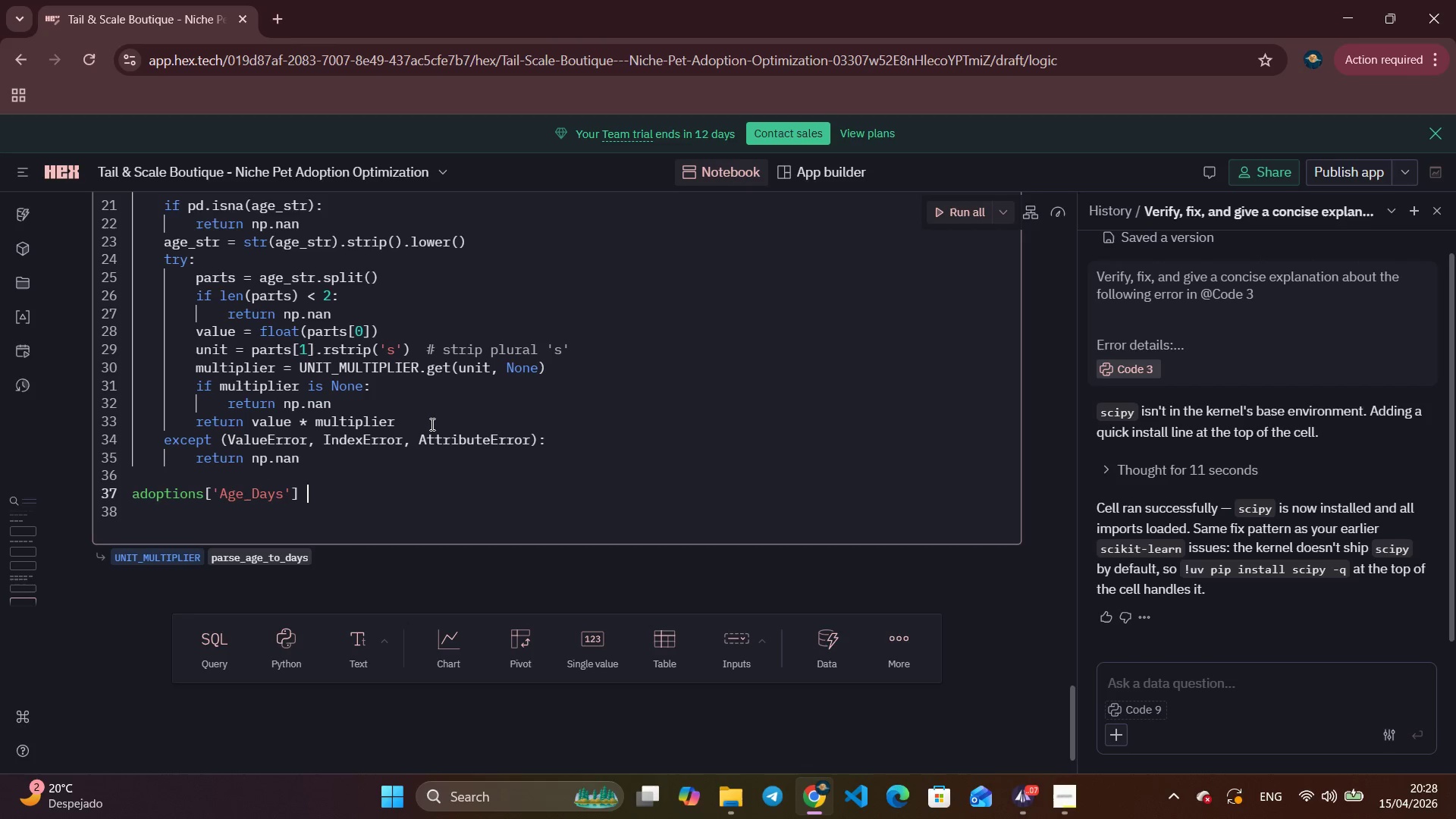 
key(ArrowRight)
 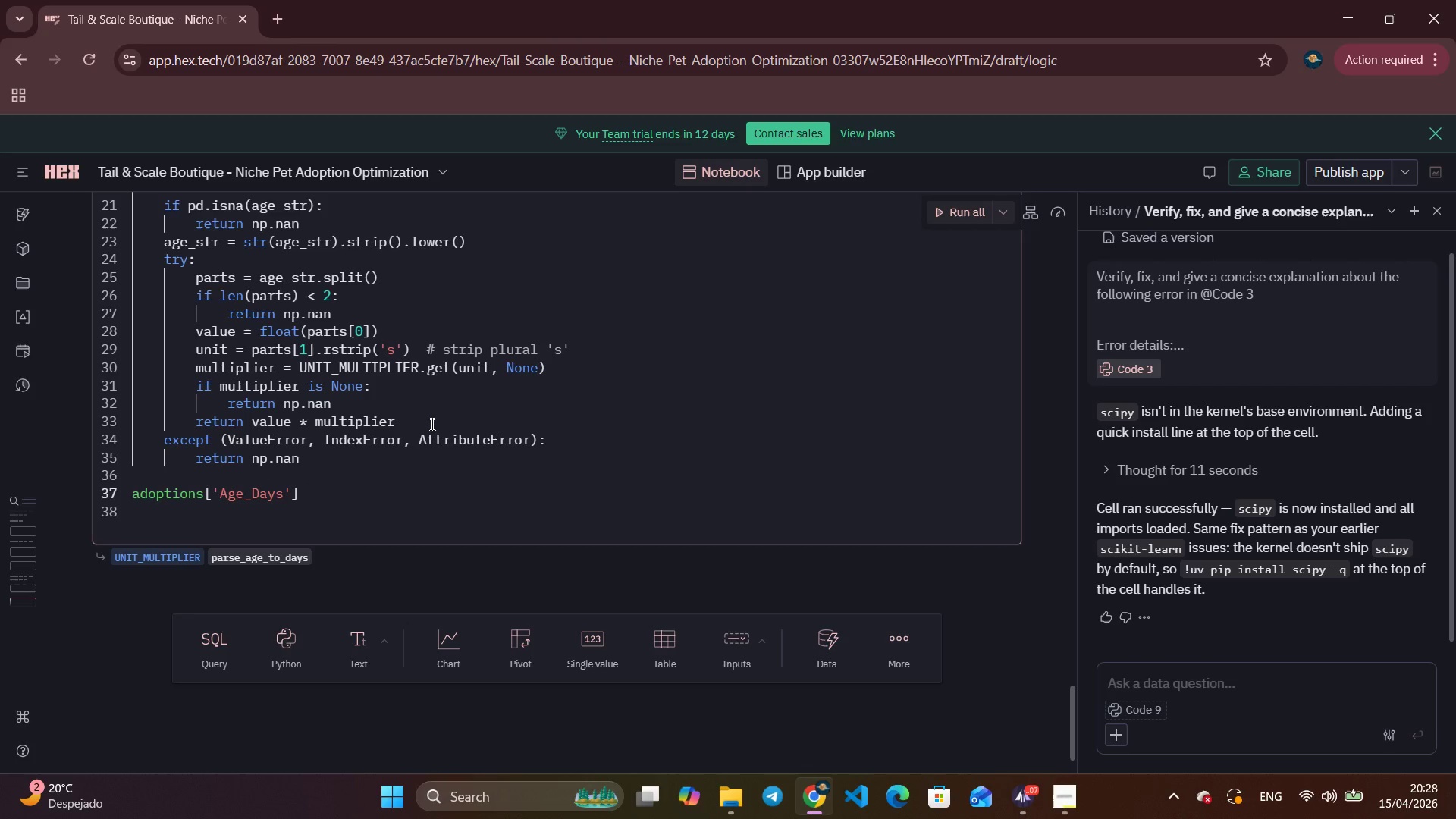 
type( = adoptions)
 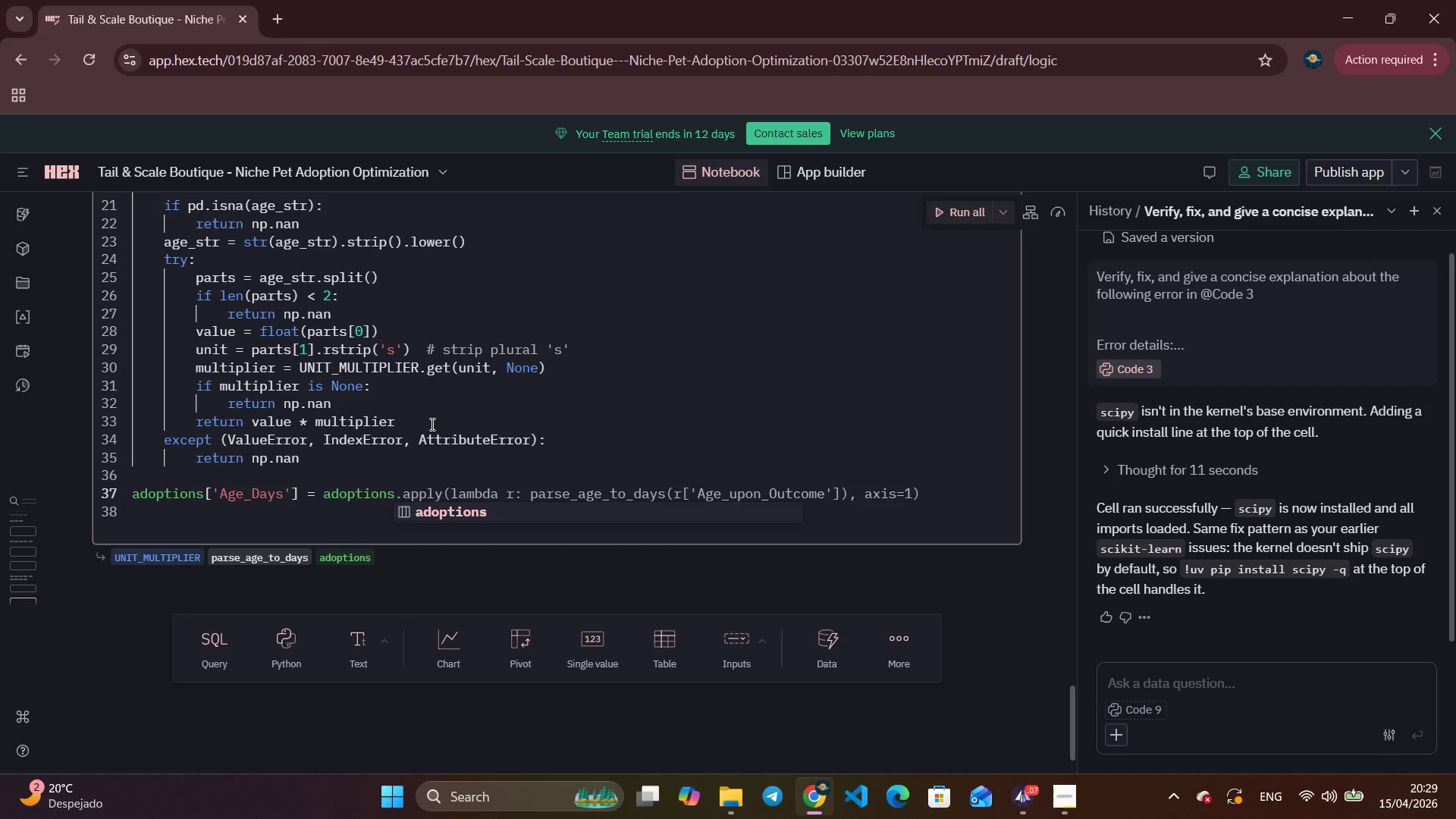 
type(['Age_upon)
 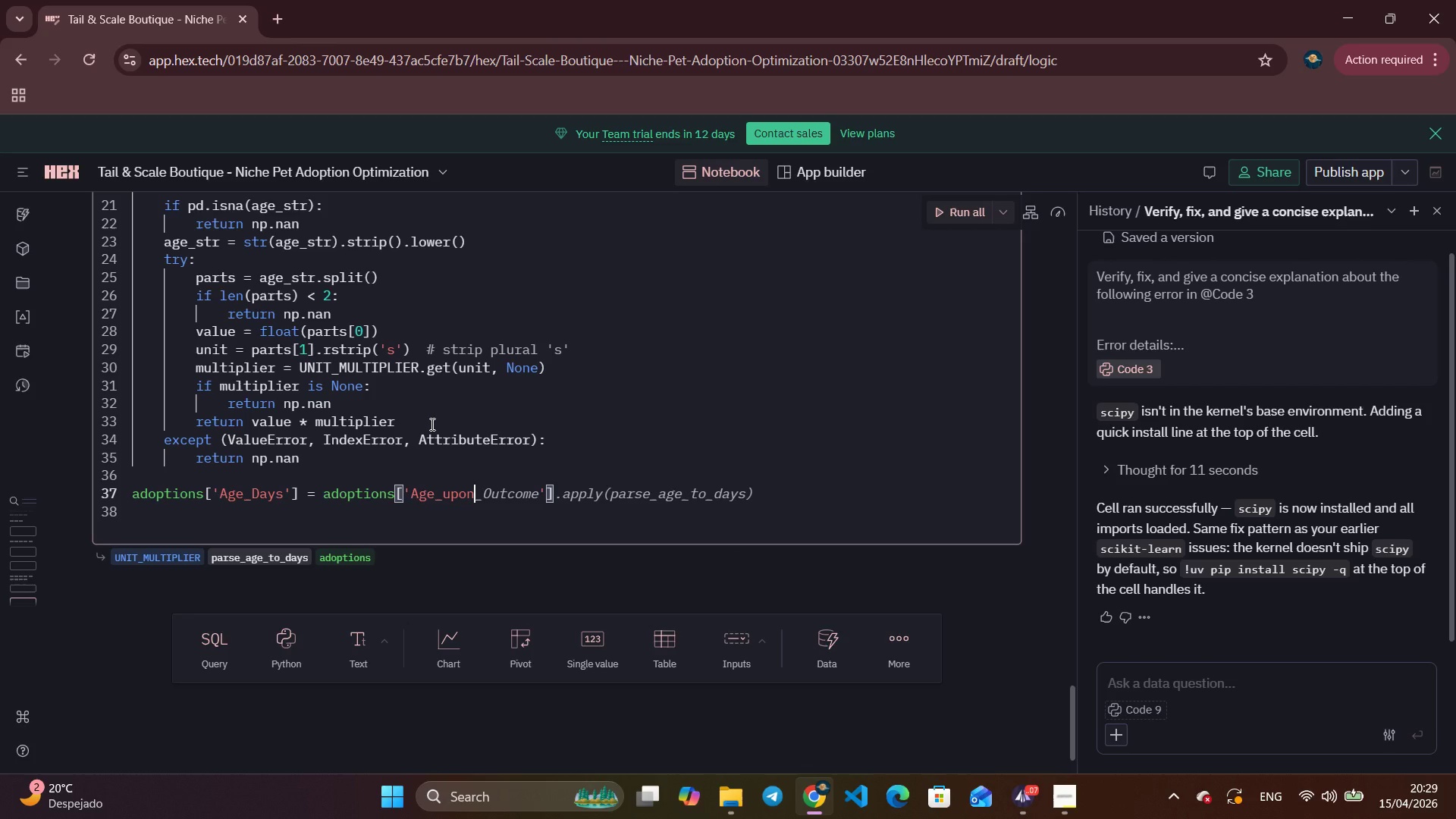 
key(Tab)
 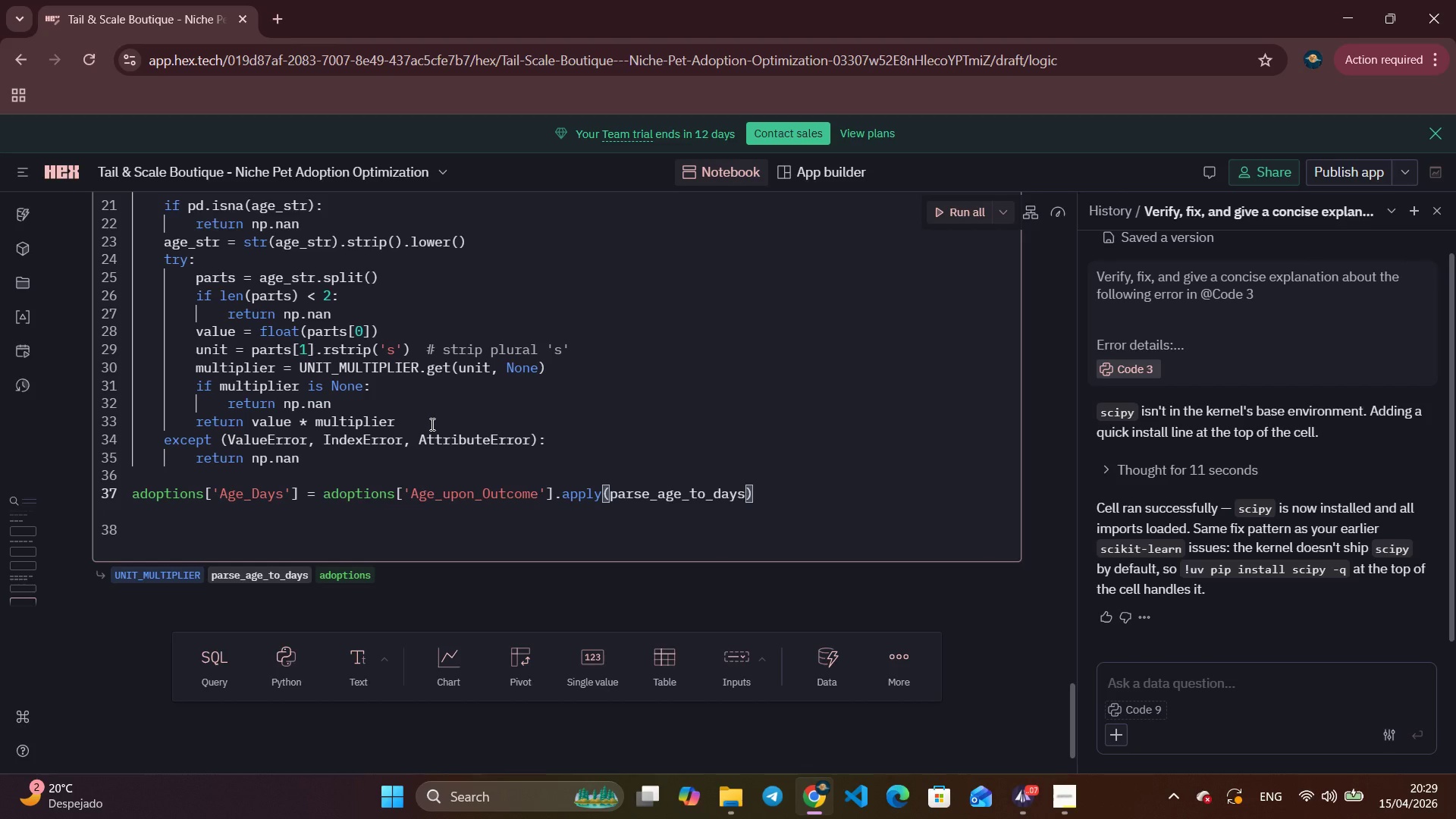 
wait(8.78)
 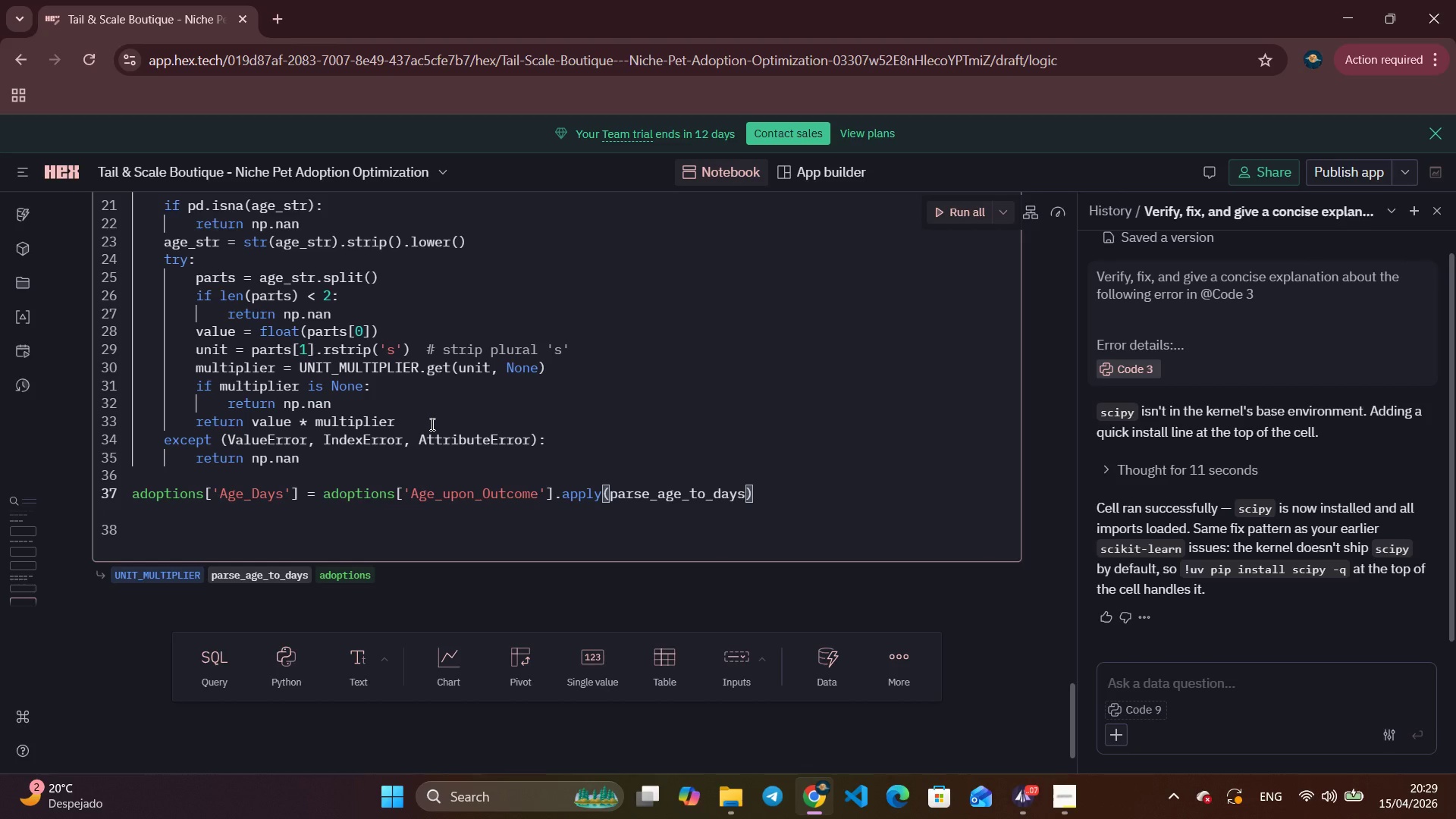 
key(Enter)
 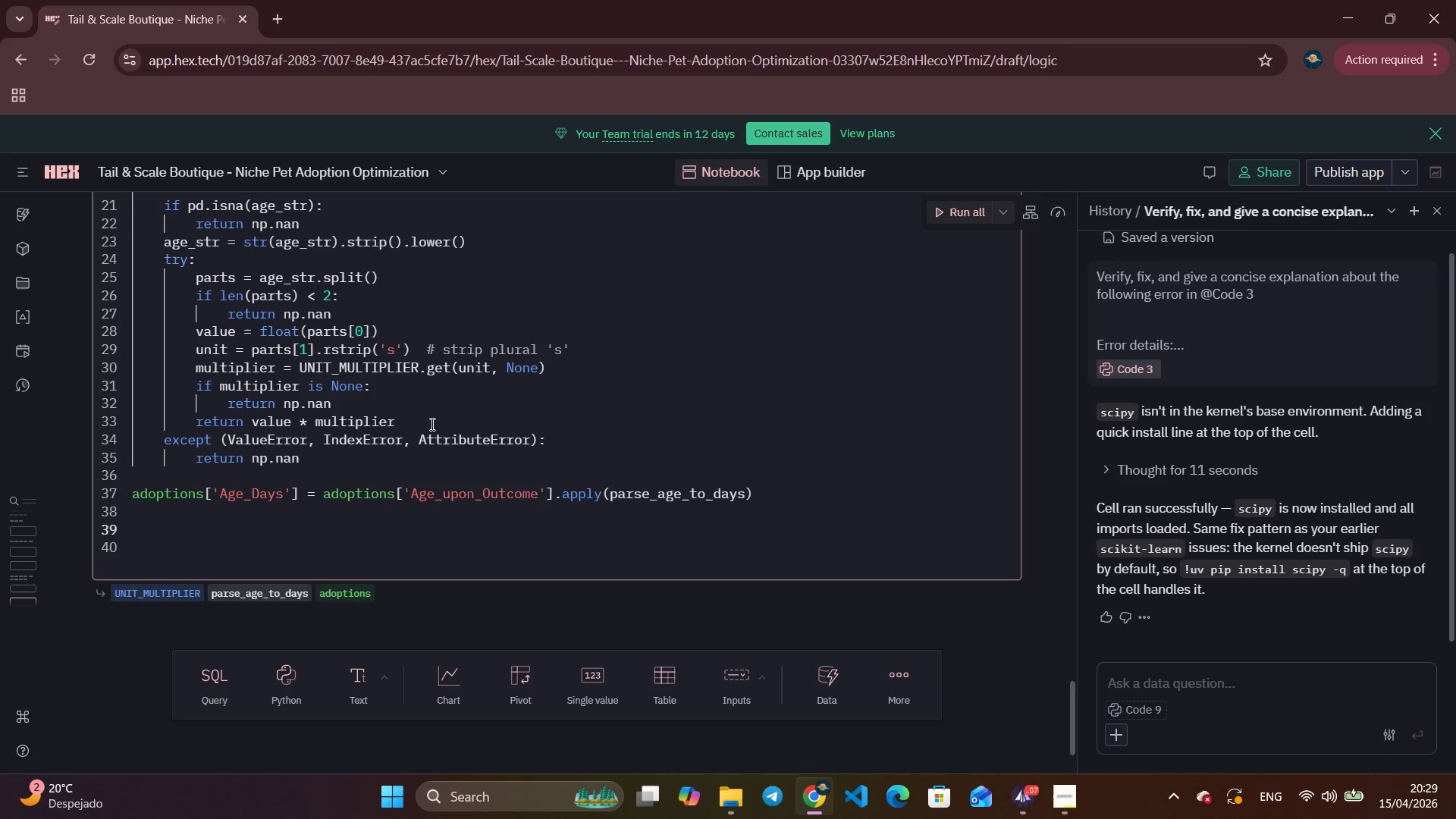 
key(Enter)
 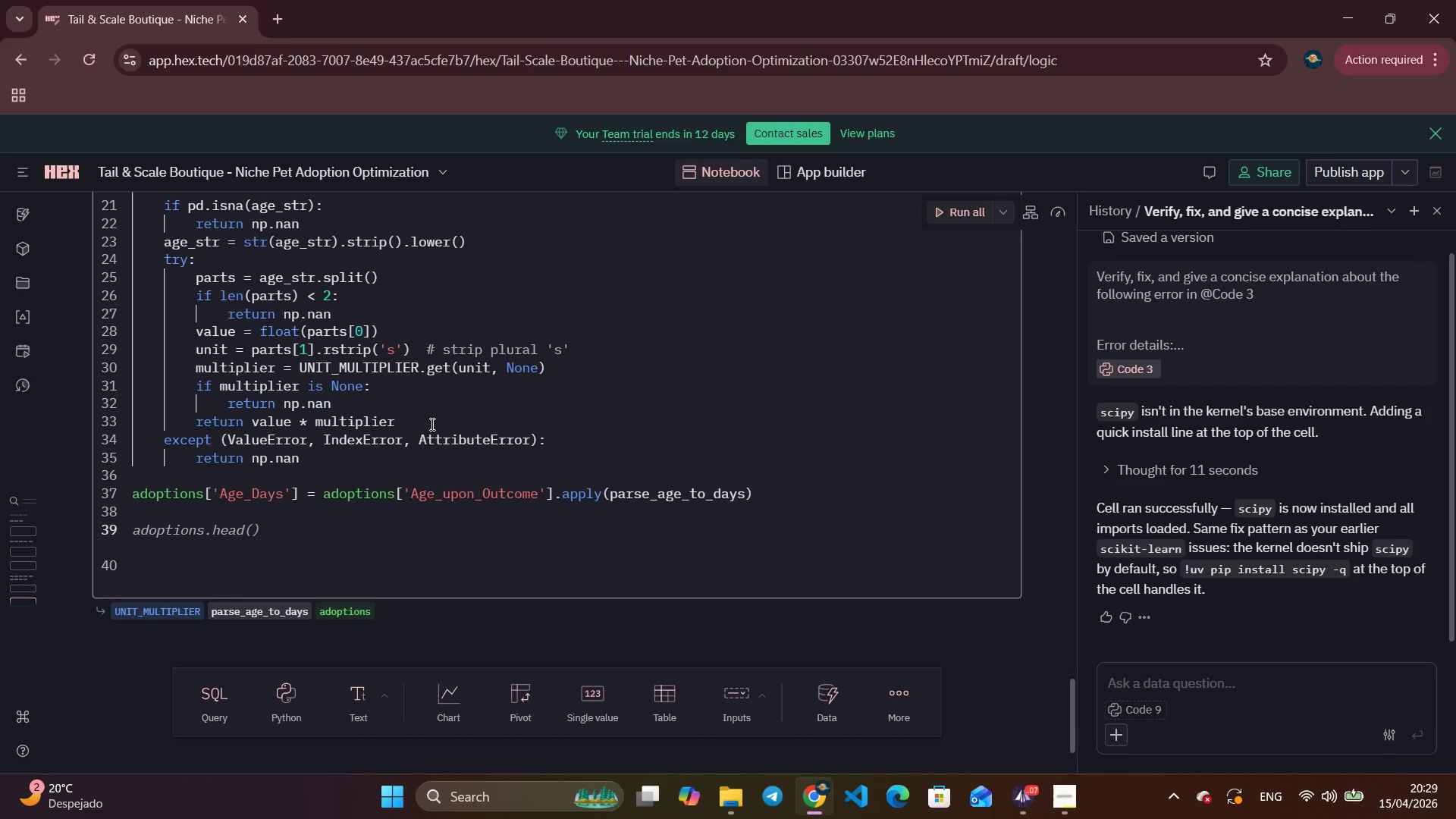 
wait(17.08)
 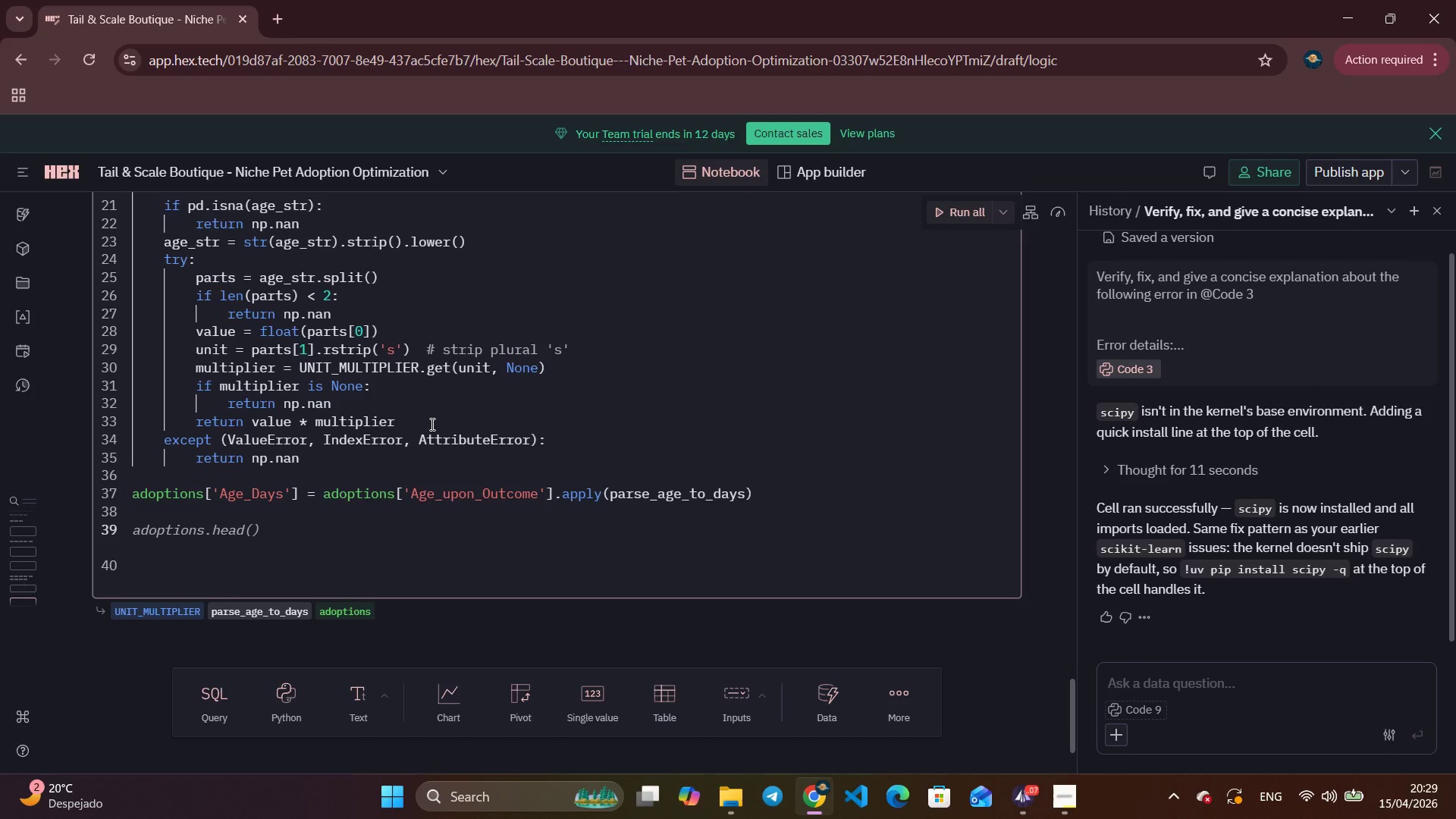 
type(# Validate conversion with samo)
key(Backspace)
type(ple output)
 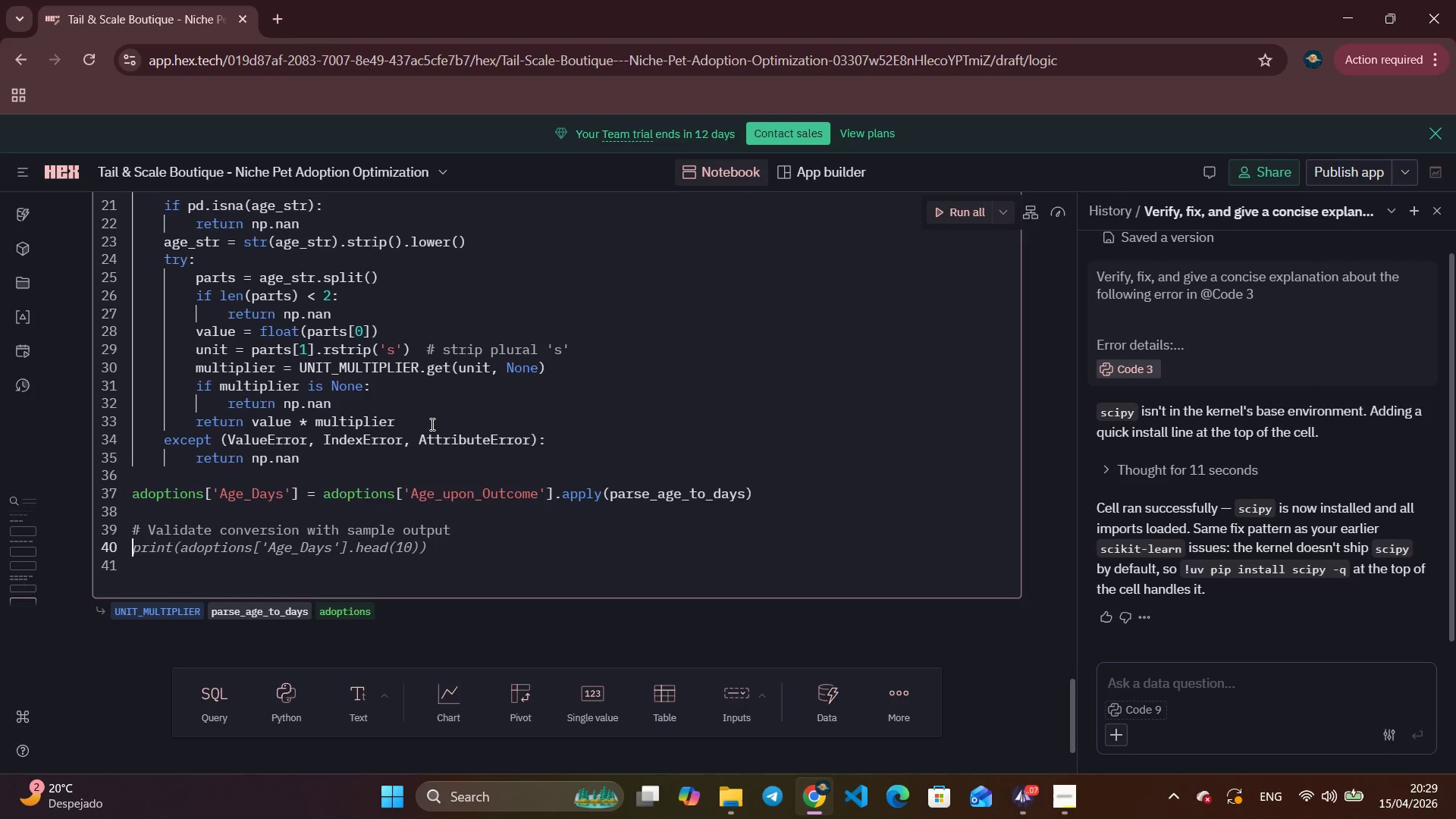 
key(Enter)
 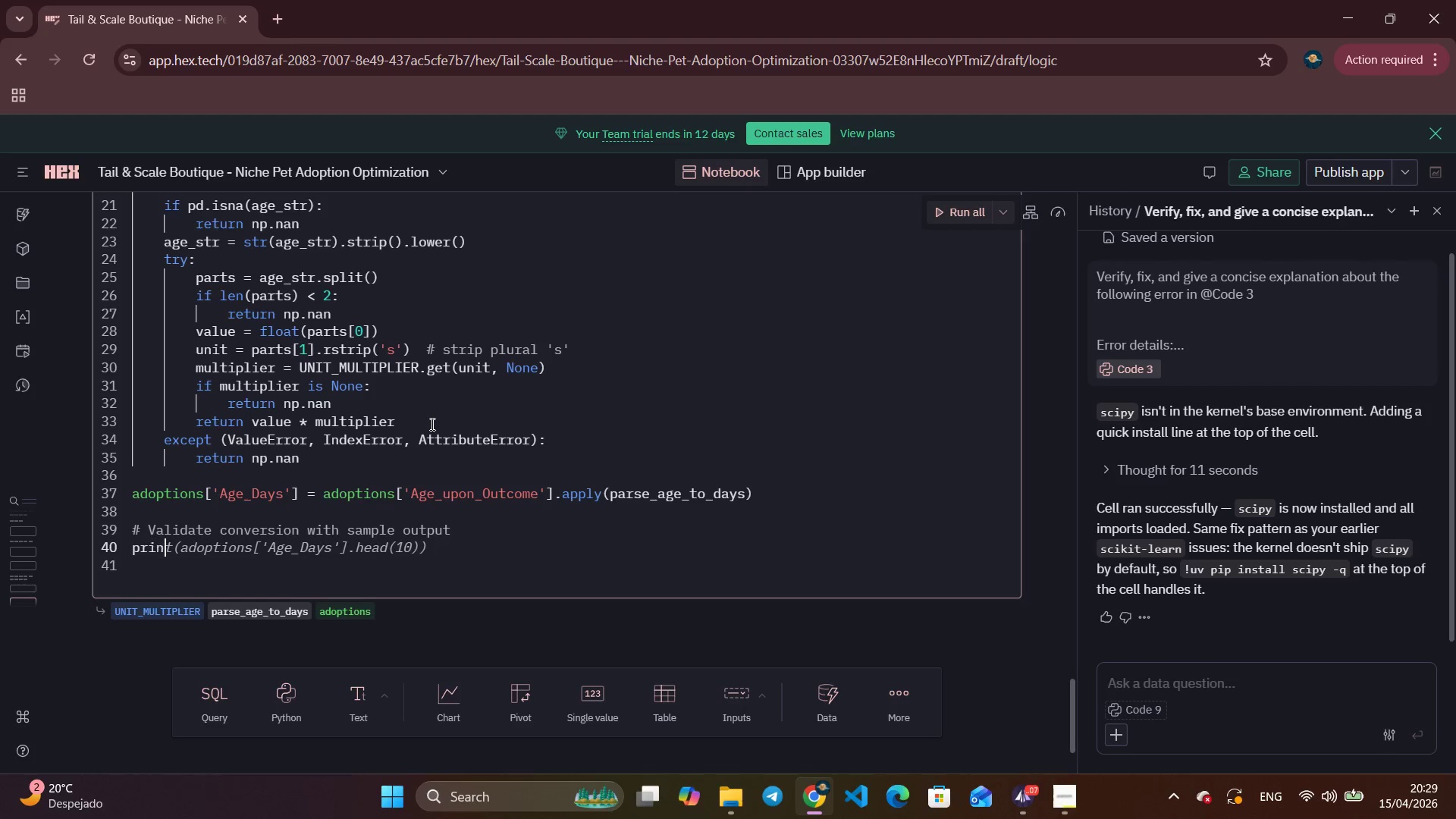 
type(print('Age parsing validtion - sample conversions: )
 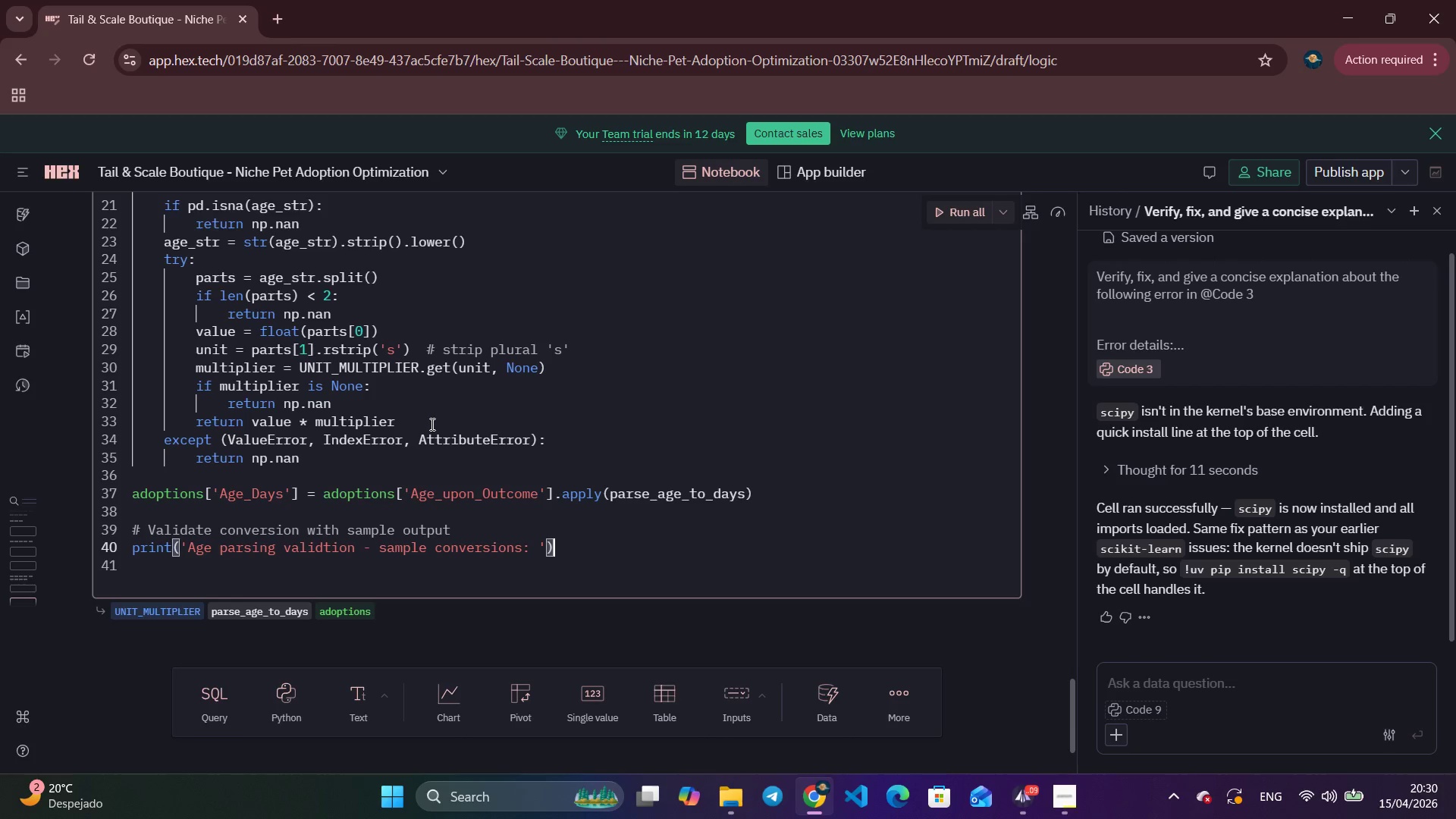 
key(ArrowRight)
 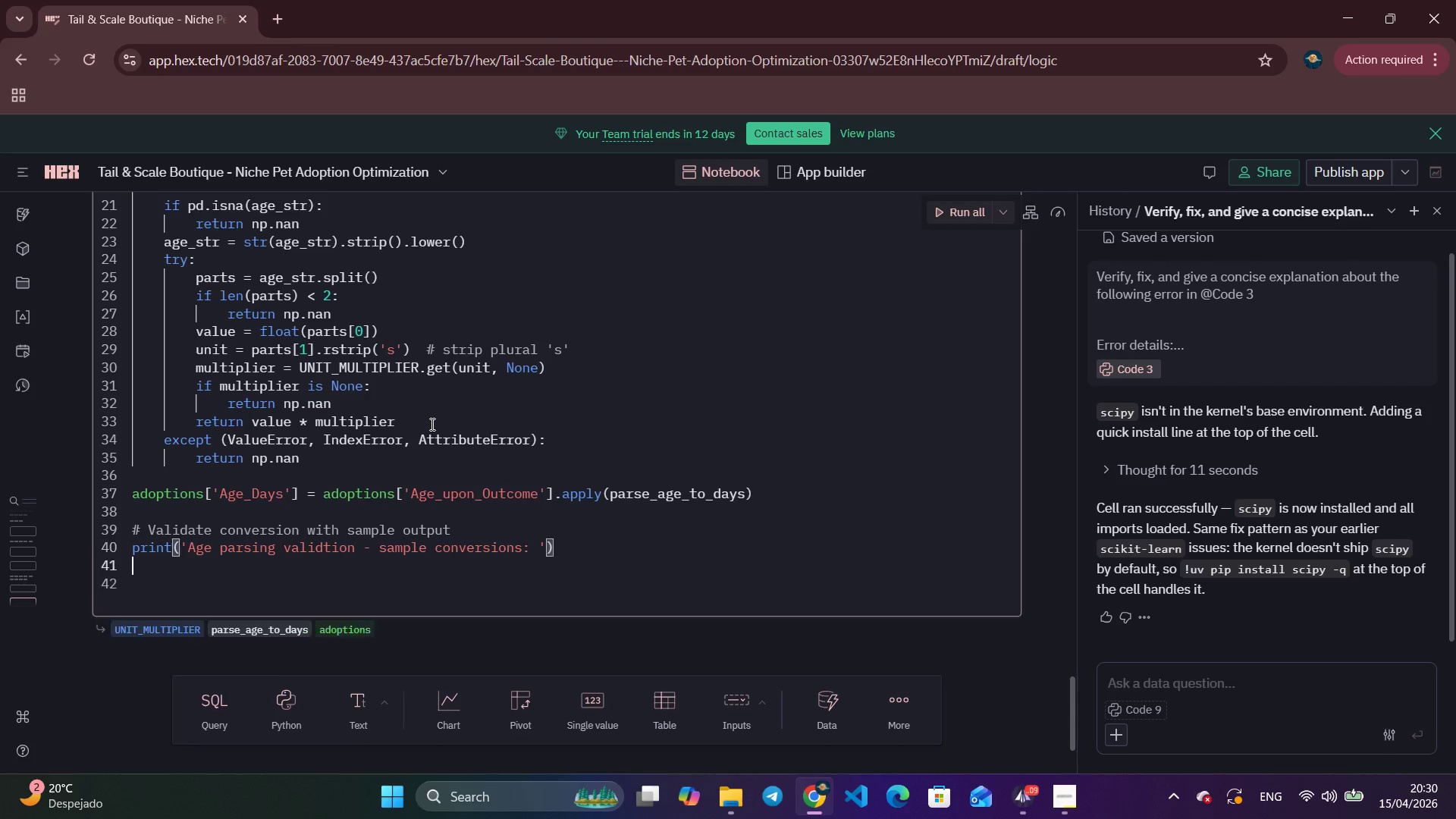 
key(ArrowRight)
 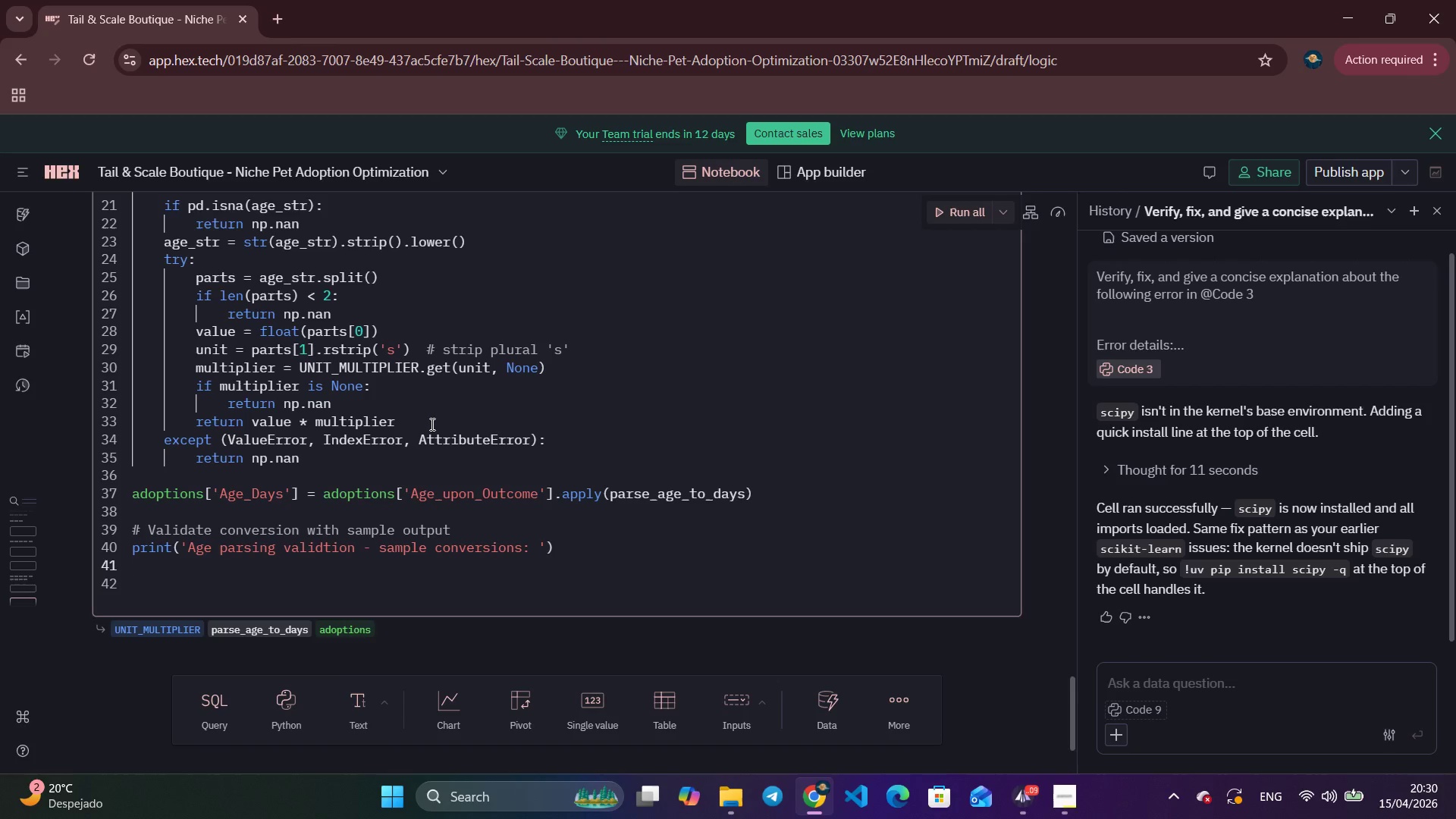 
key(Enter)
 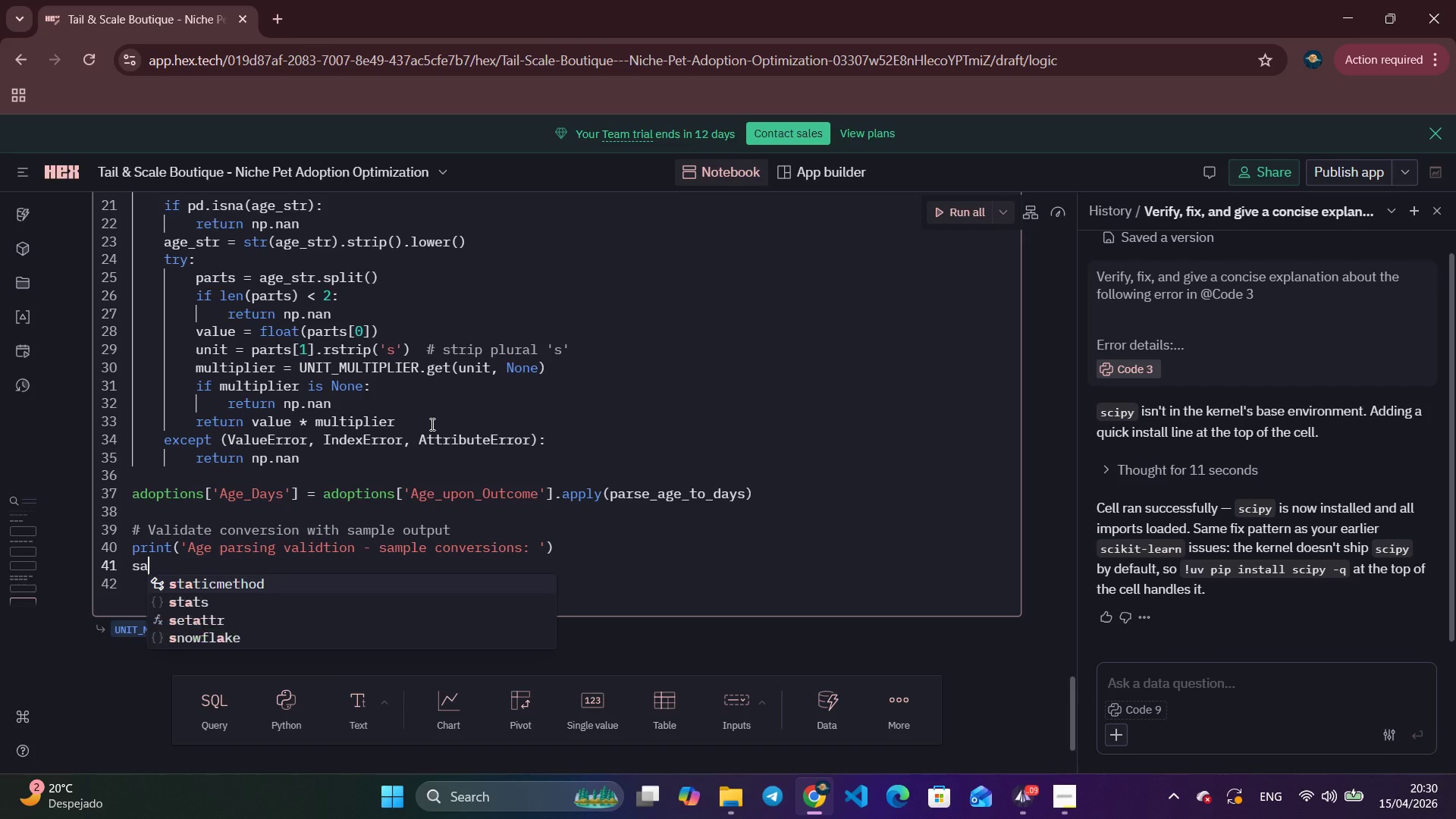 
type(sample =()
 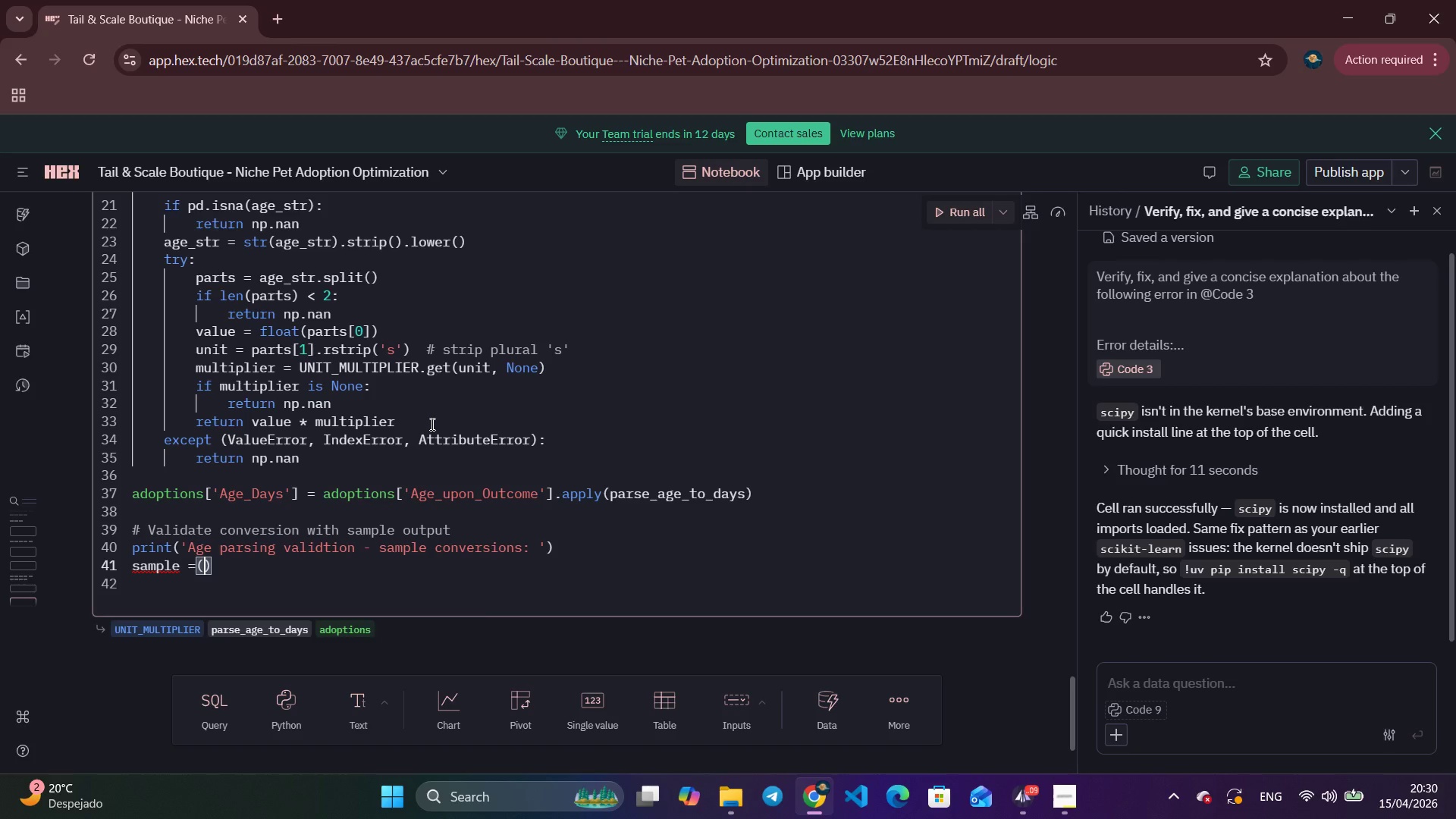 
key(Enter)
 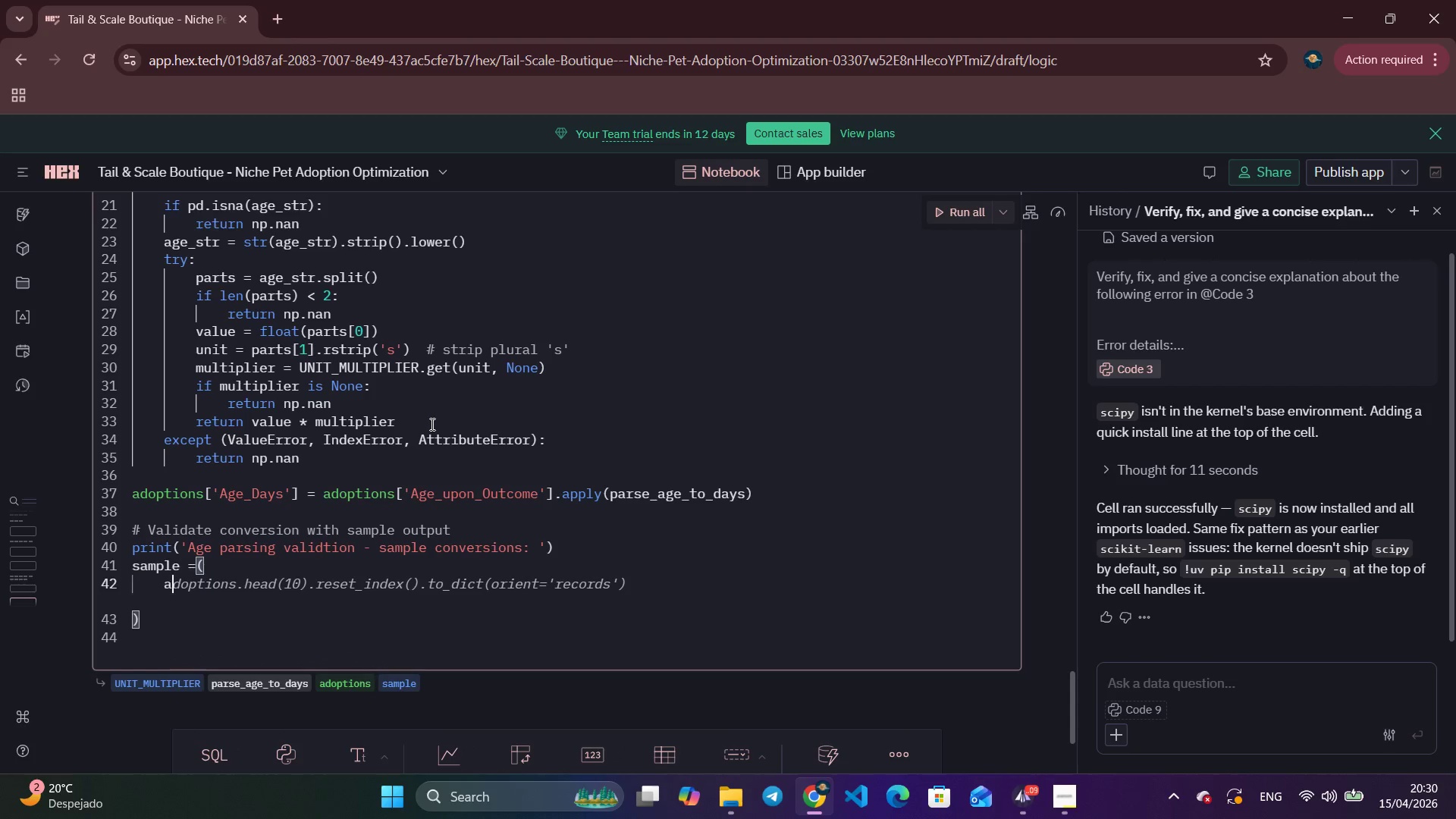 
type(adoptions[['Age_UPON_)
 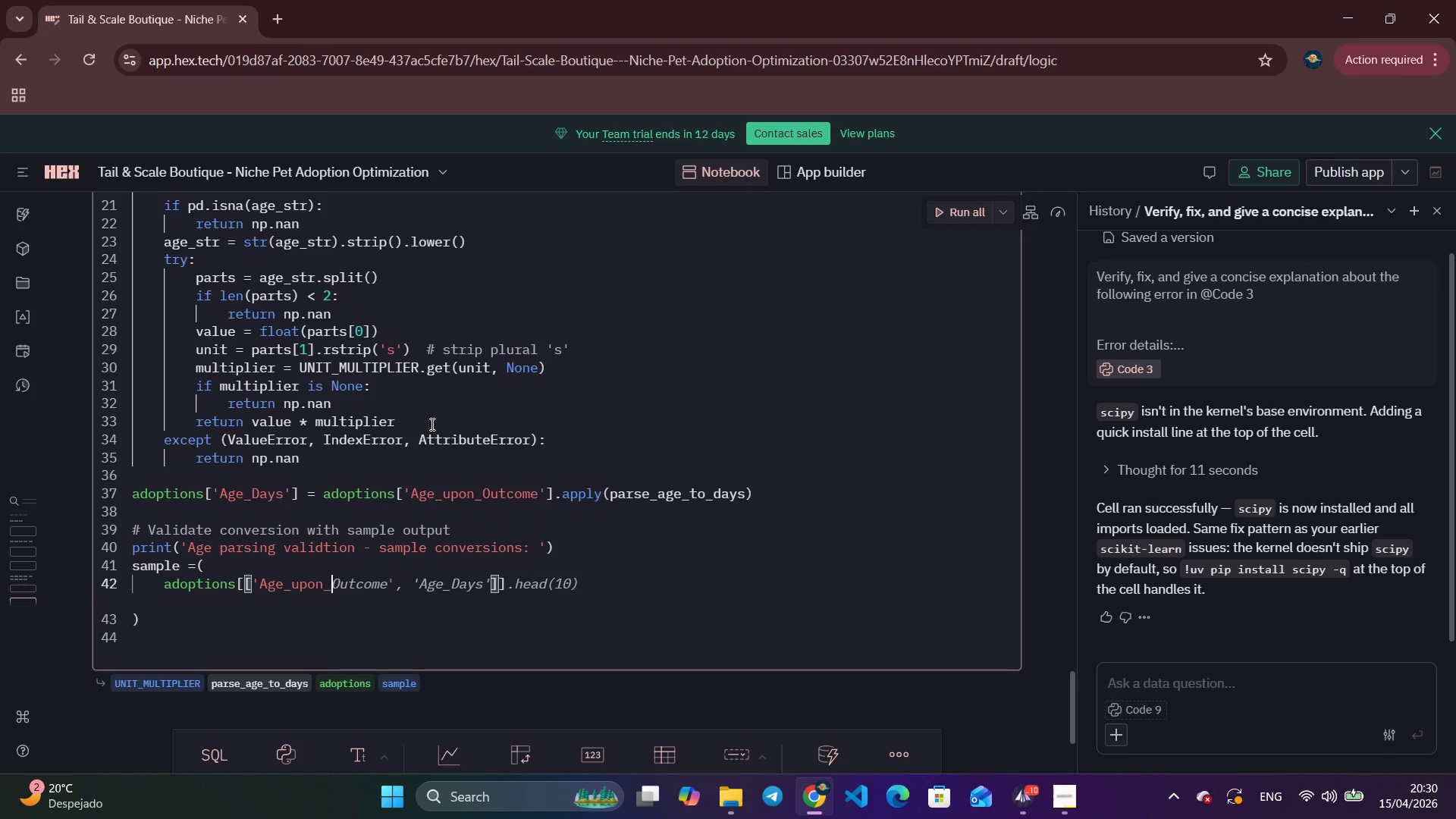 
key(Tab)
 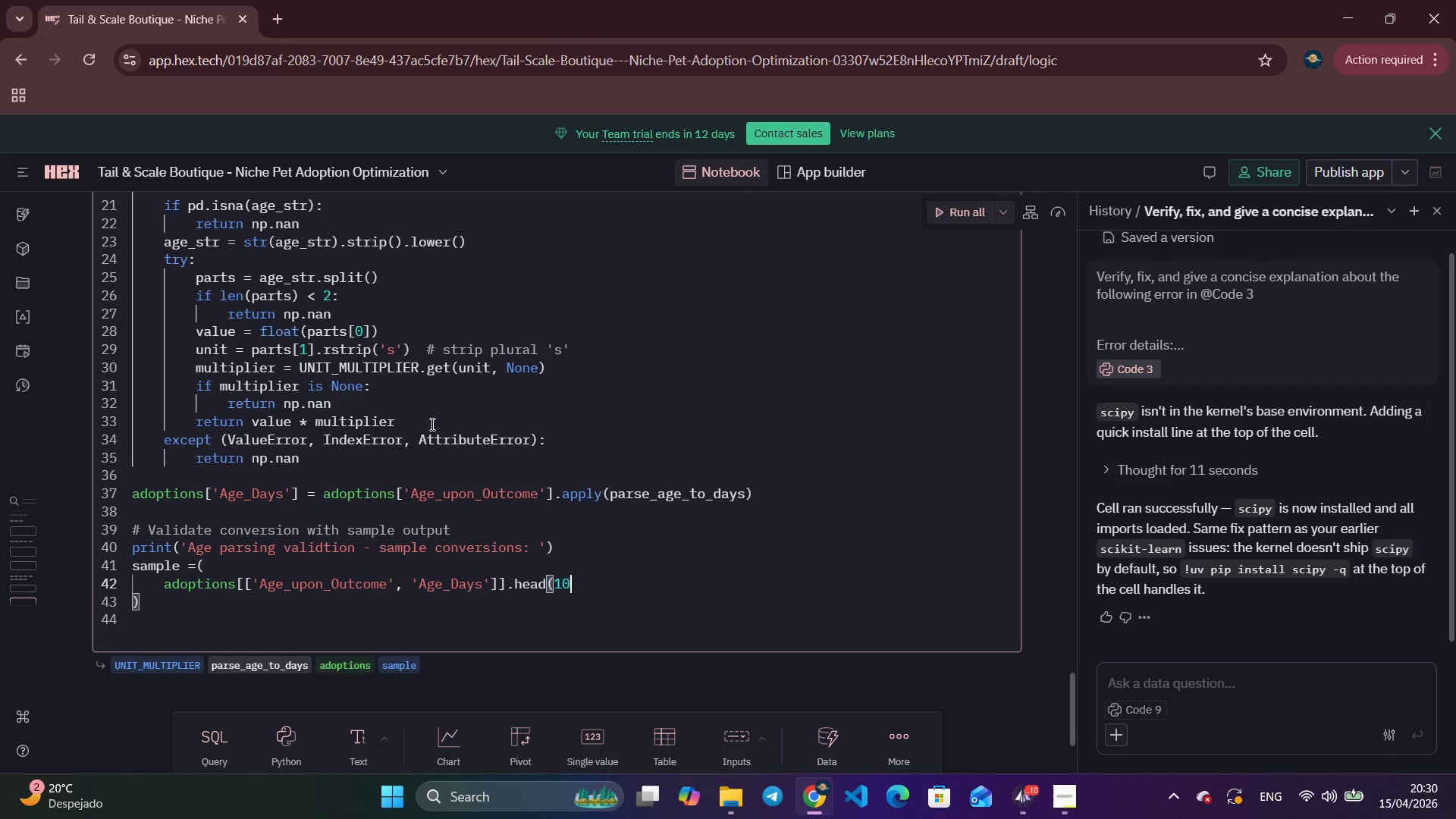 
key(Backspace)
 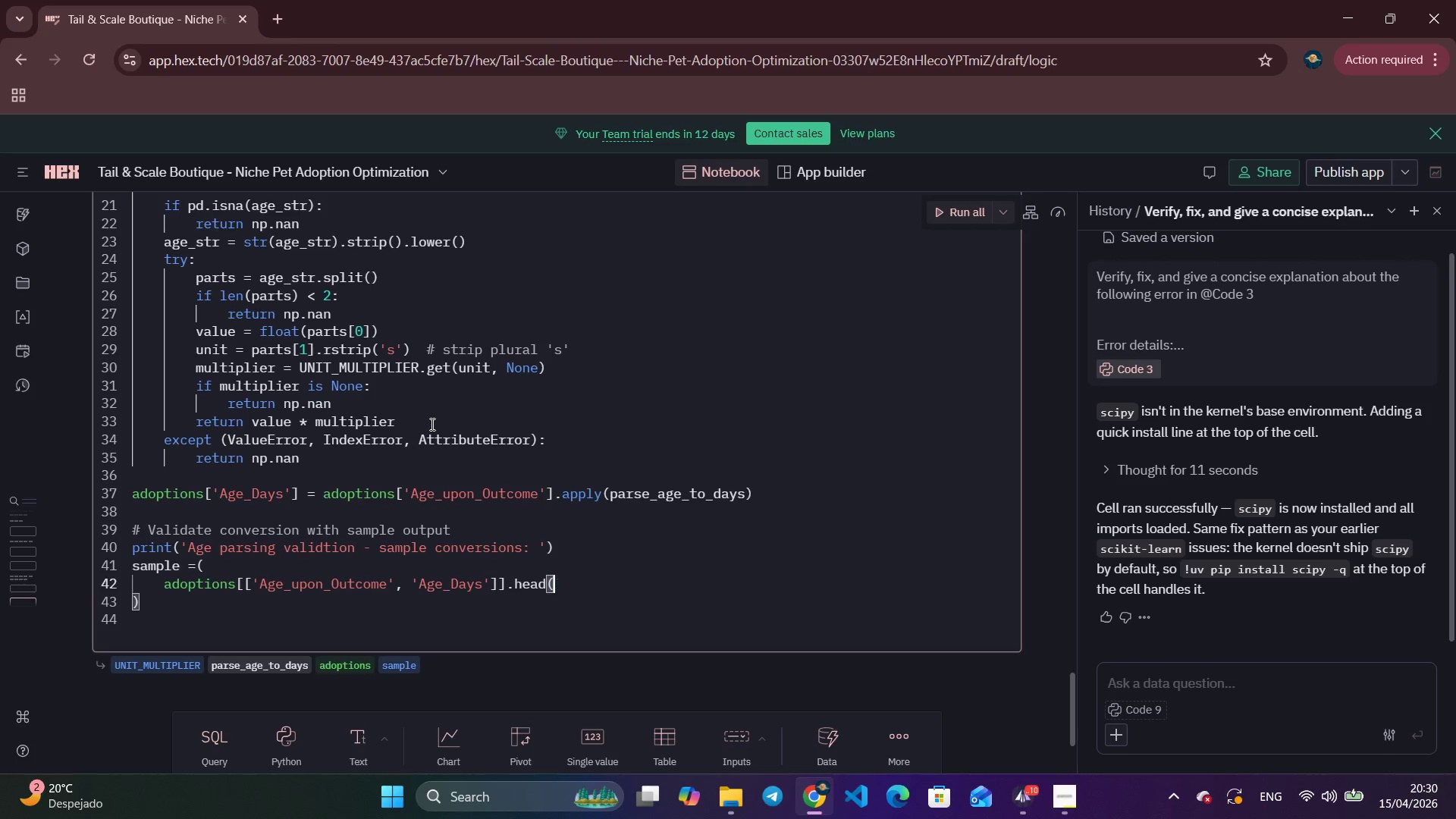 
key(Backspace)
 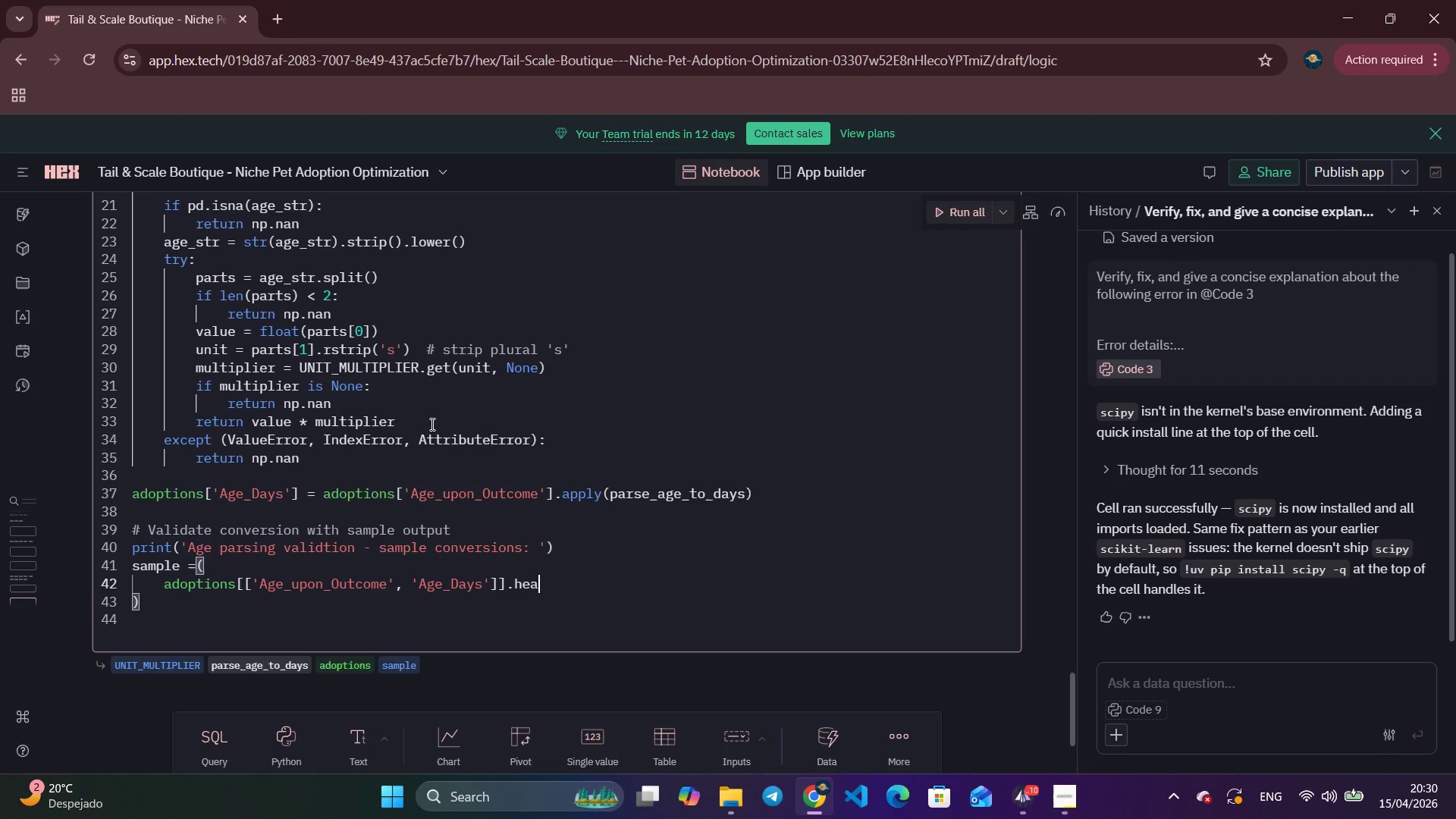 
key(Backspace)
 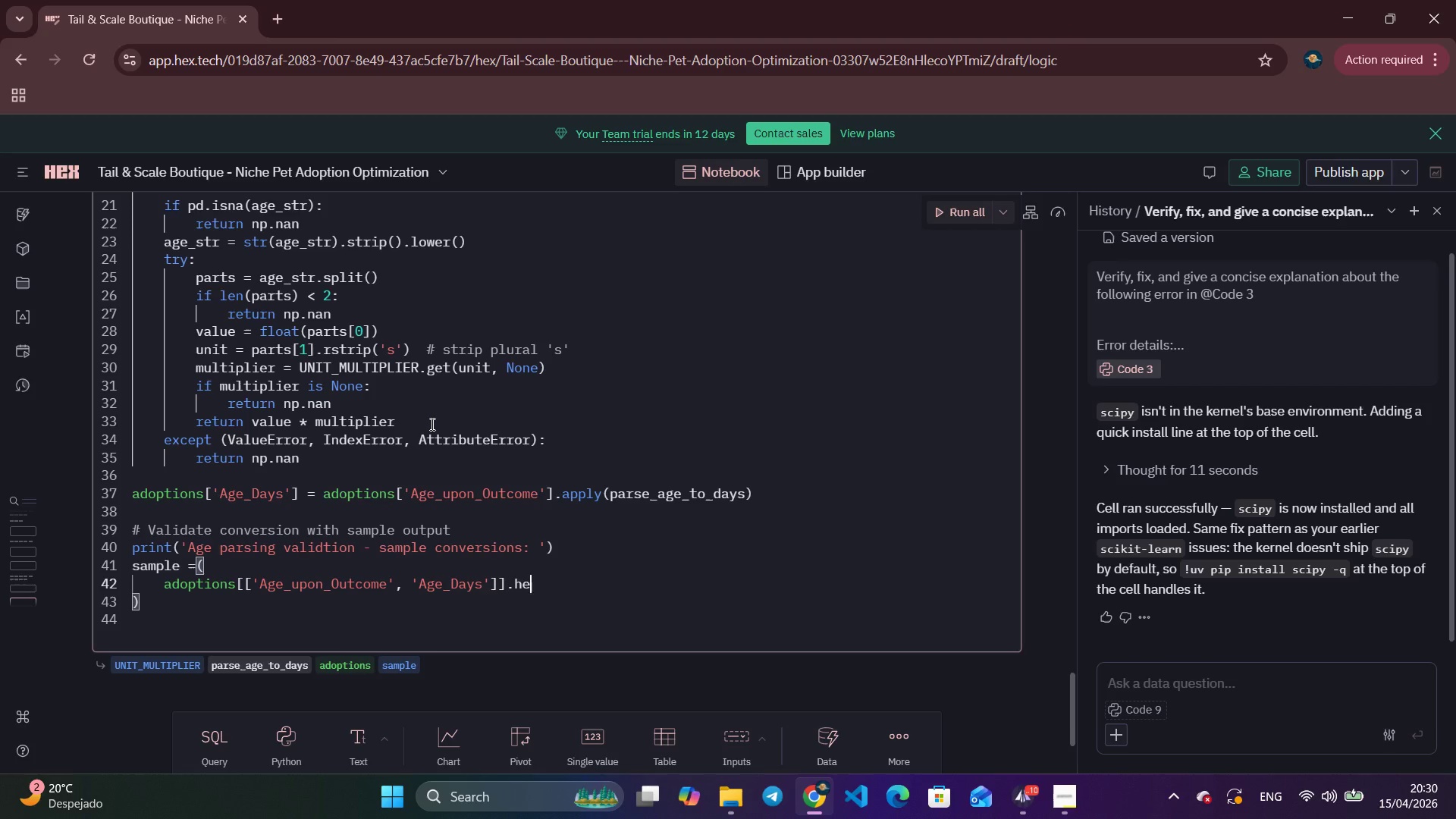 
key(Backspace)
 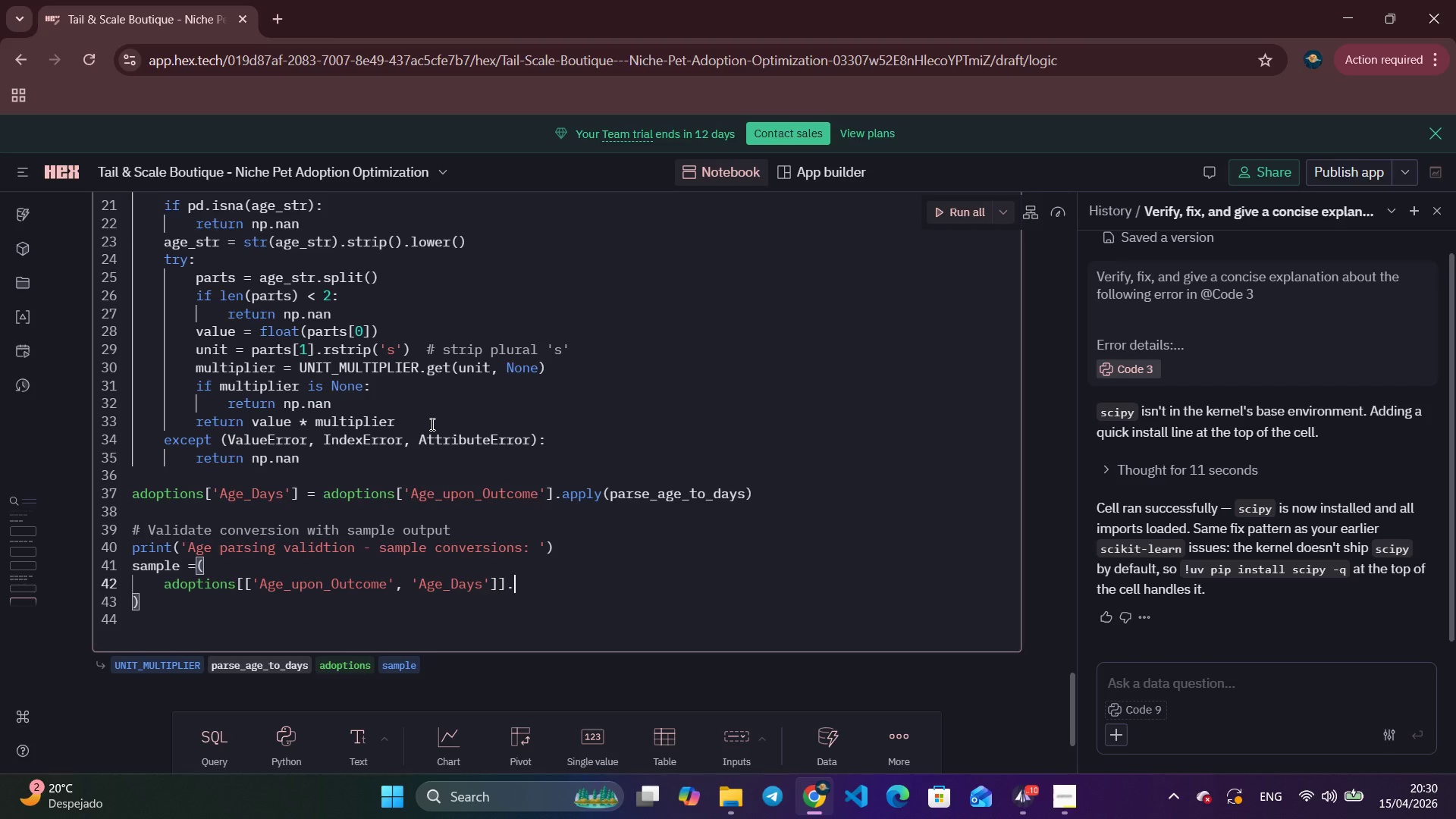 
key(Backspace)
 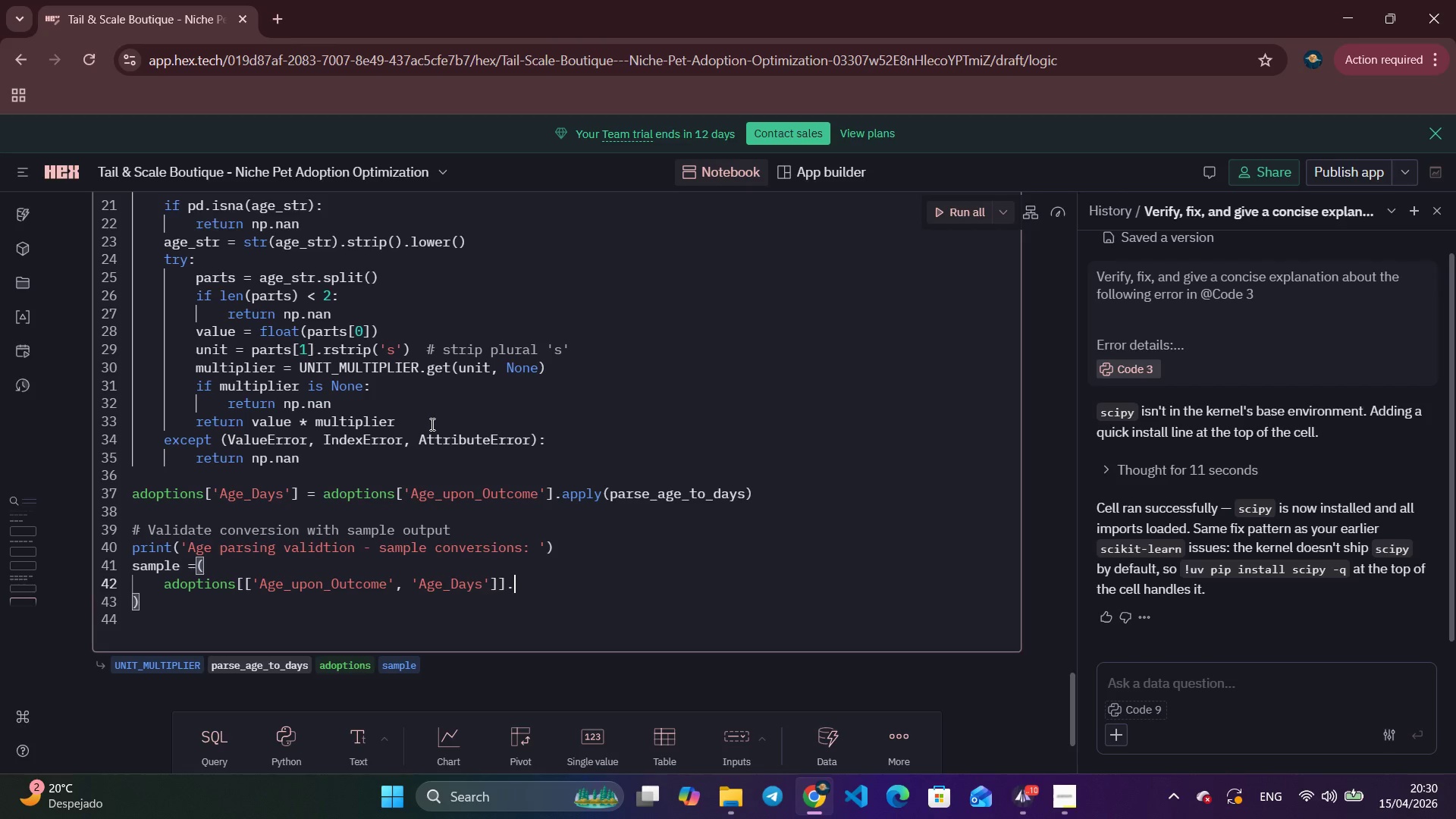 
key(Backspace)
 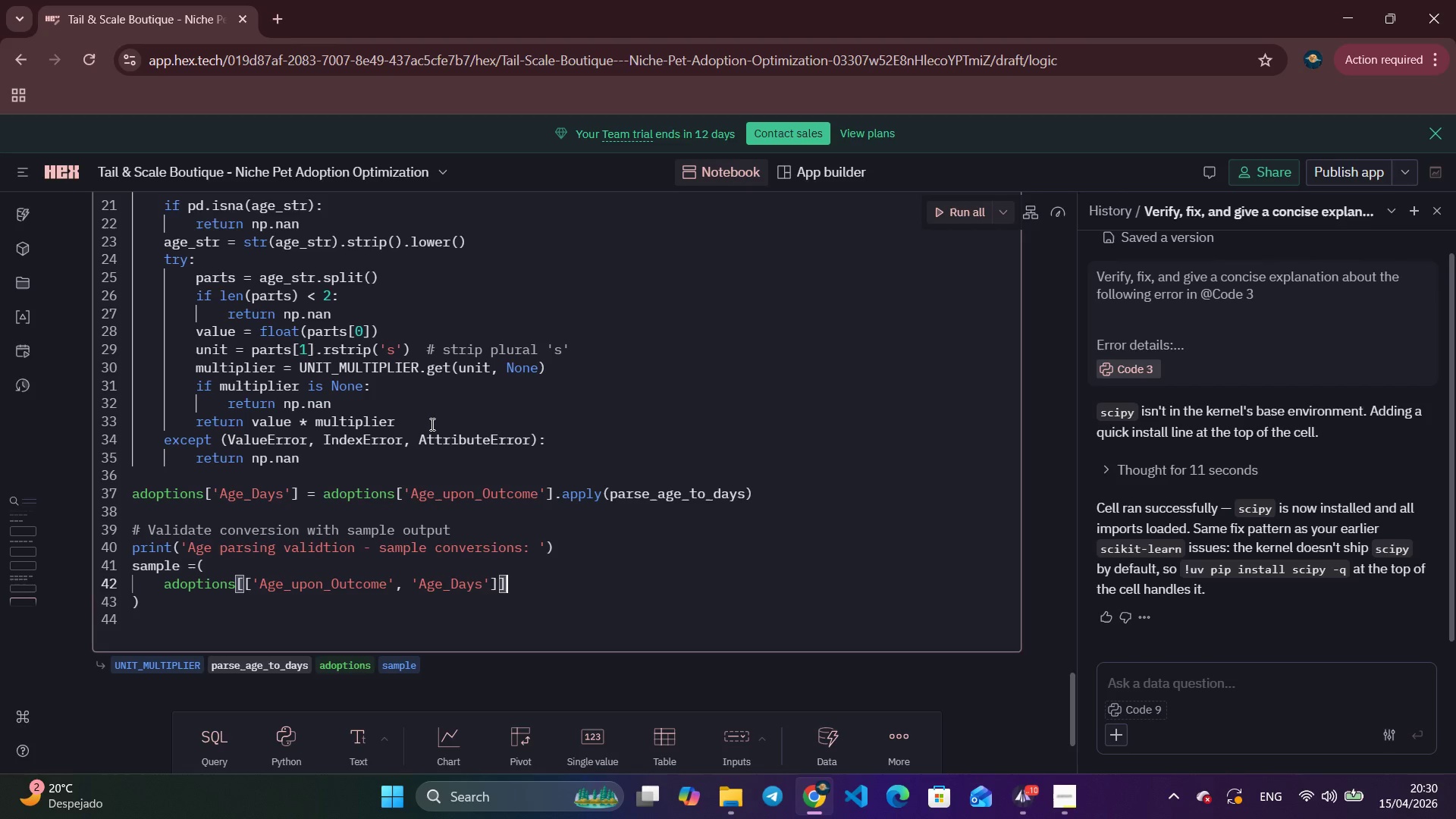 
key(Backspace)
 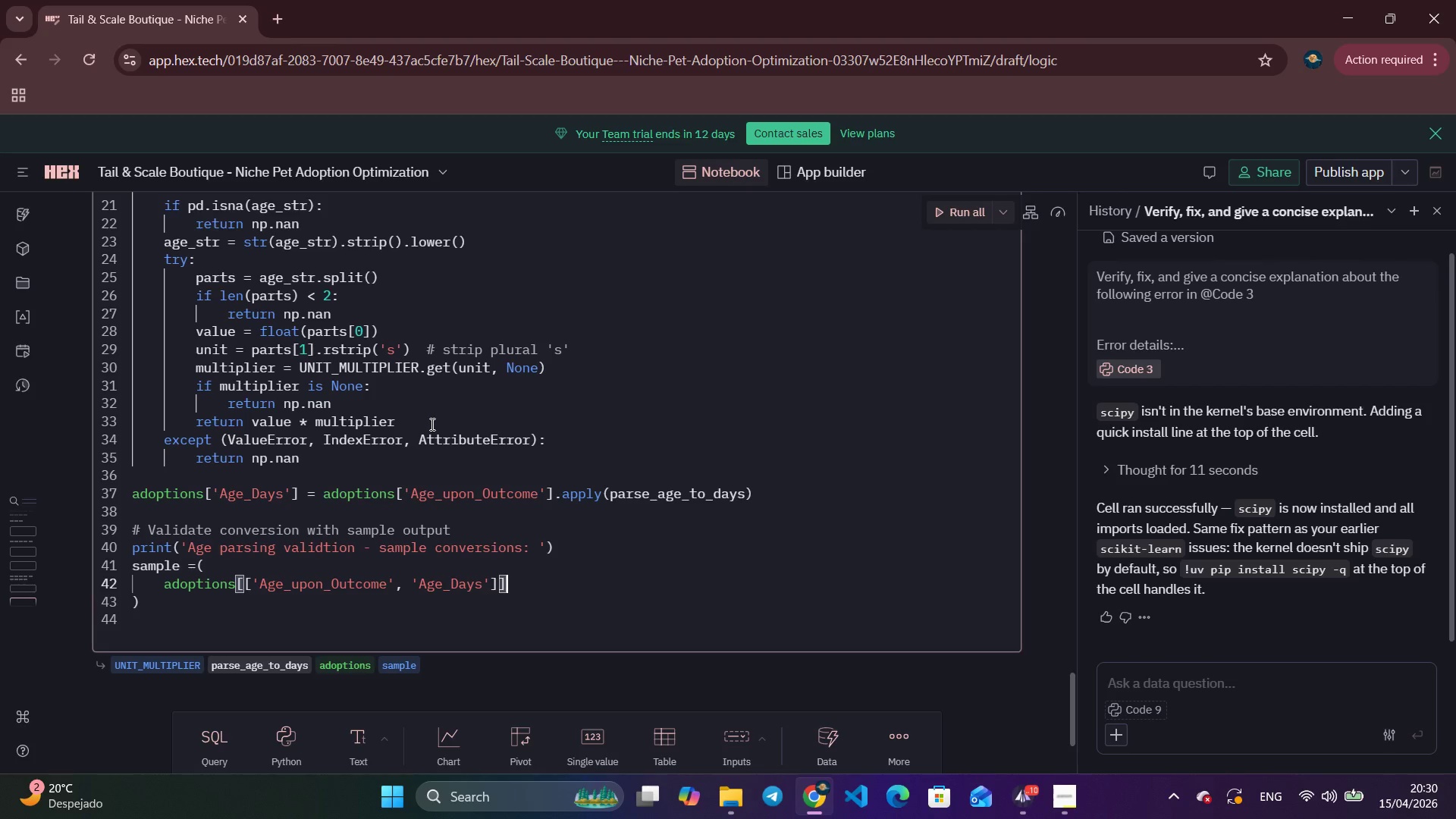 
key(Backspace)
 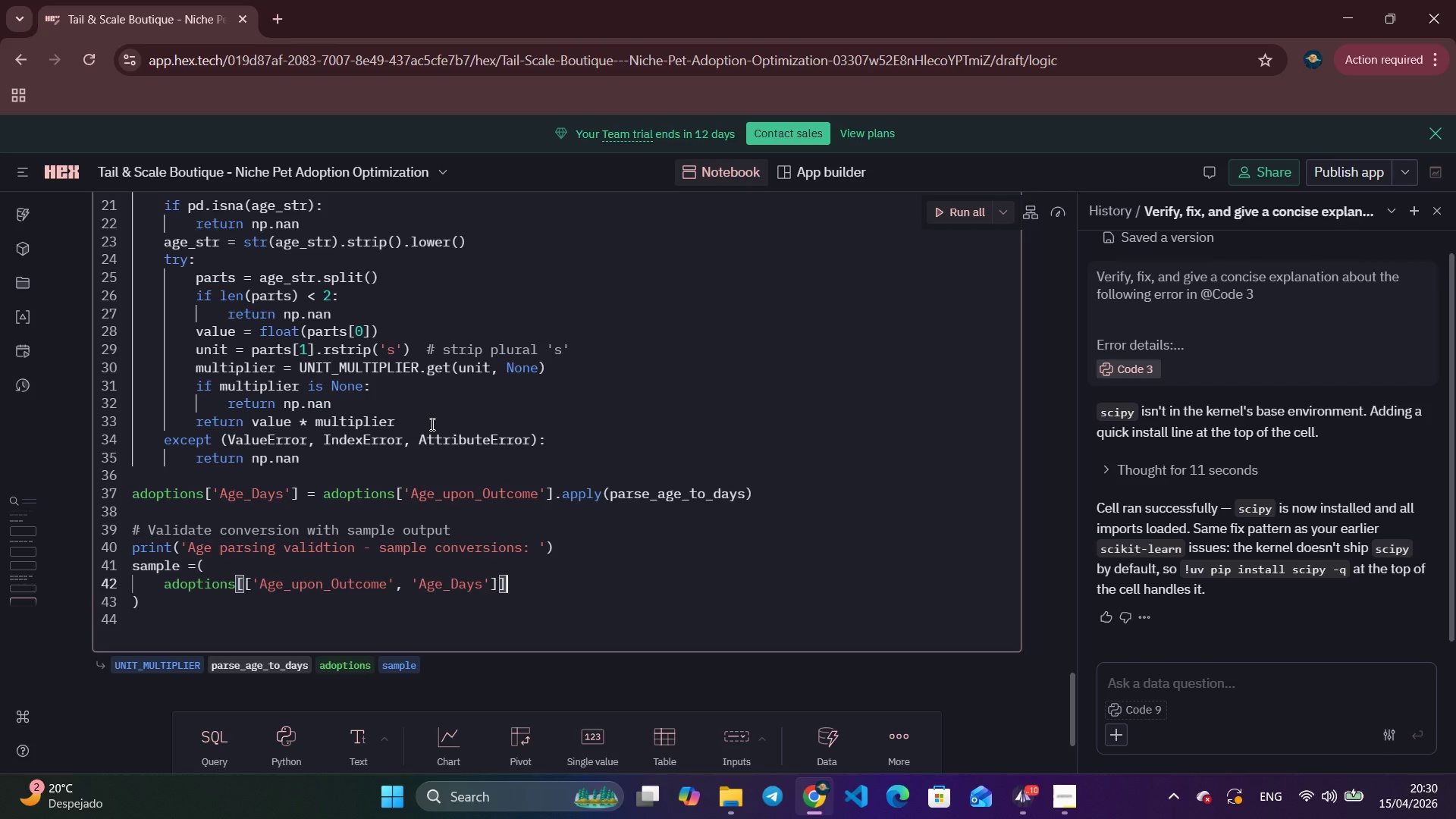 
key(Backspace)
 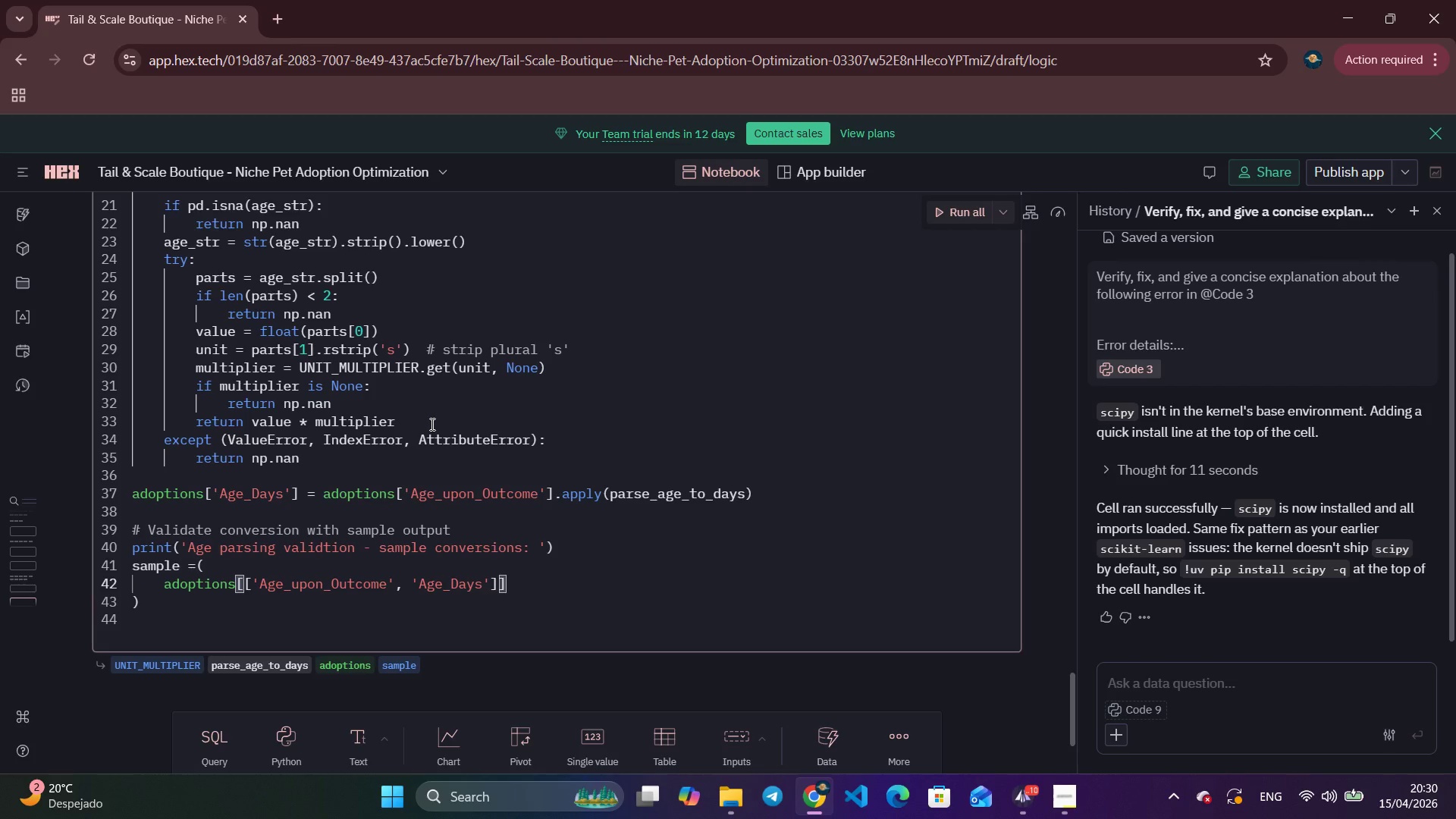 
key(Backspace)
 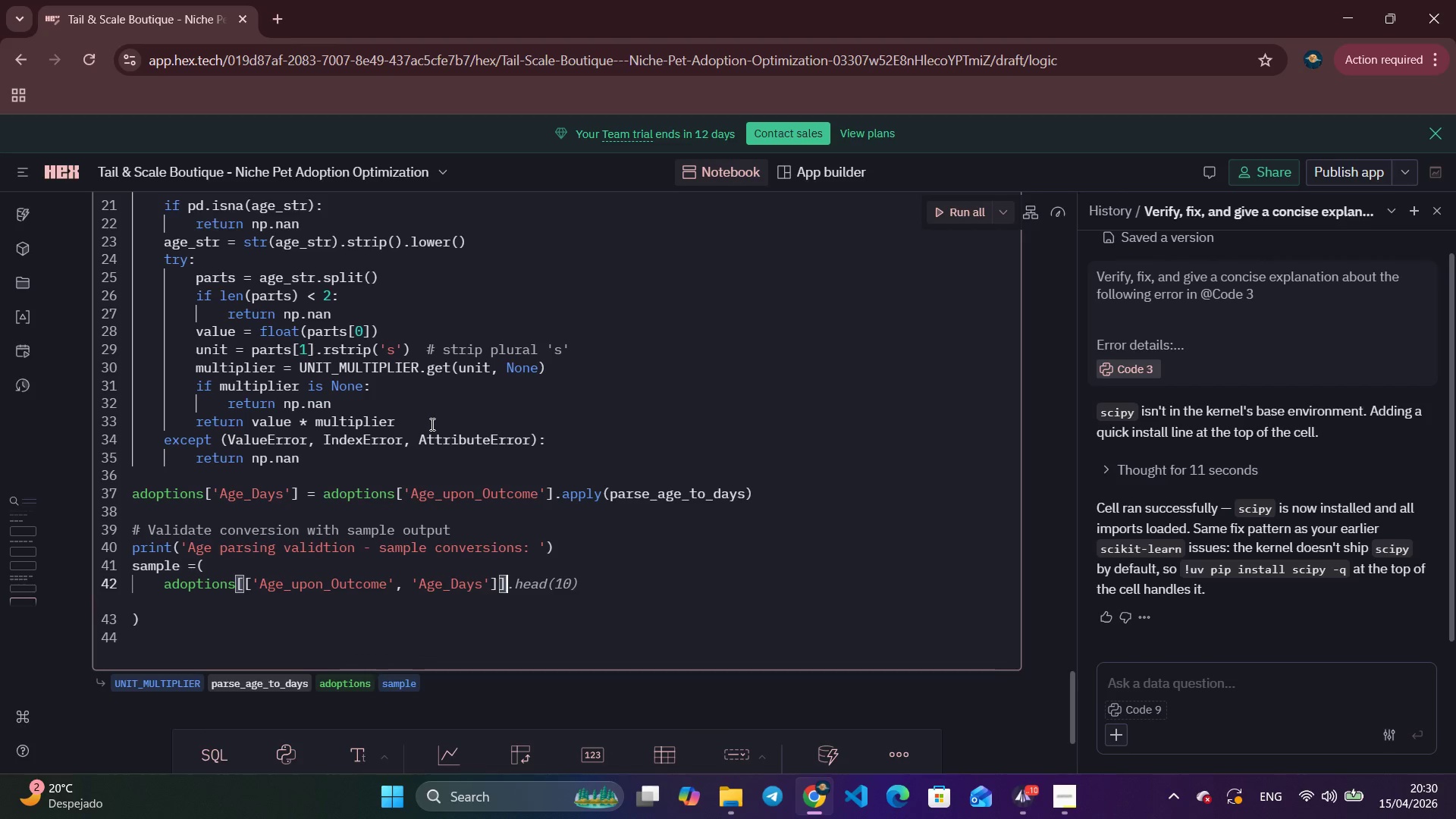 
wait(5.7)
 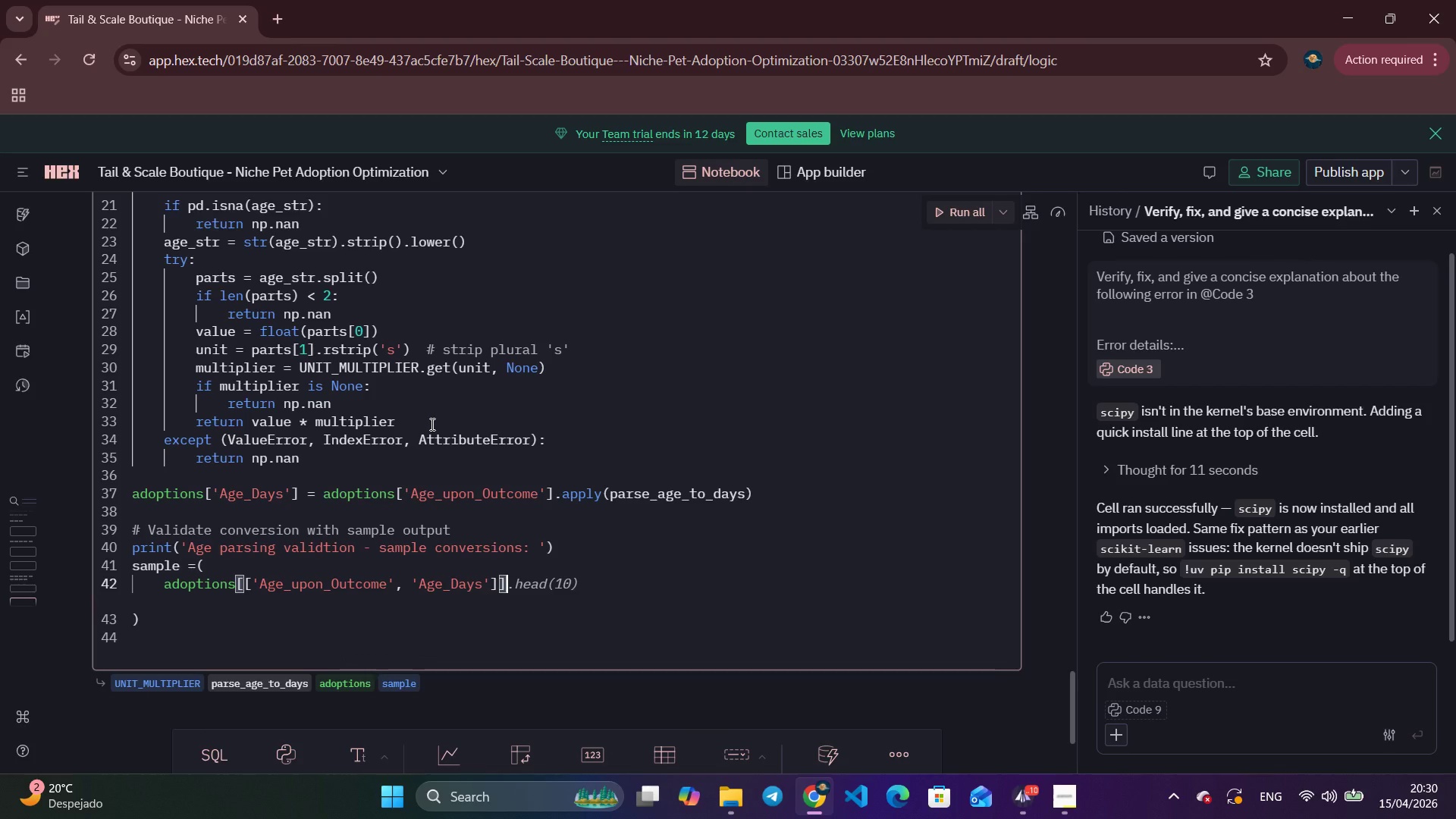 
key(Period)
 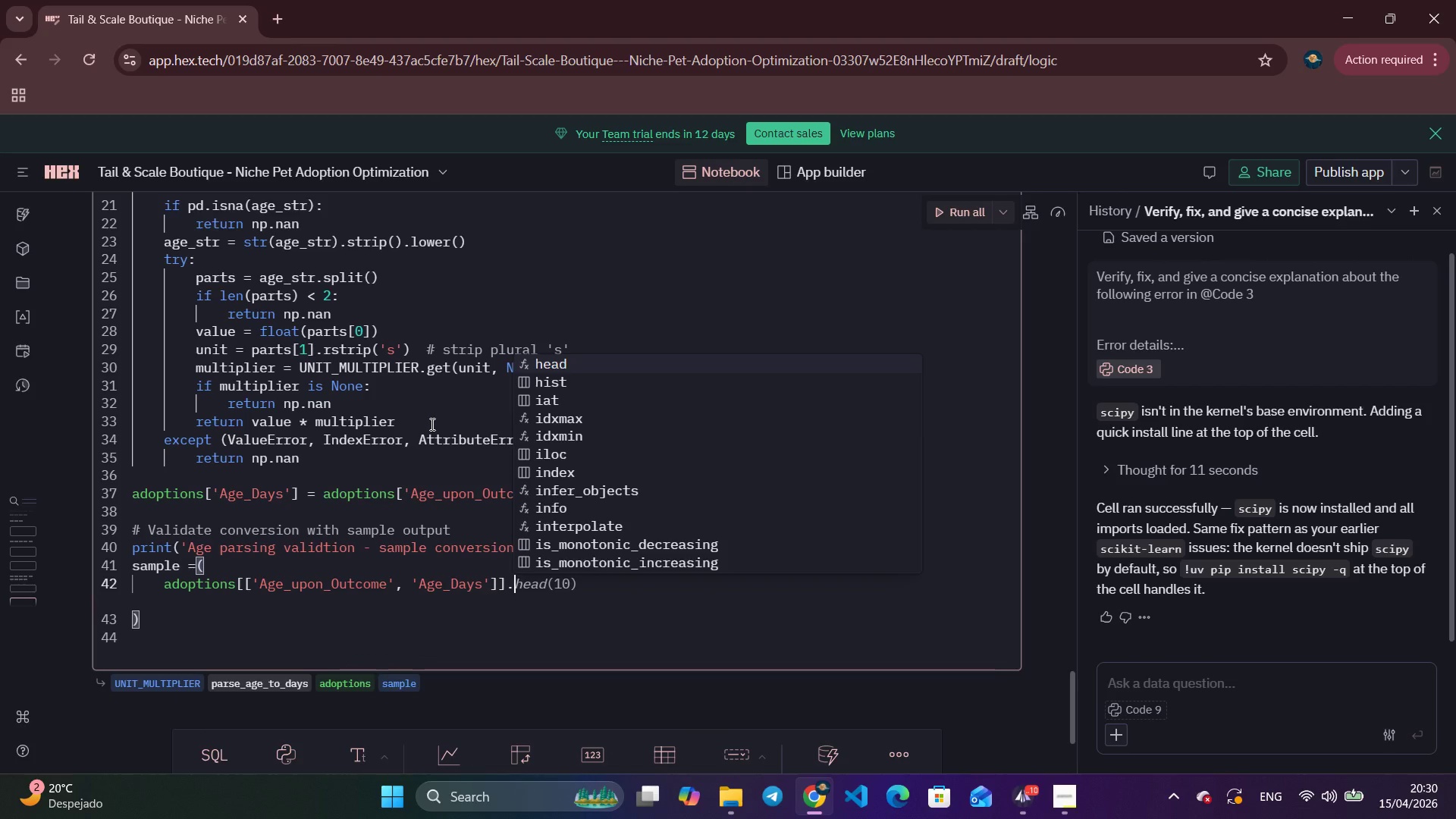 
type(dropdu)
 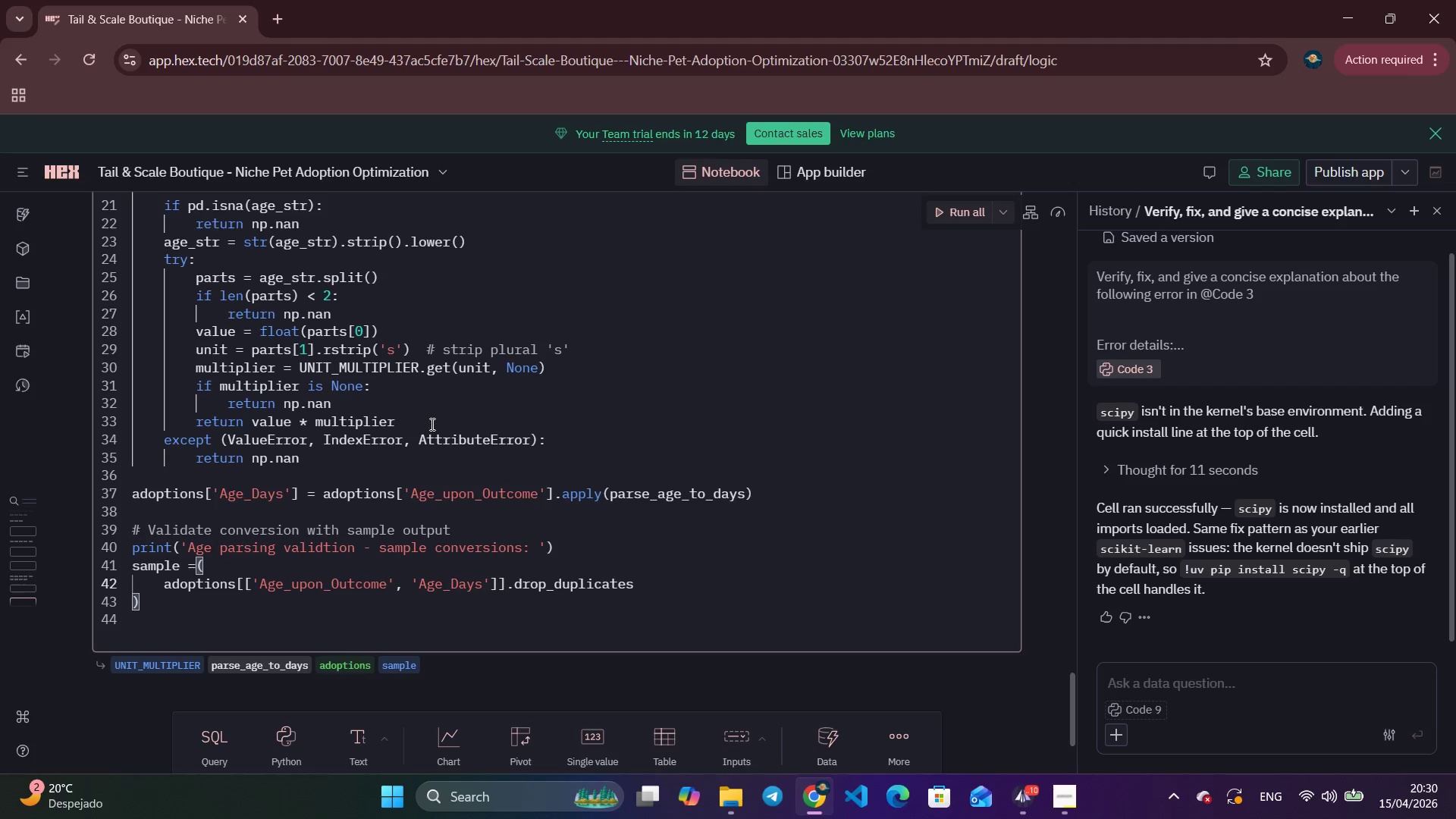 
key(Enter)
 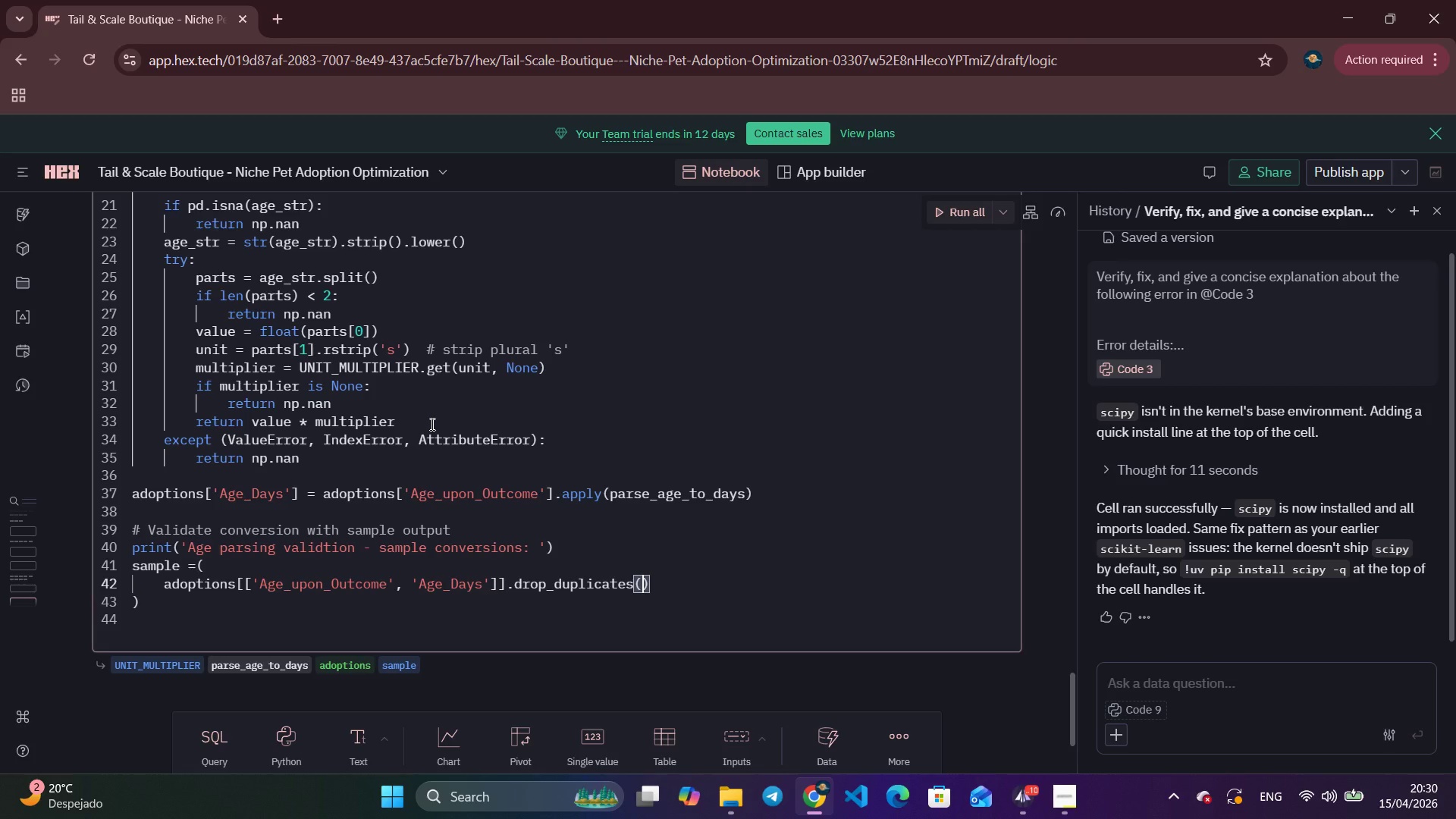 
key(Shift+9)
 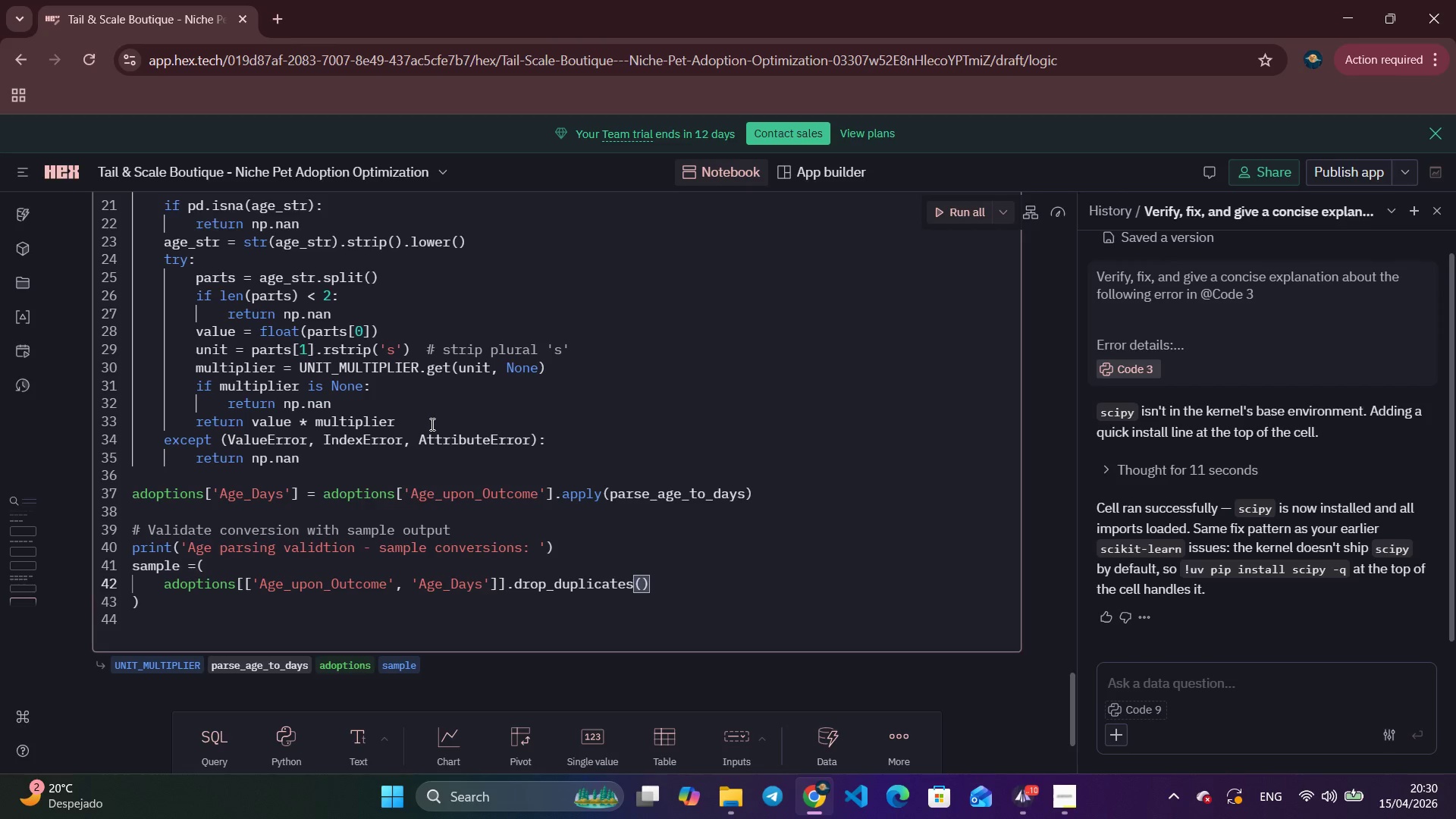 
key(ArrowRight)
 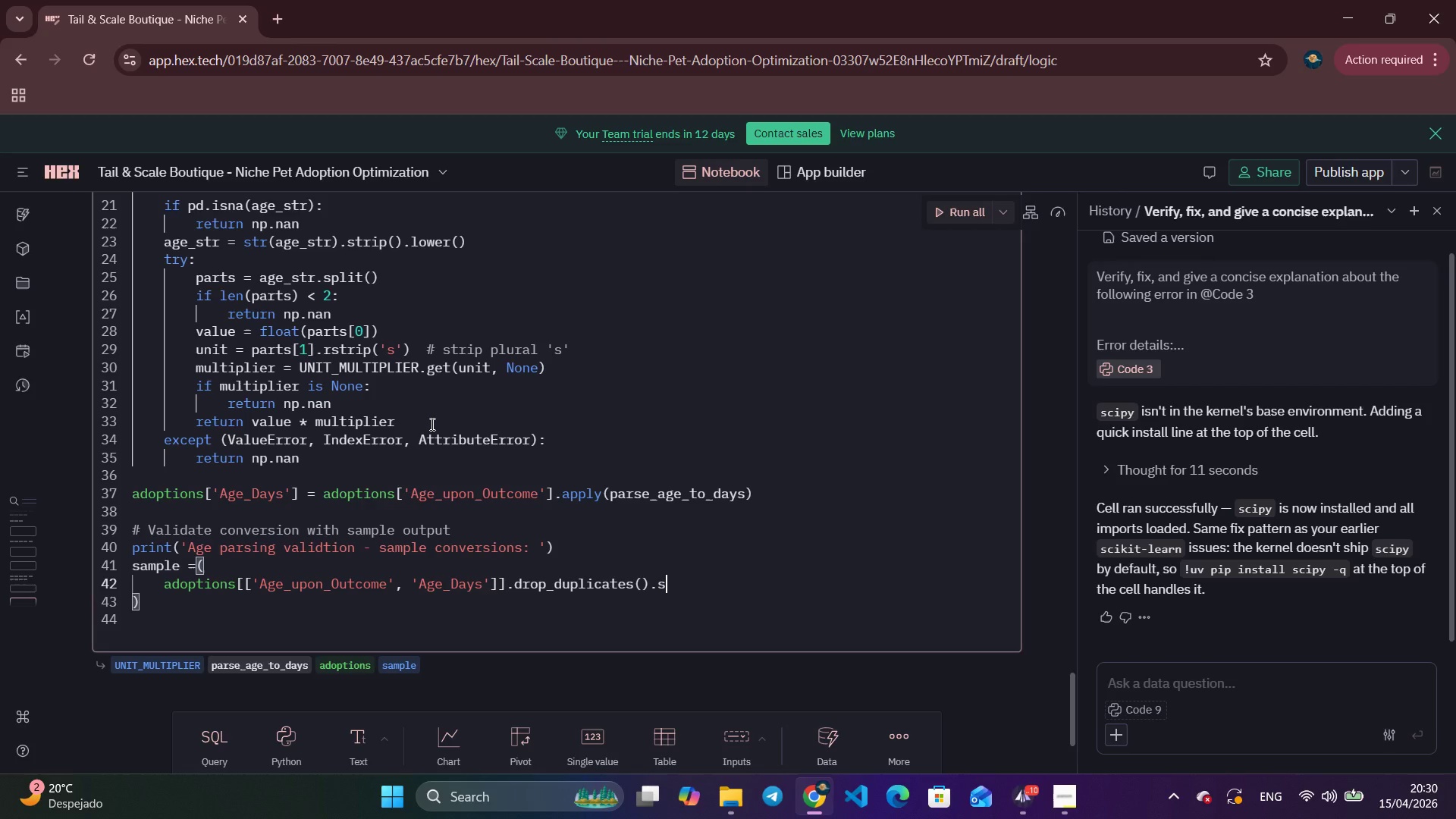 
type(.sr)
key(Backspace)
key(Backspace)
type(dropna()
 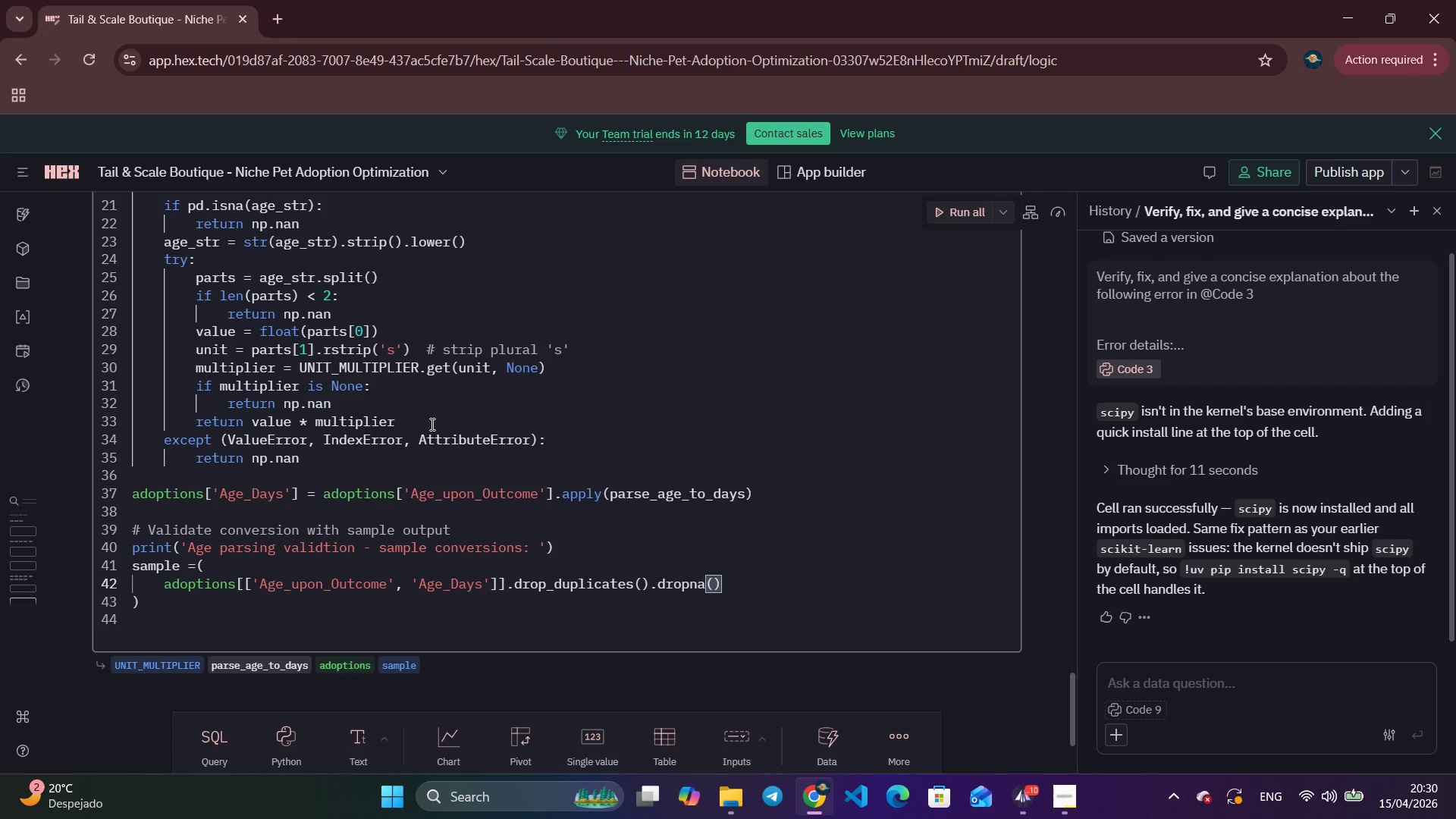 
 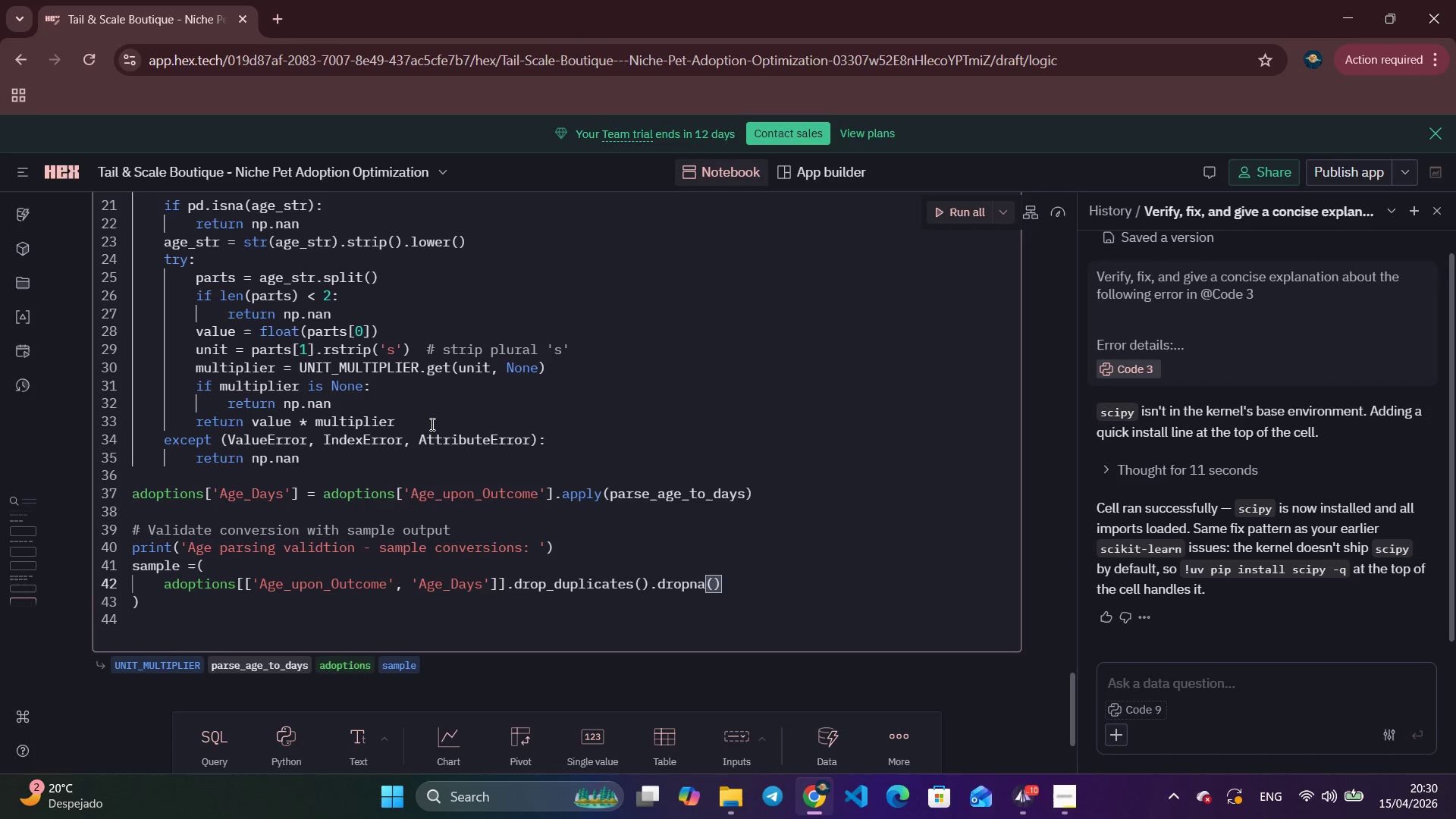 
key(ArrowRight)
 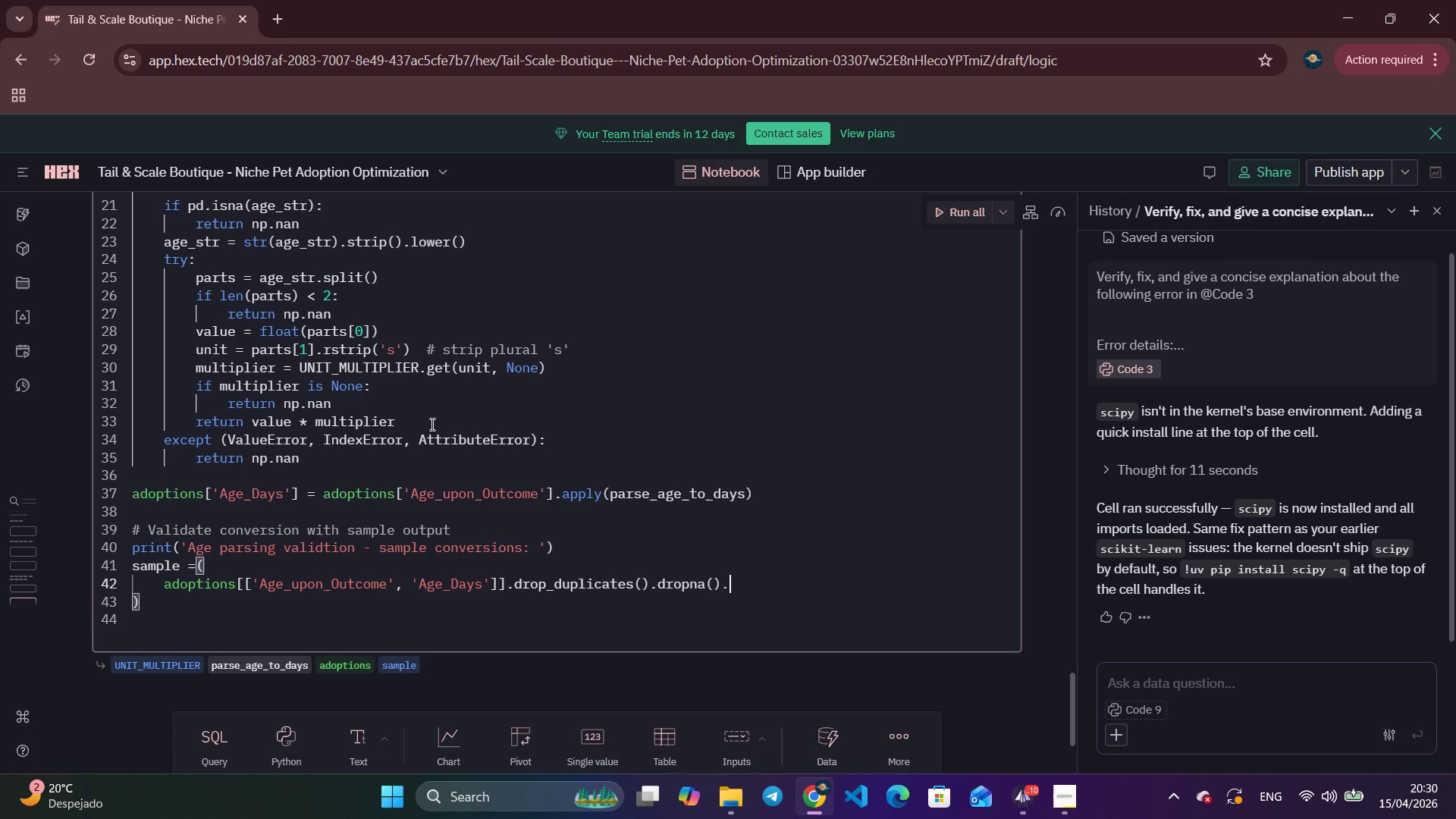 
type(.sortval)
 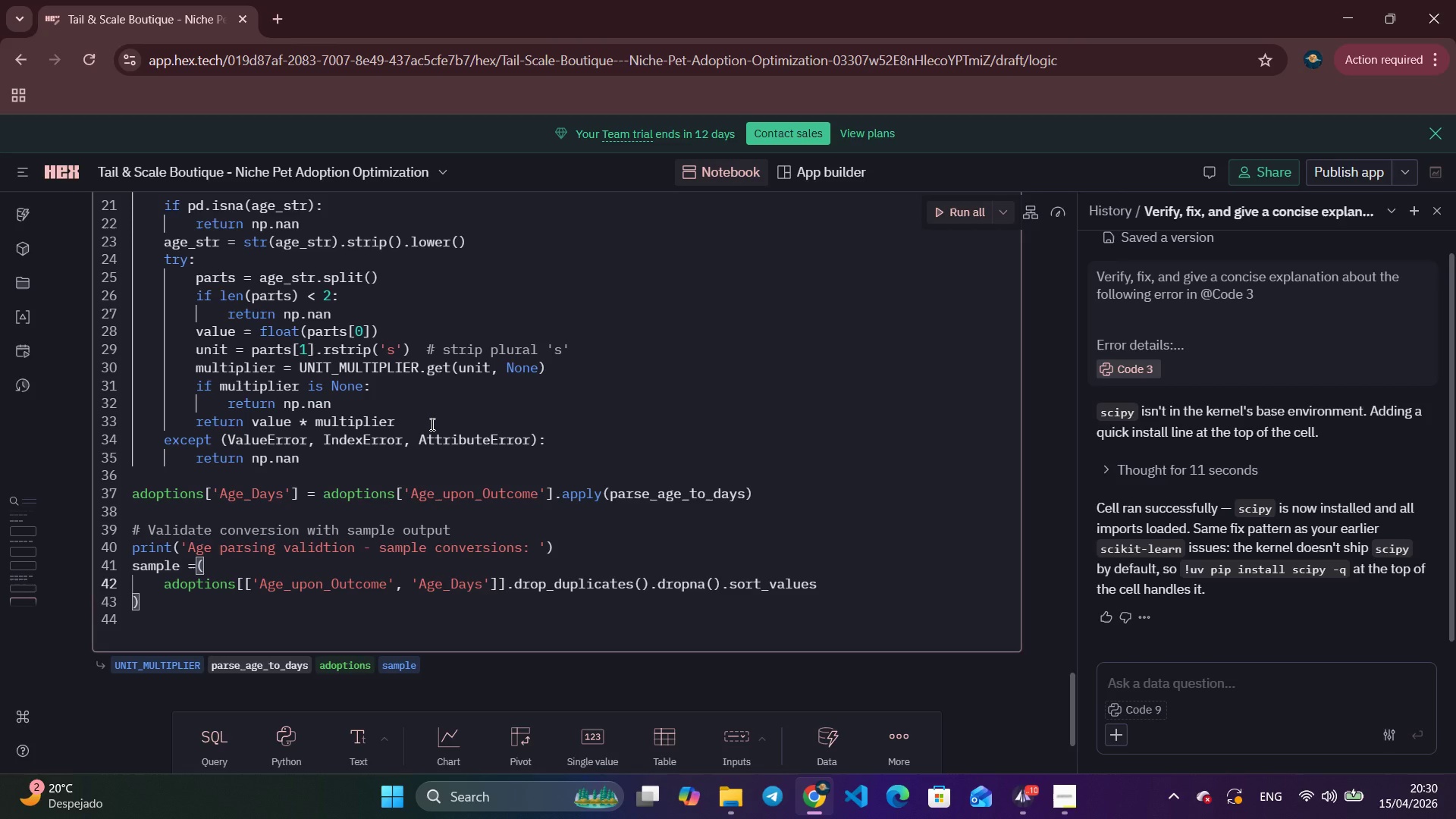 
key(Enter)
 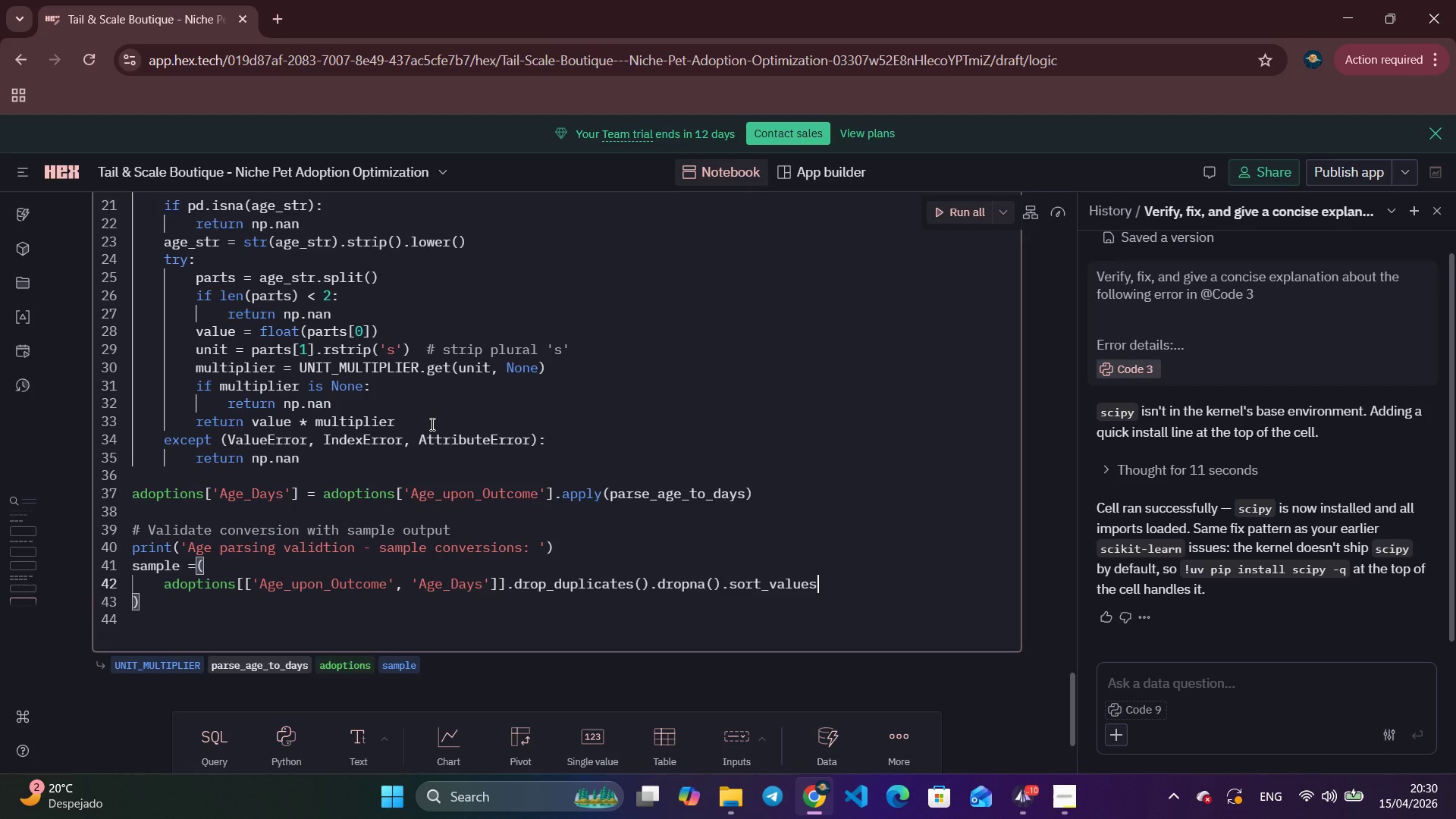 
type(('Age_Days)
 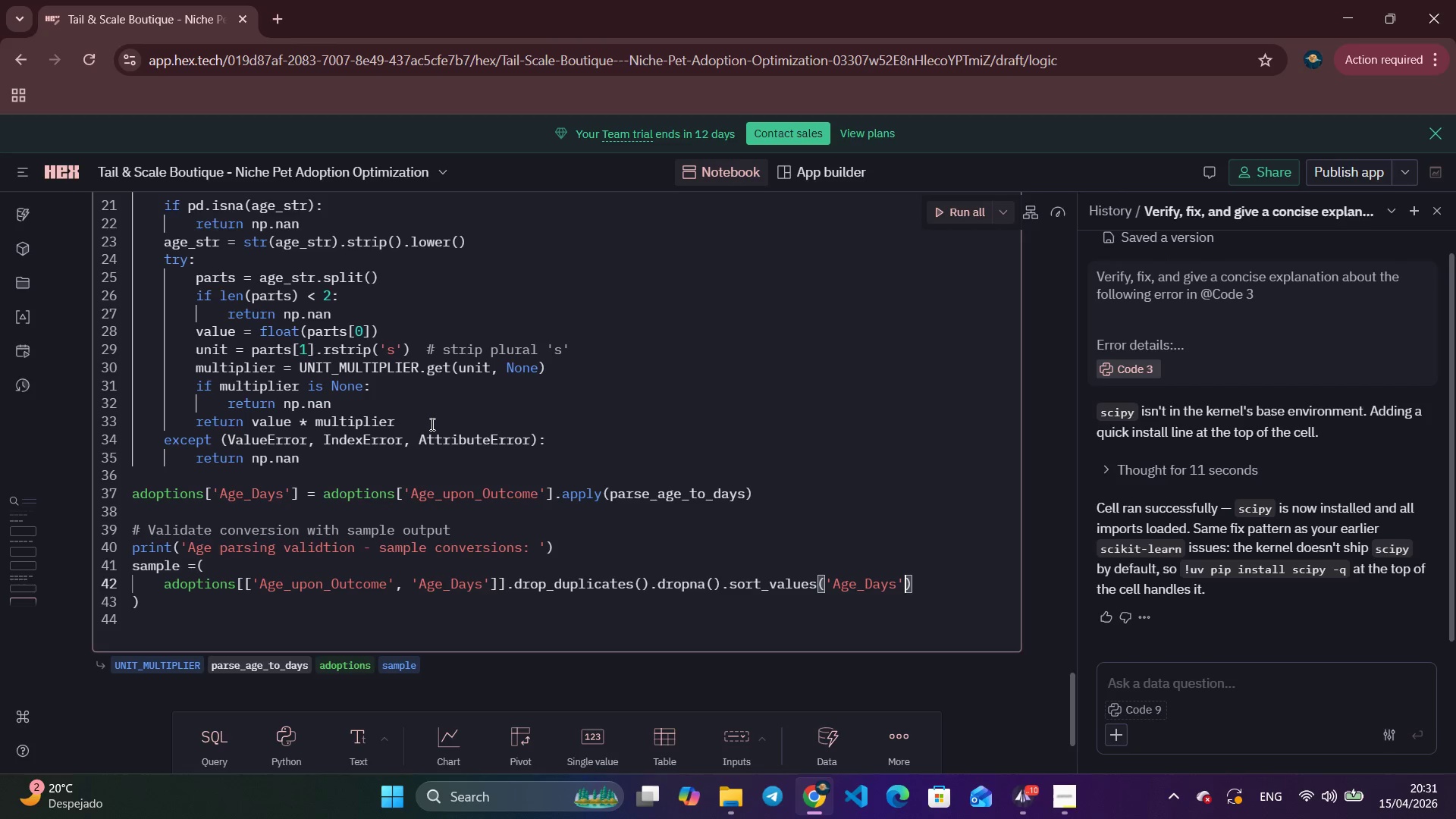 
key(ArrowRight)
 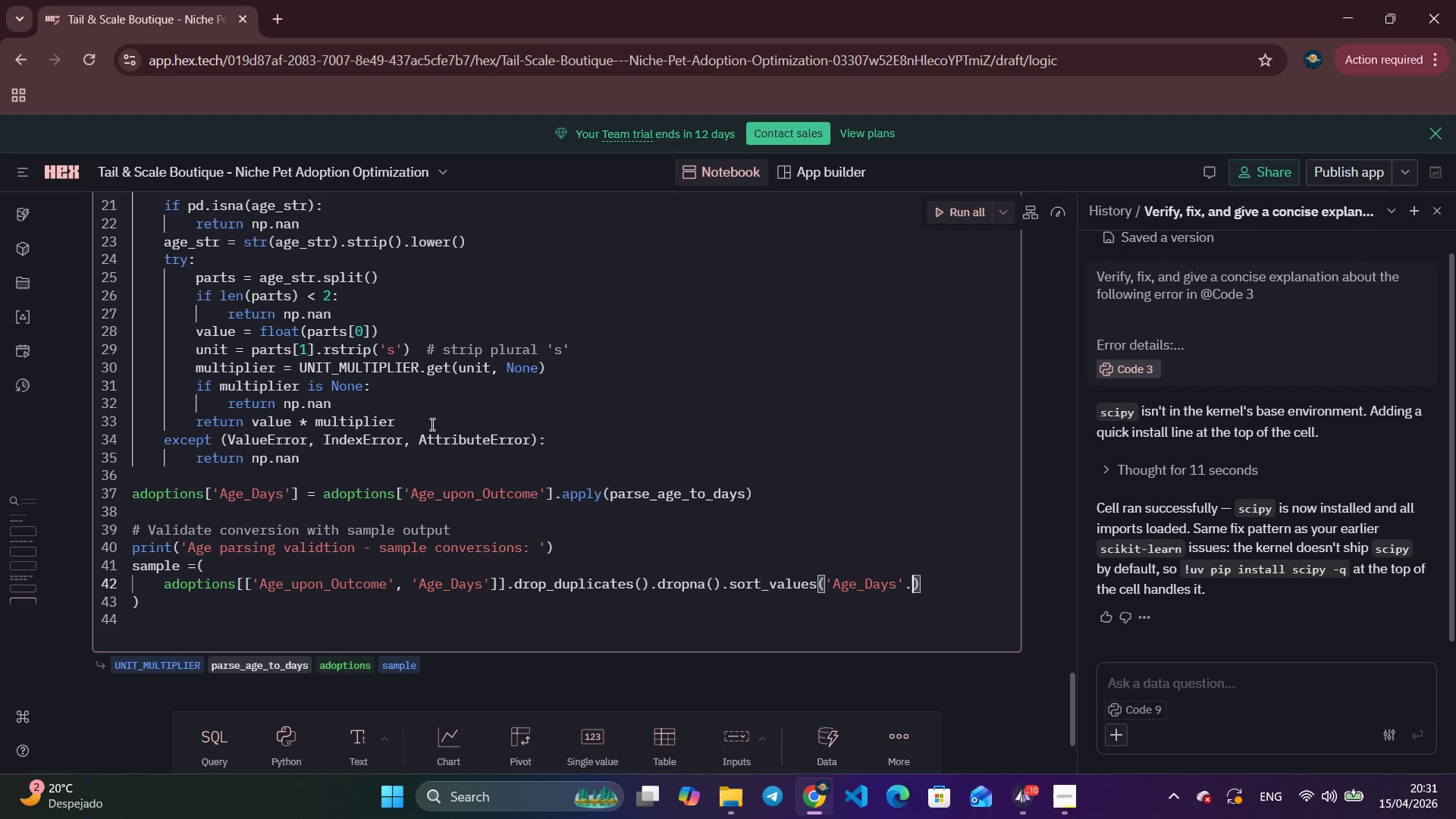 
key(Period)
 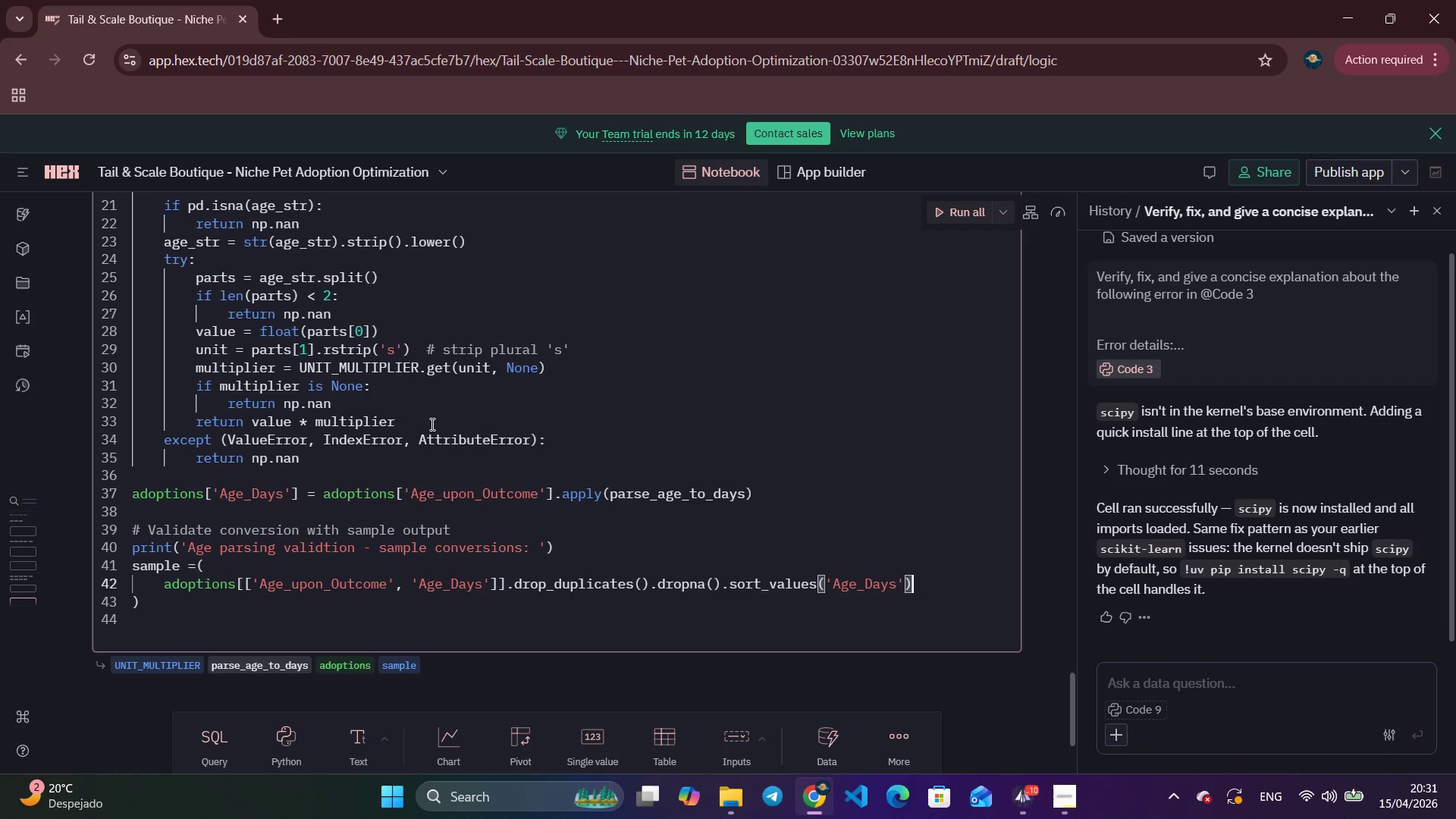 
key(Backspace)
 